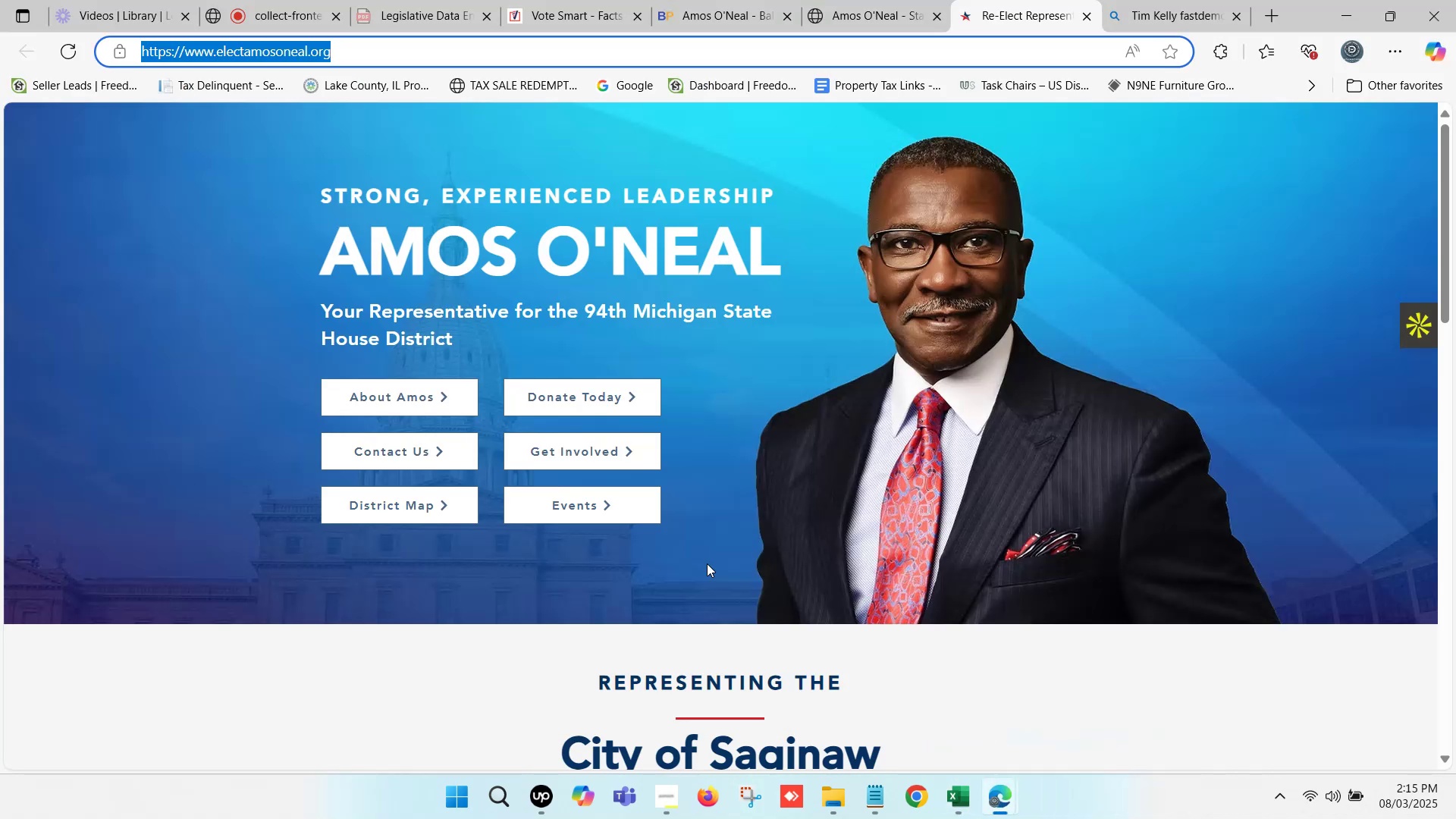 
scroll: coordinate [993, 89], scroll_direction: down, amount: 15.0
 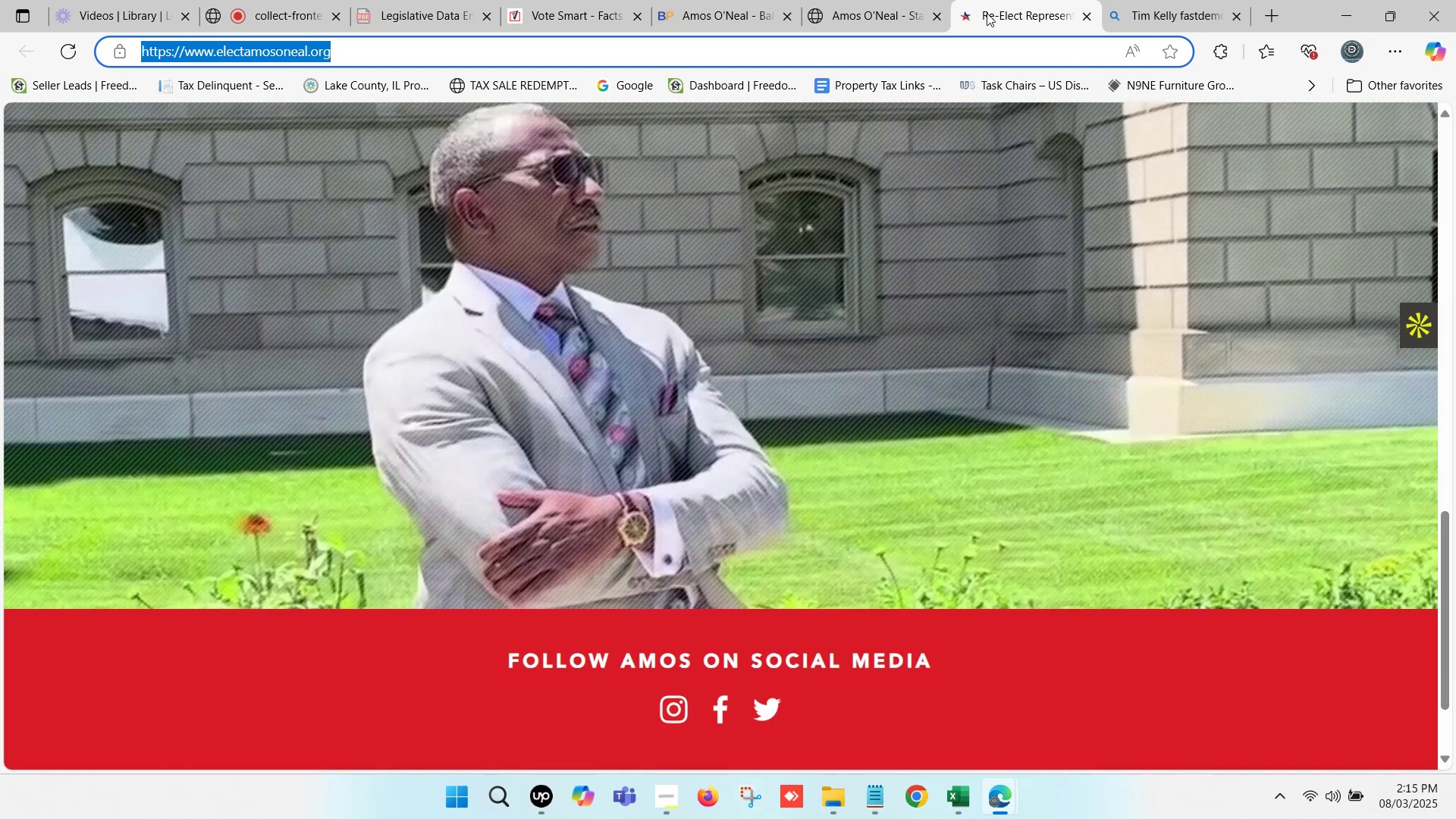 
left_click([872, 0])
 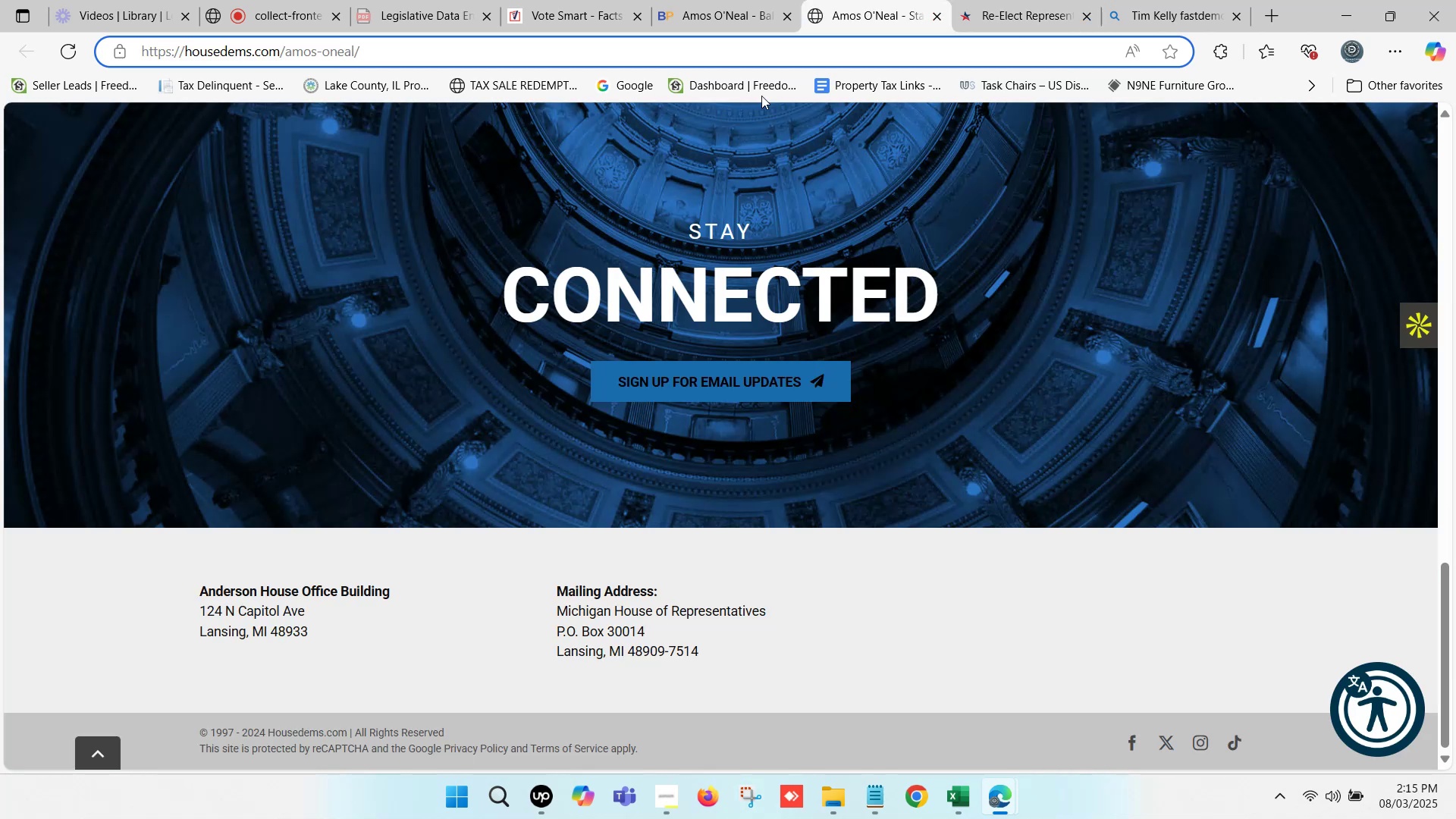 
scroll: coordinate [627, 421], scroll_direction: down, amount: 1.0
 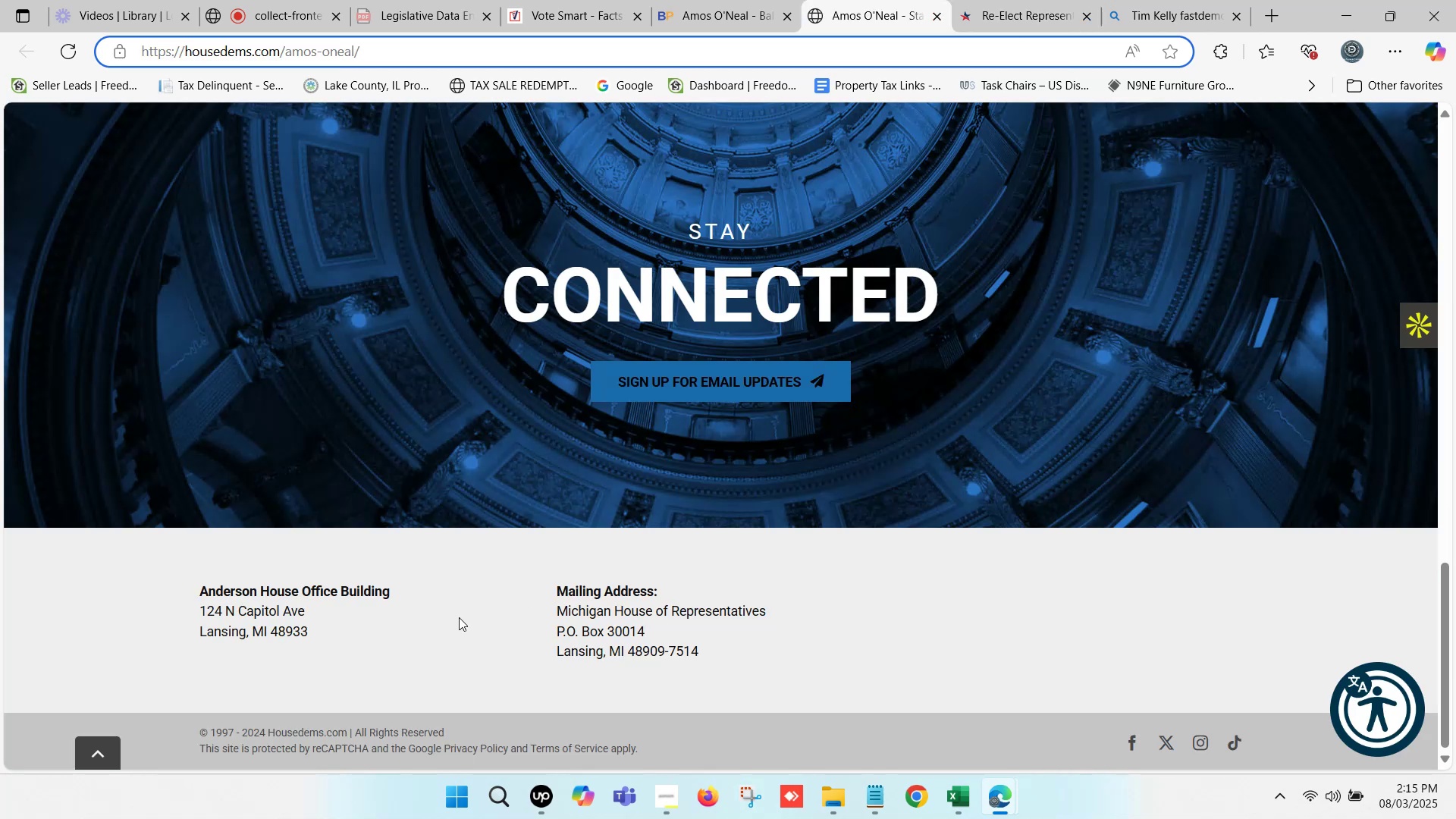 
scroll: coordinate [704, 434], scroll_direction: up, amount: 23.0
 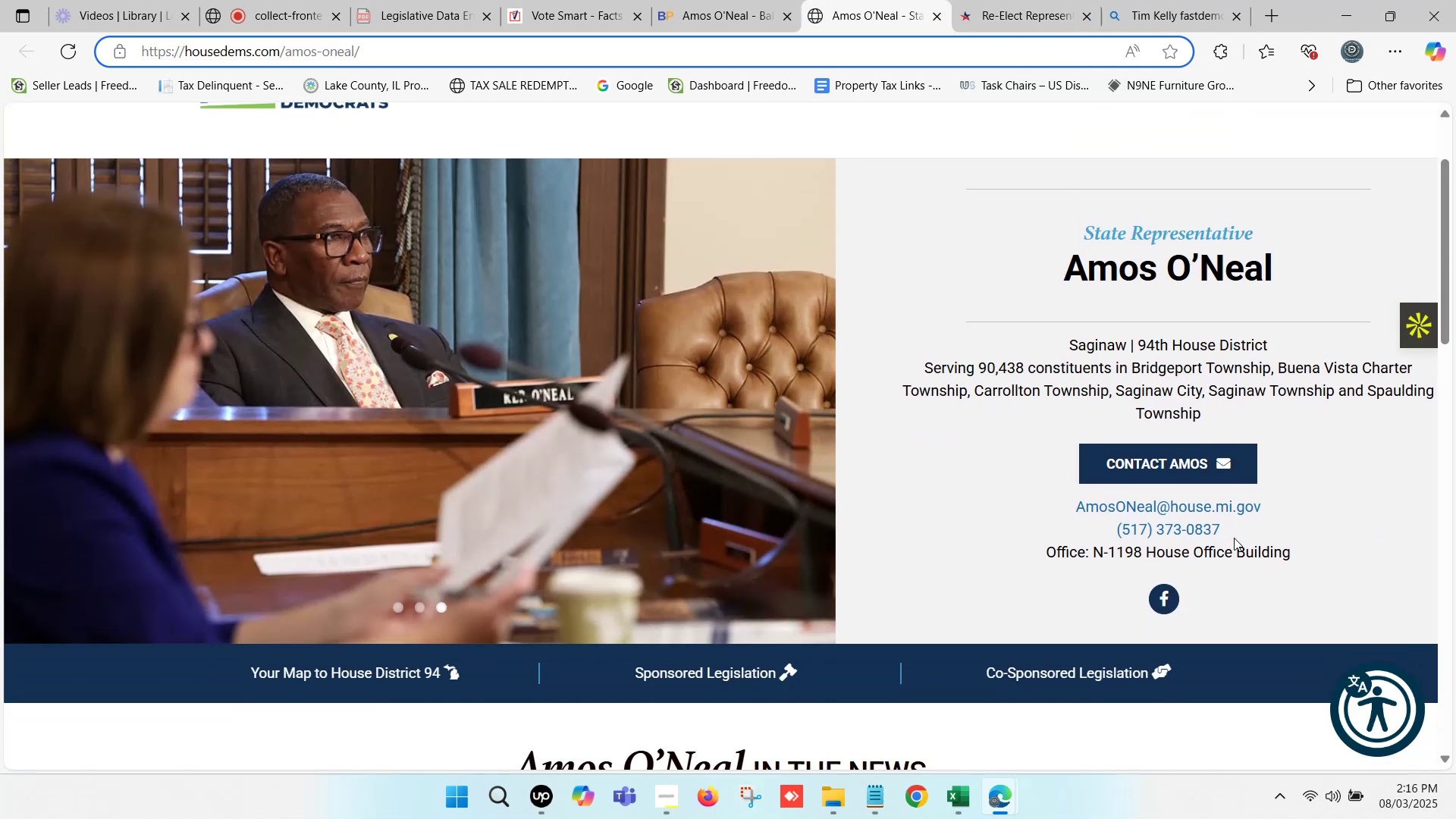 
left_click_drag(start_coordinate=[1229, 529], to_coordinate=[1122, 526])
 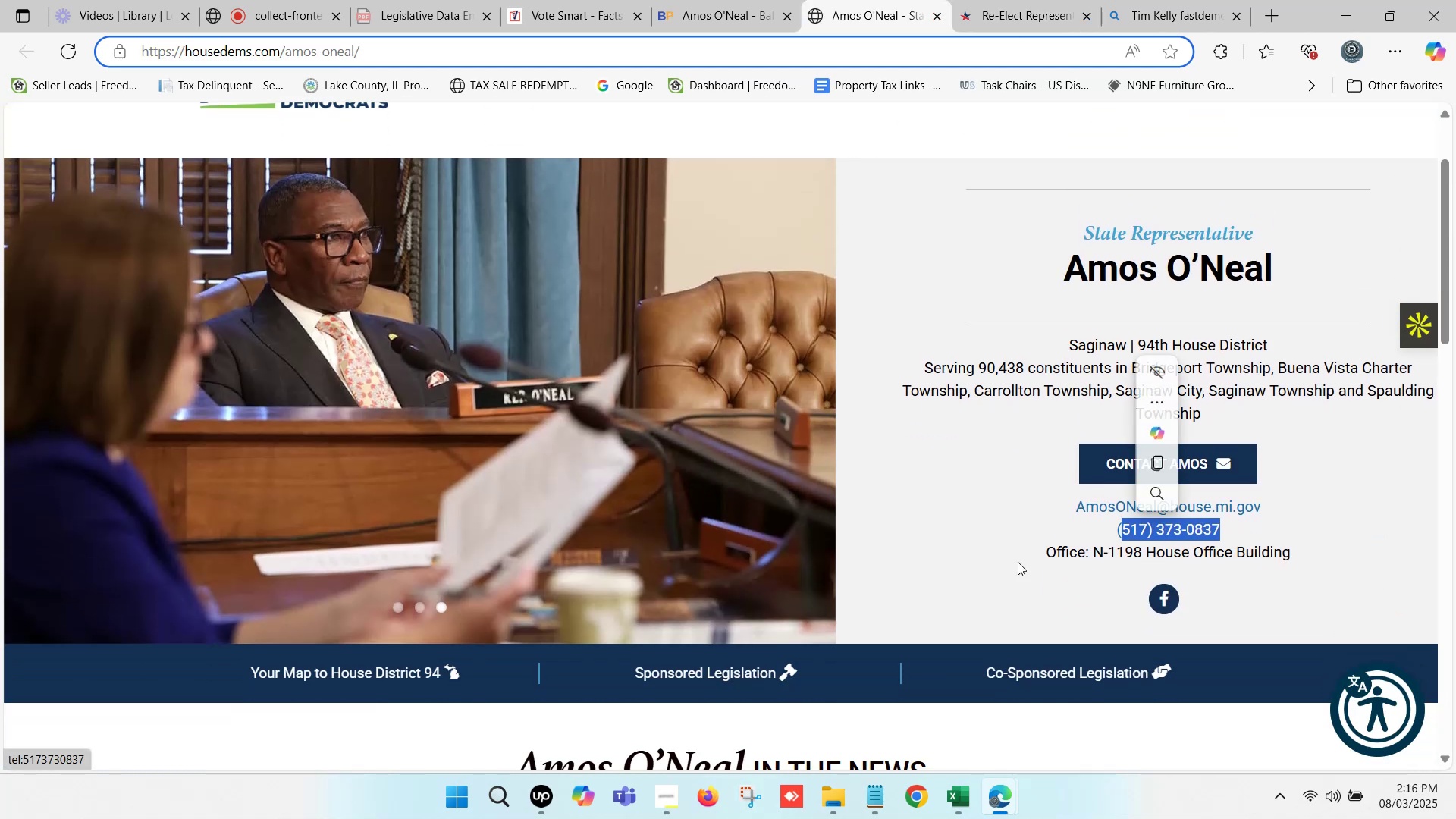 
key(Control+ControlLeft)
 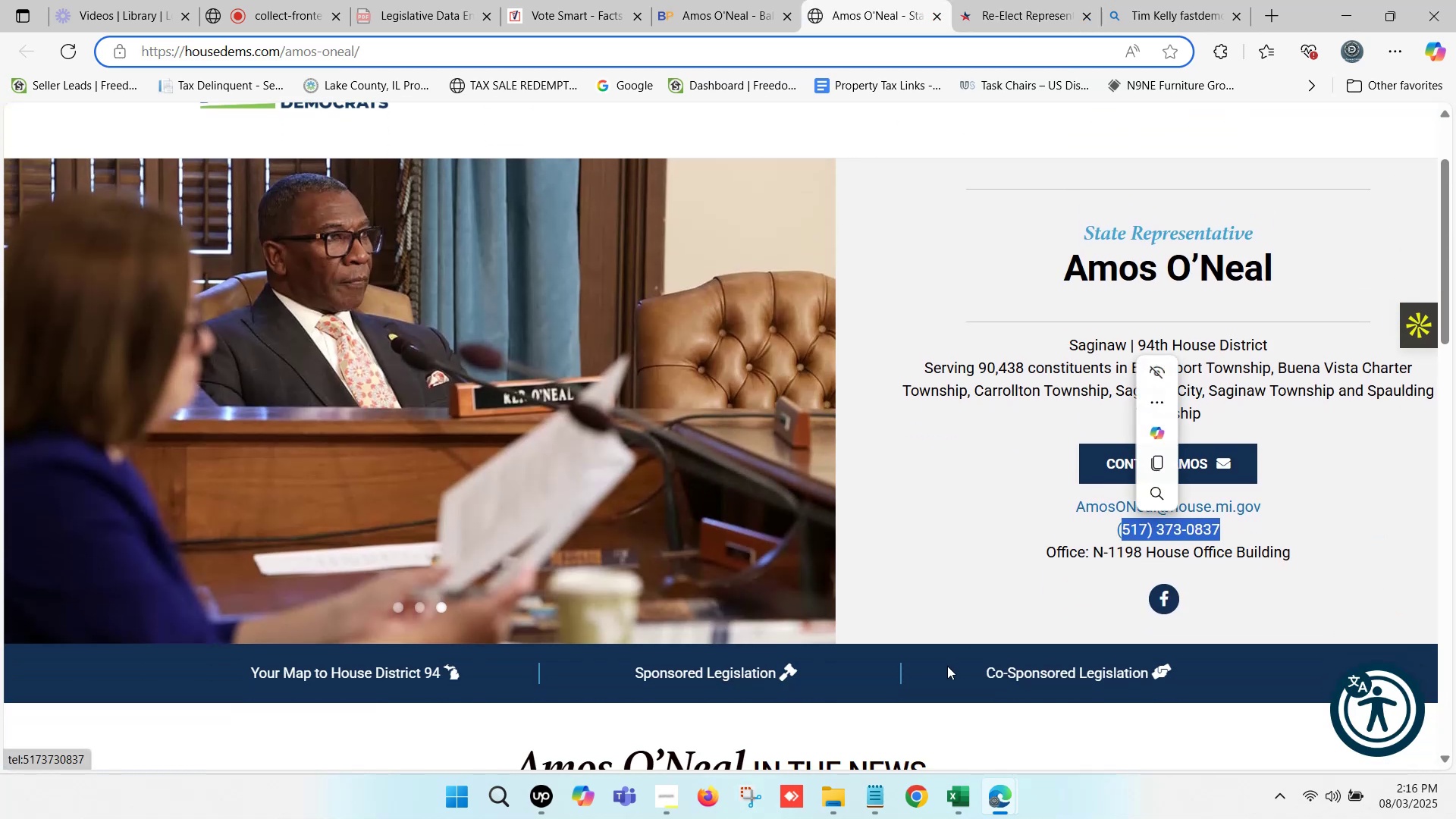 
key(Control+C)
 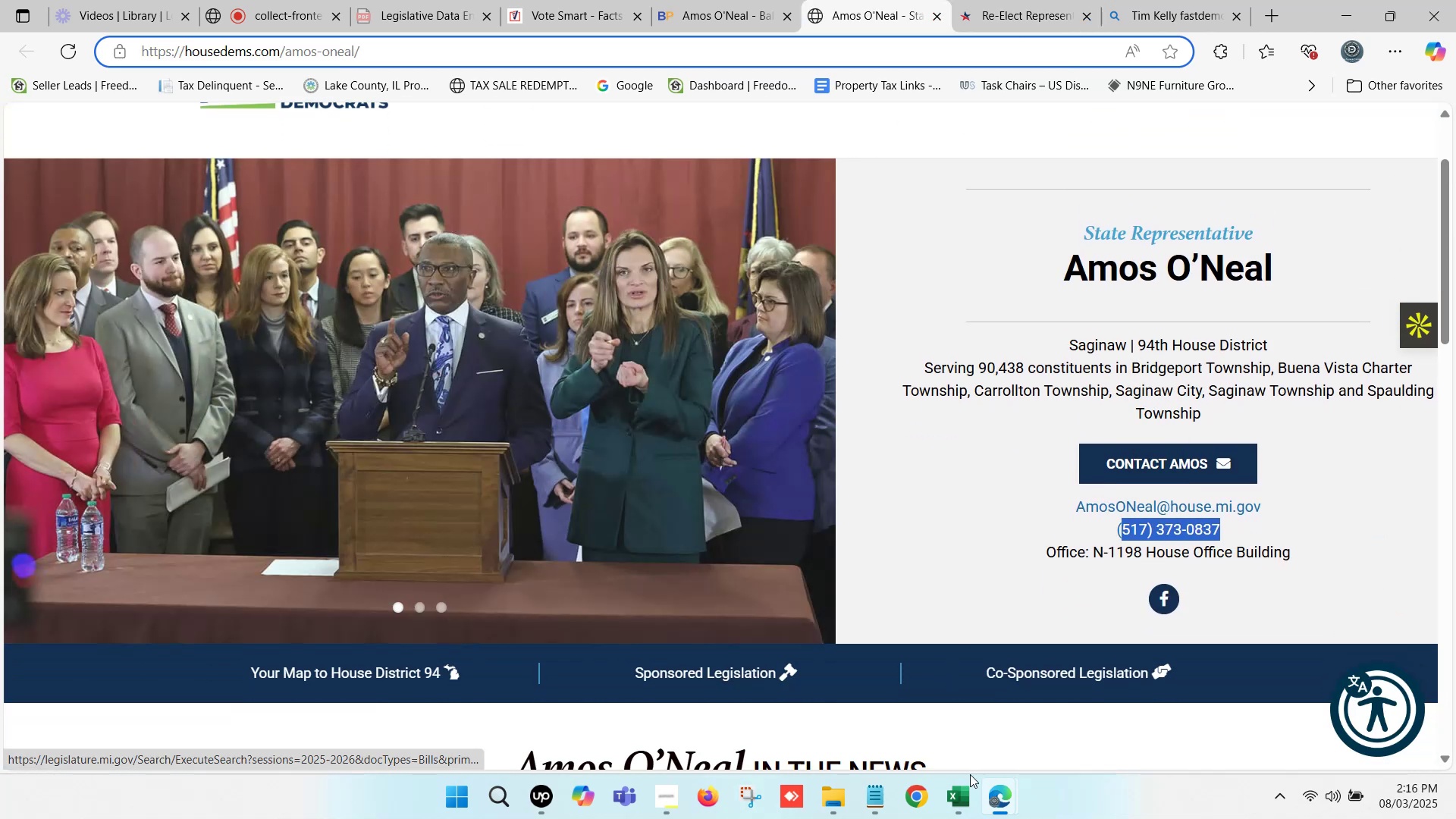 
left_click([965, 780])
 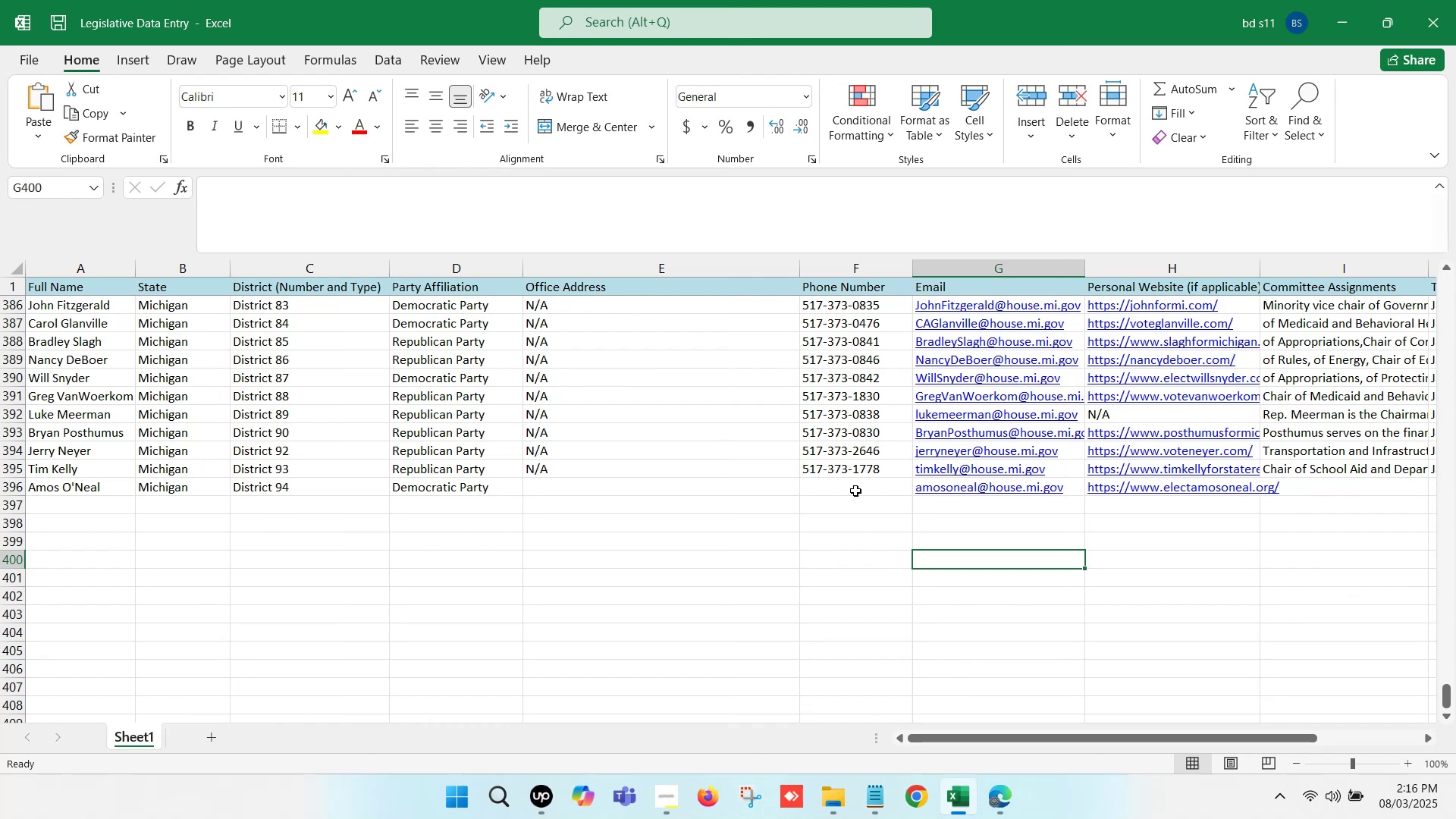 
double_click([850, 490])
 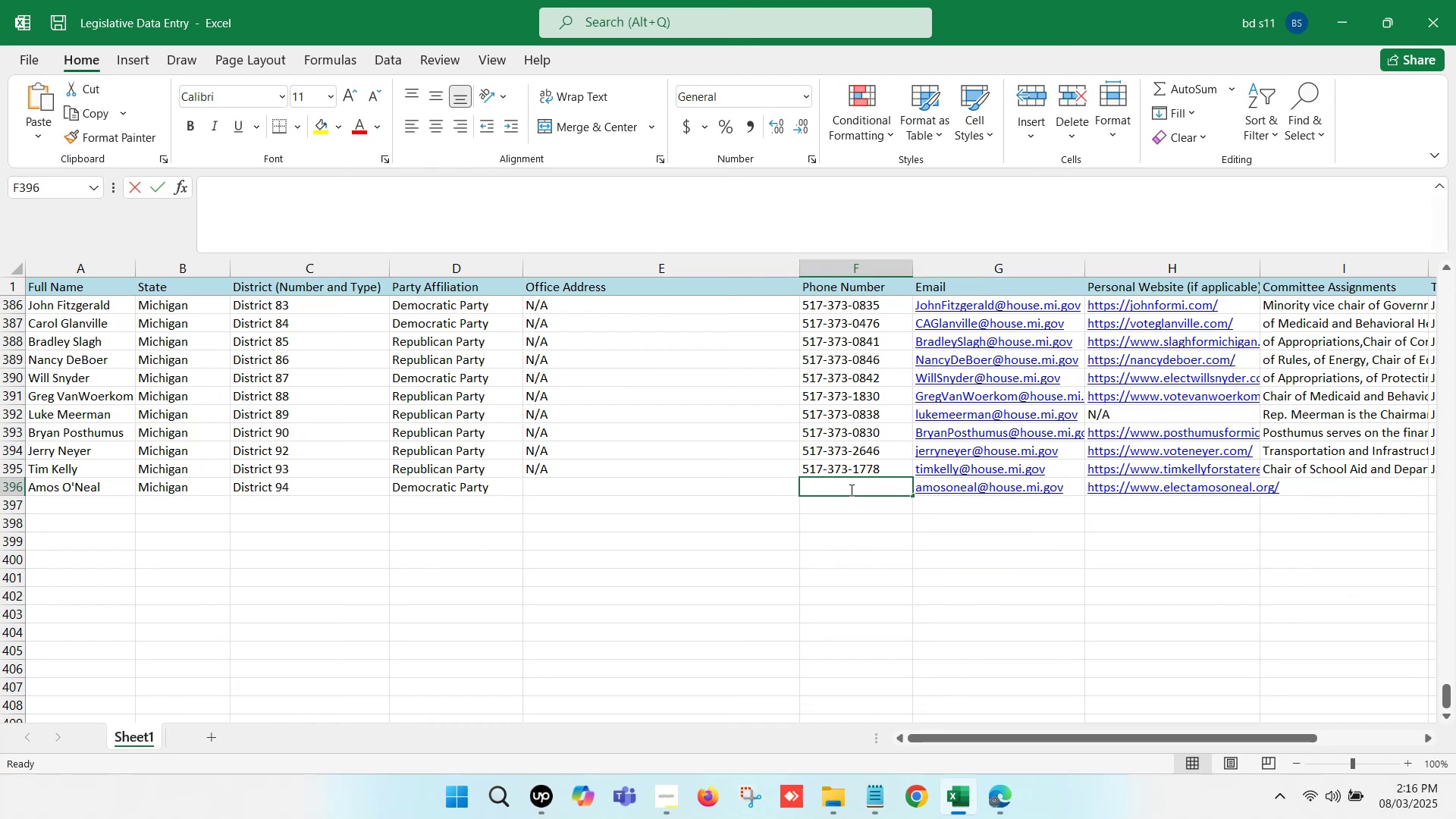 
key(Control+ControlLeft)
 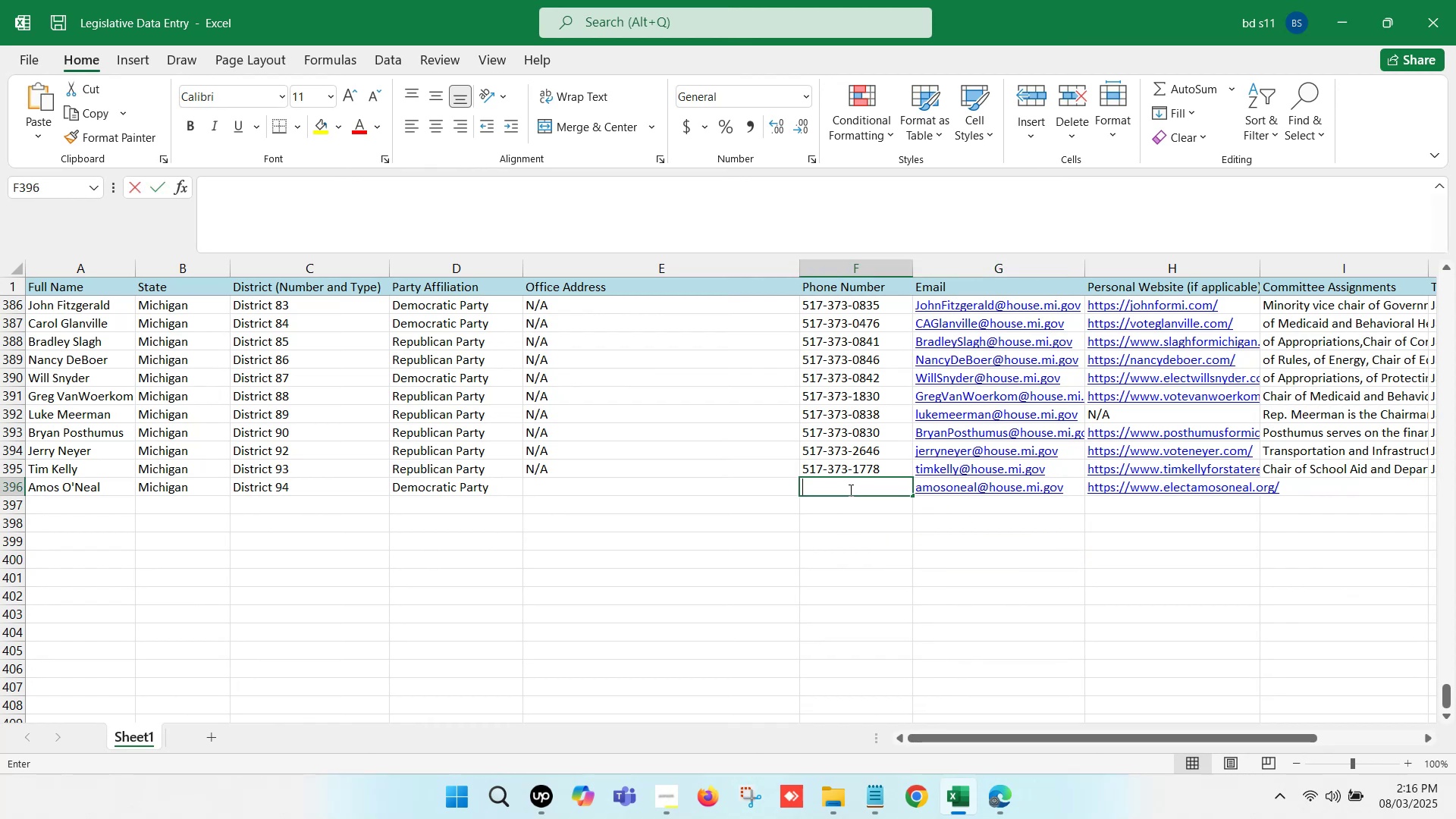 
key(Control+V)
 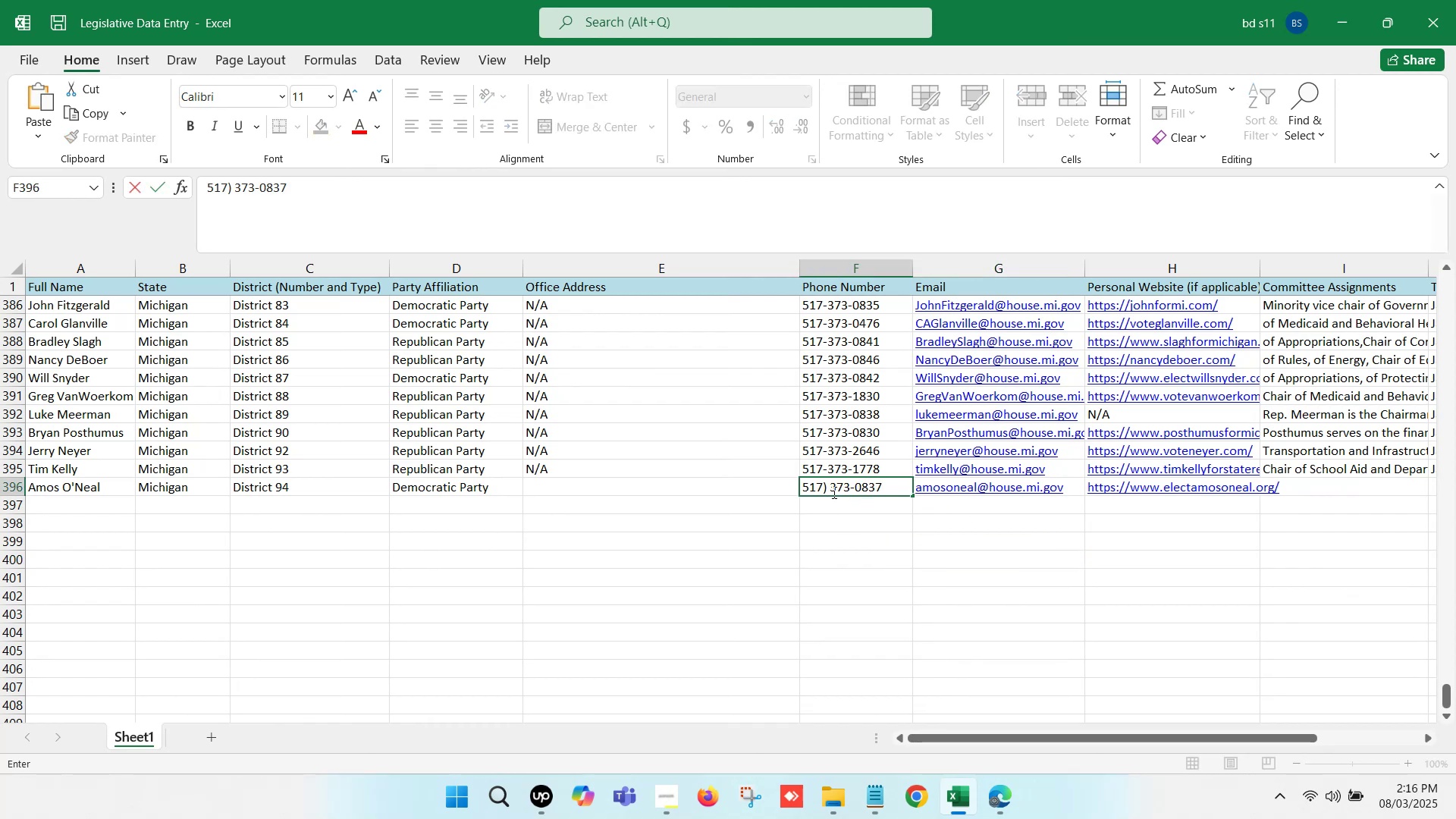 
left_click([830, 489])
 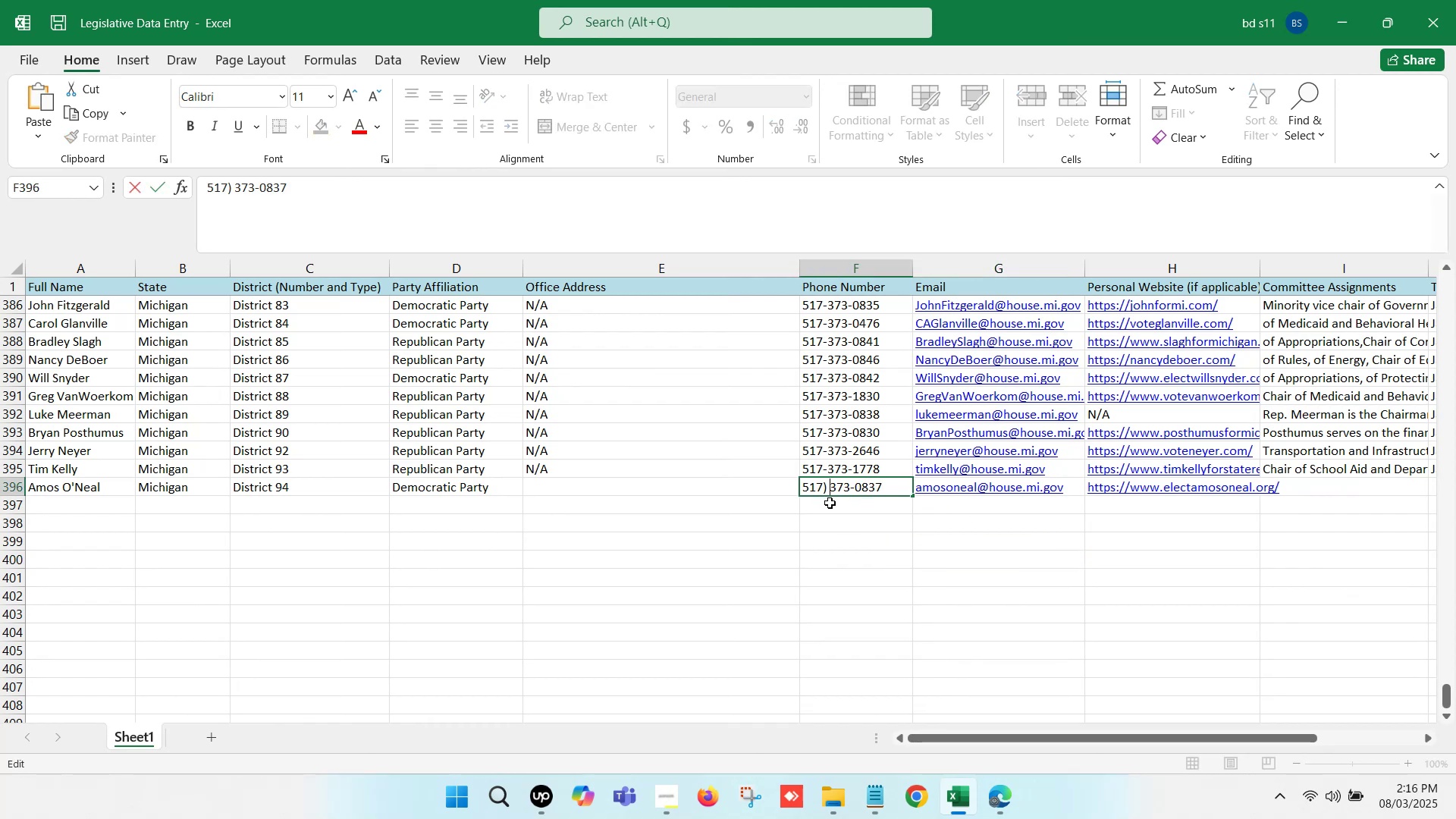 
key(Backspace)
 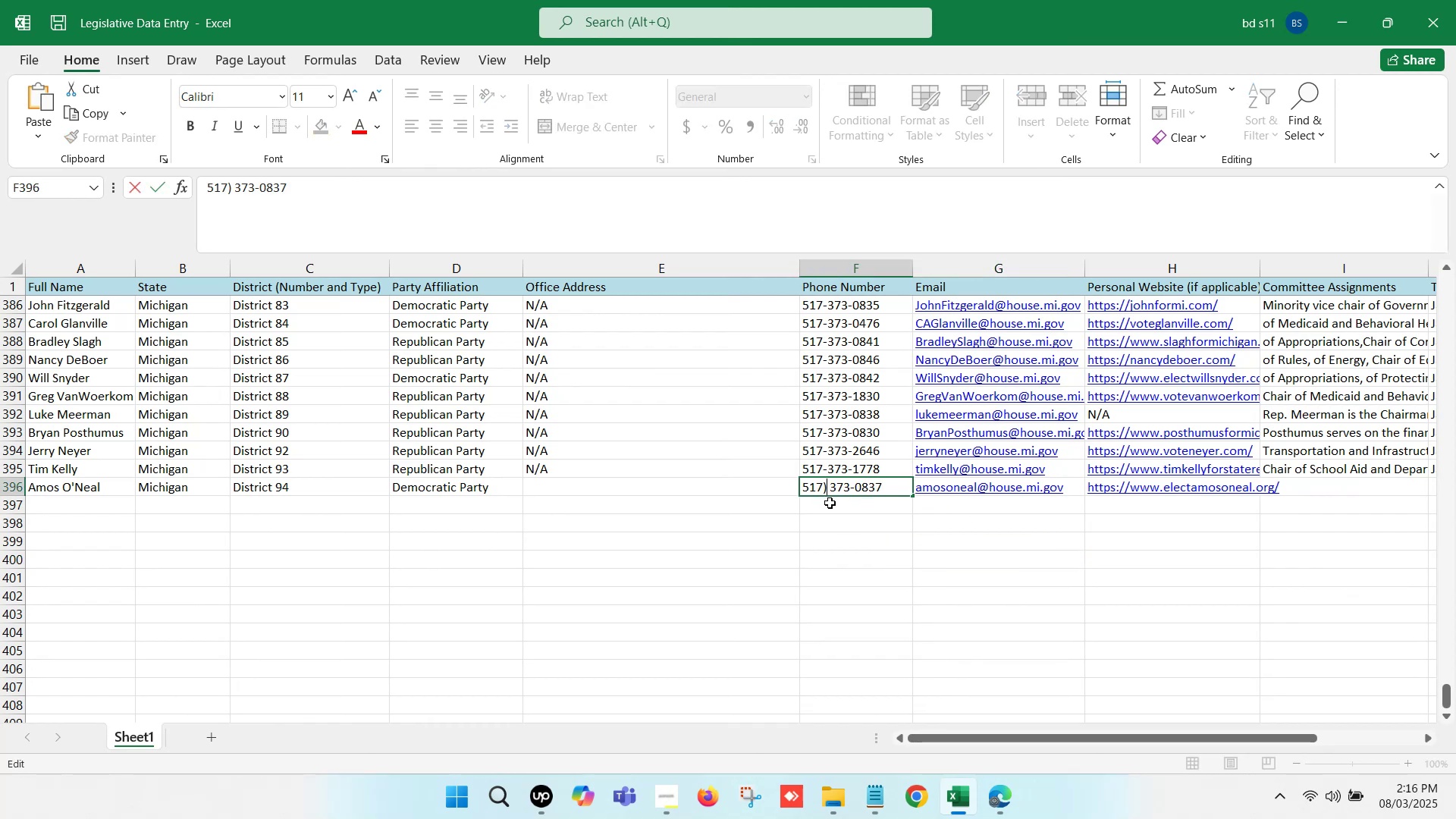 
key(Backspace)
 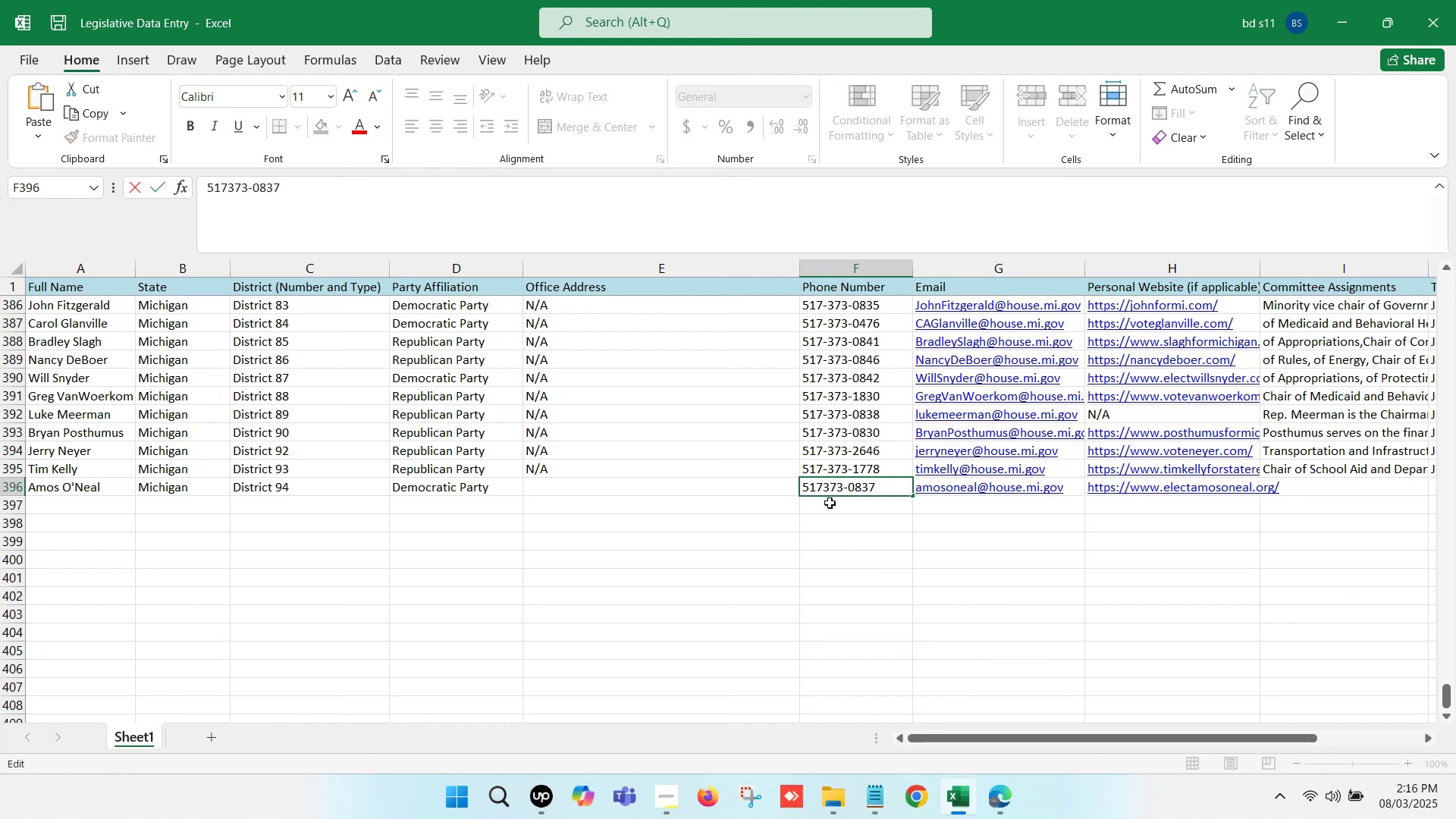 
key(Minus)
 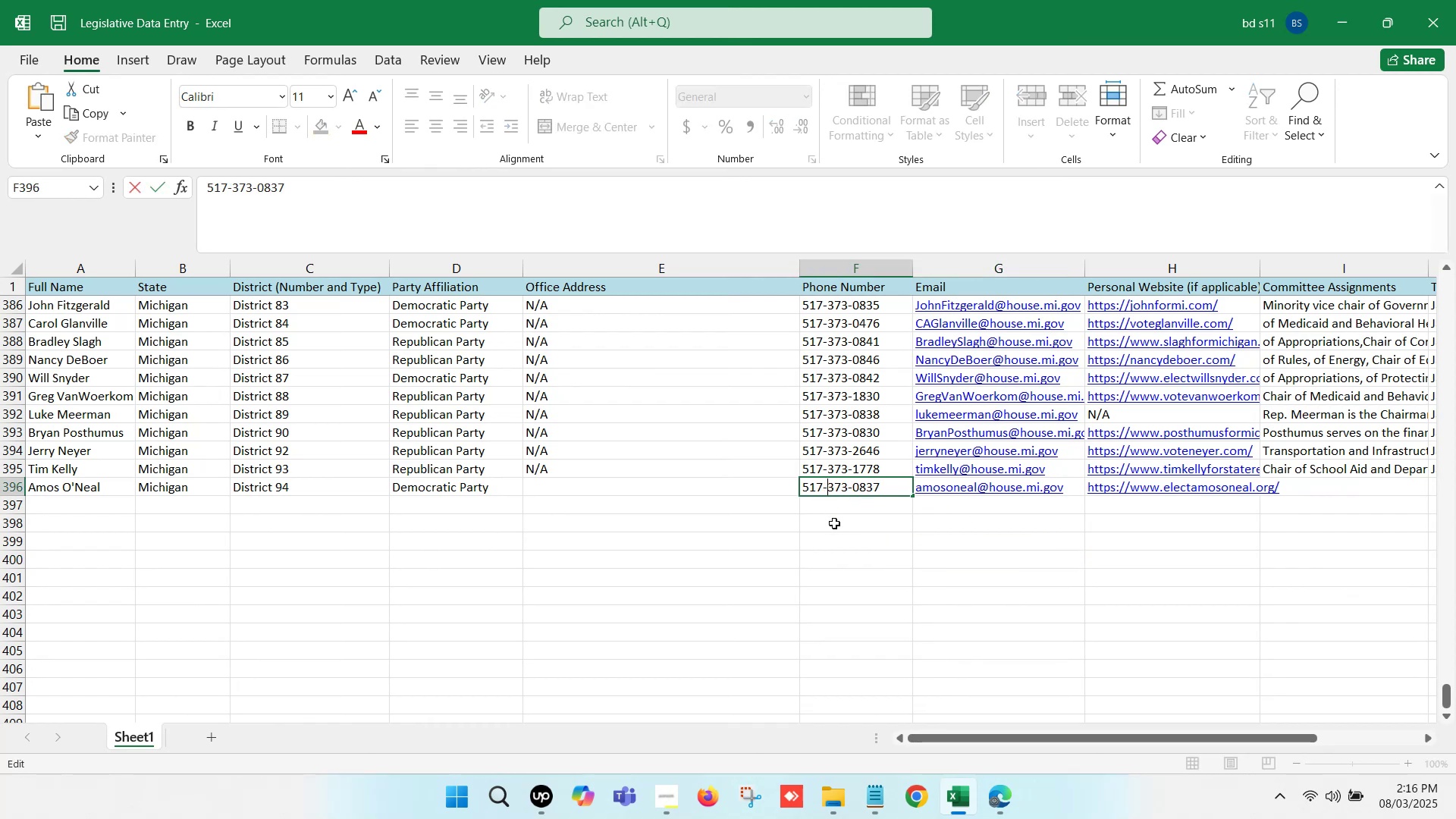 
left_click([834, 526])
 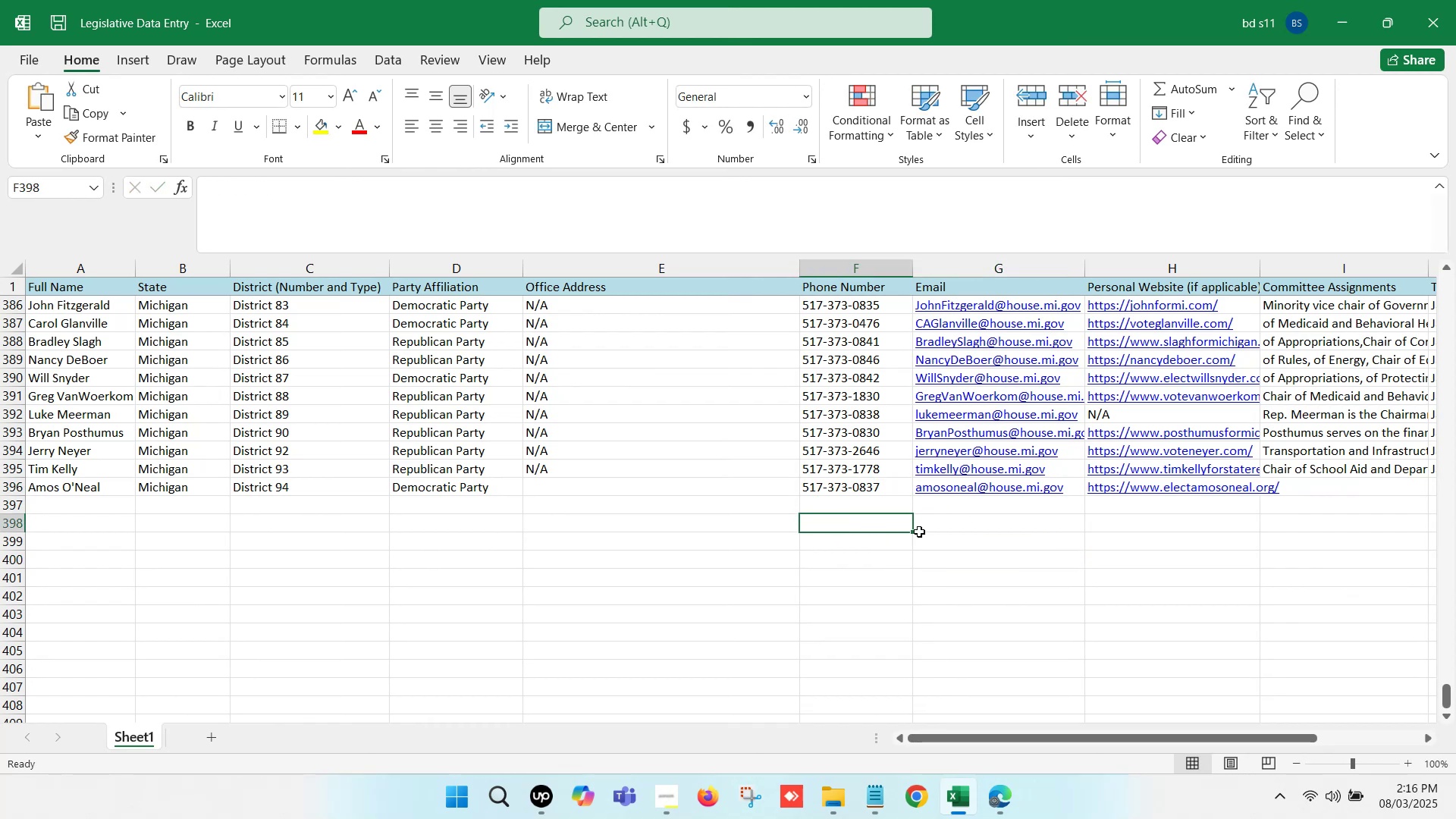 
left_click([944, 532])
 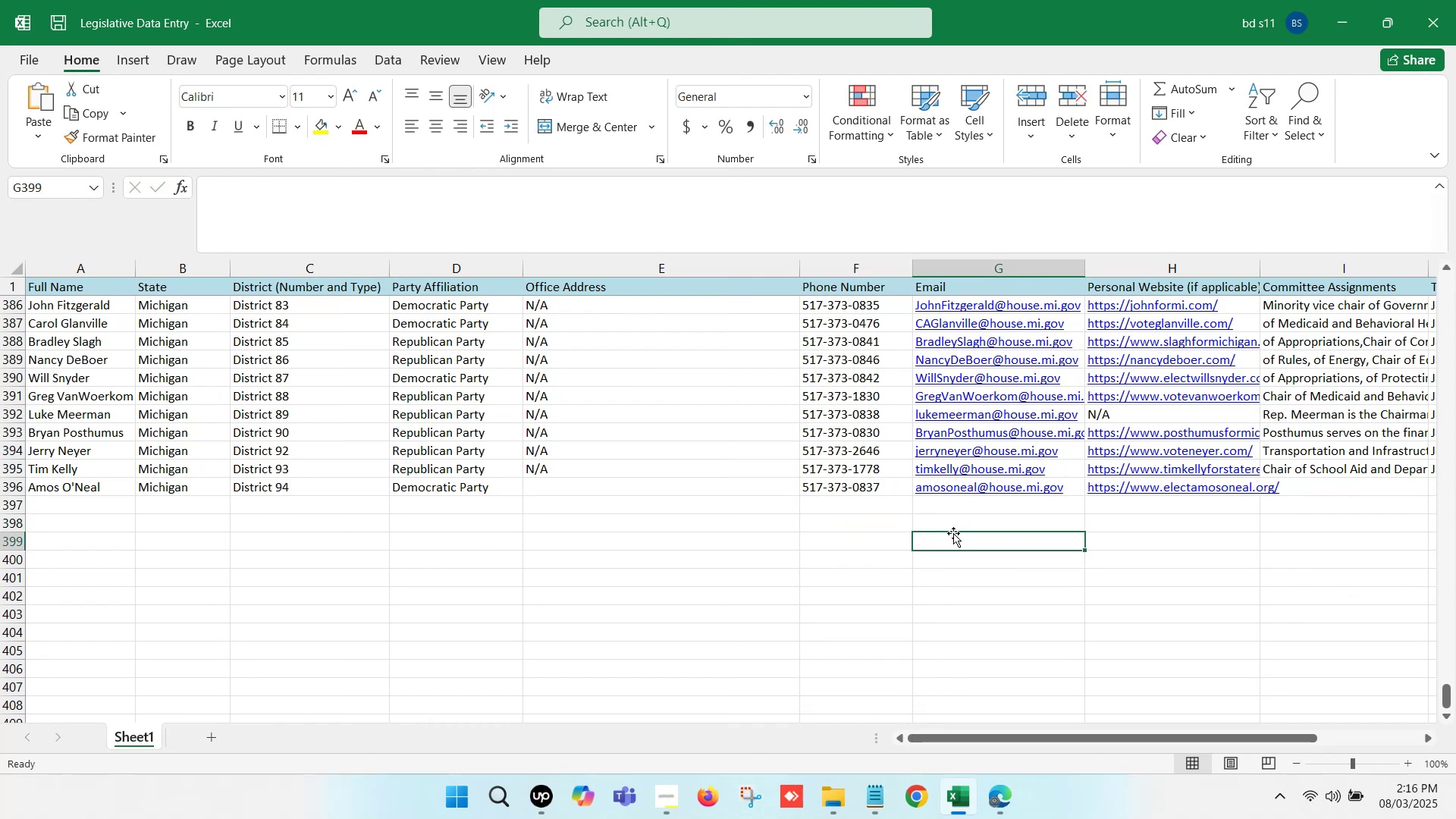 
left_click([1055, 533])
 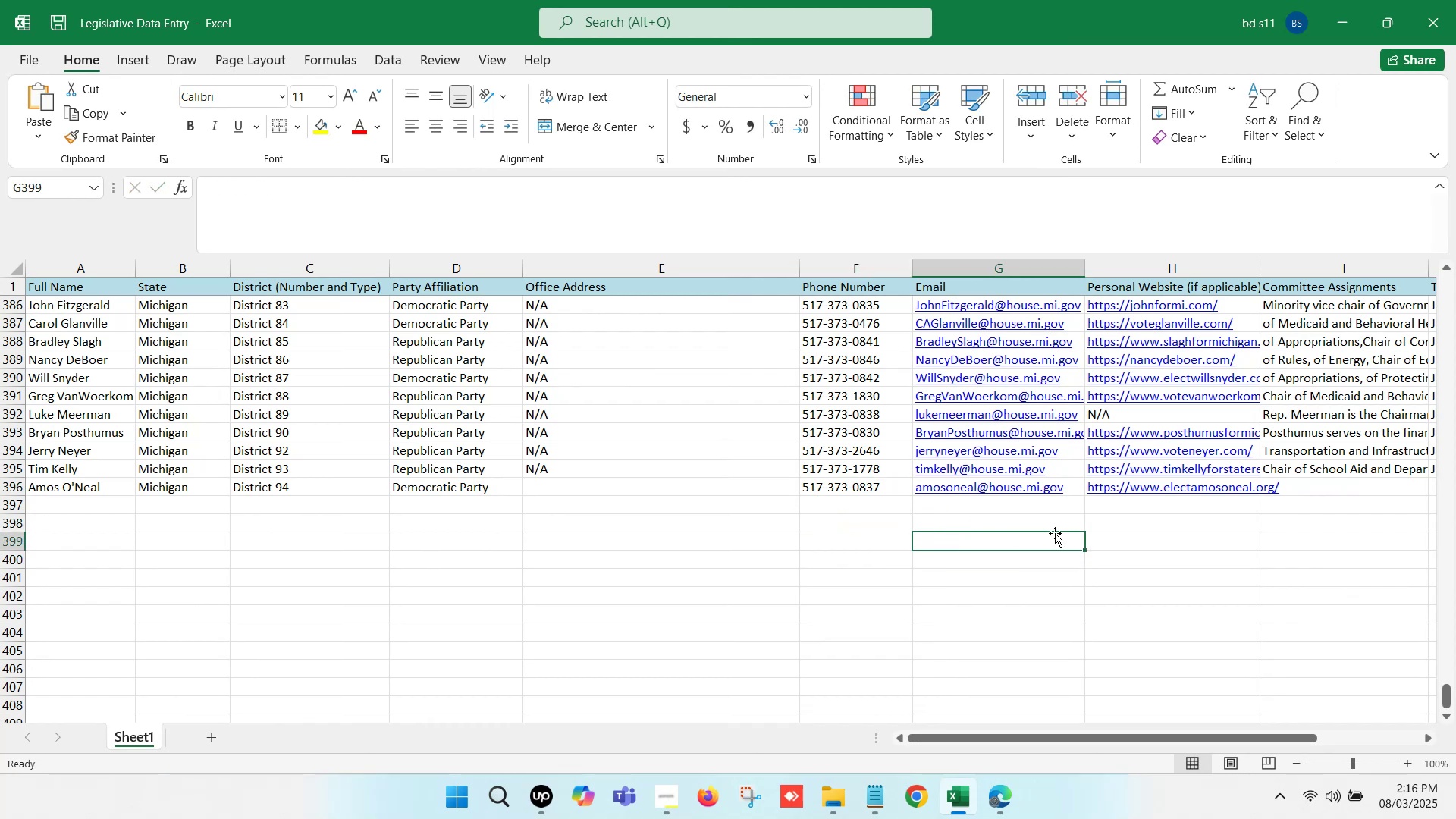 
key(ArrowRight)
 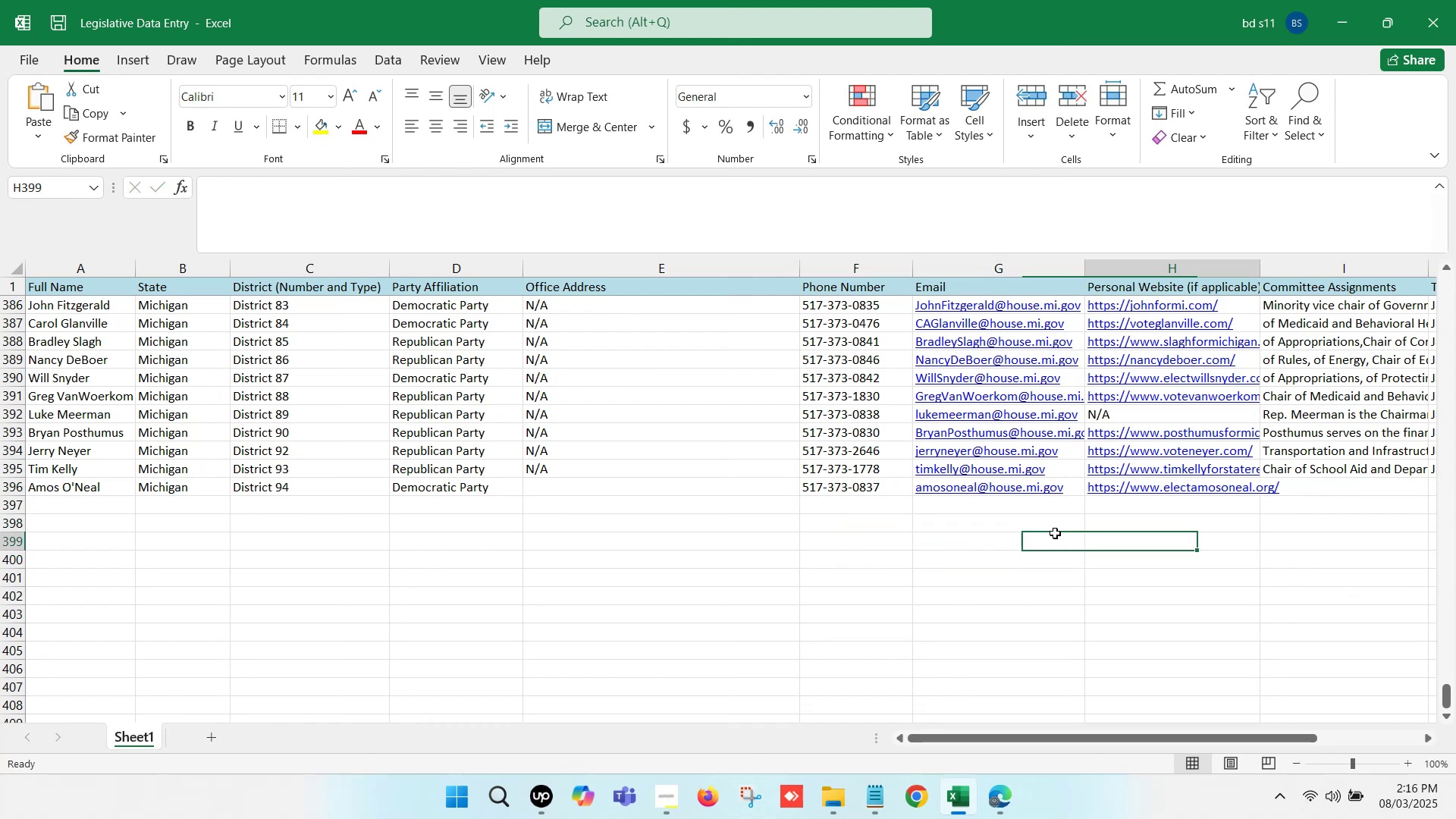 
key(ArrowRight)
 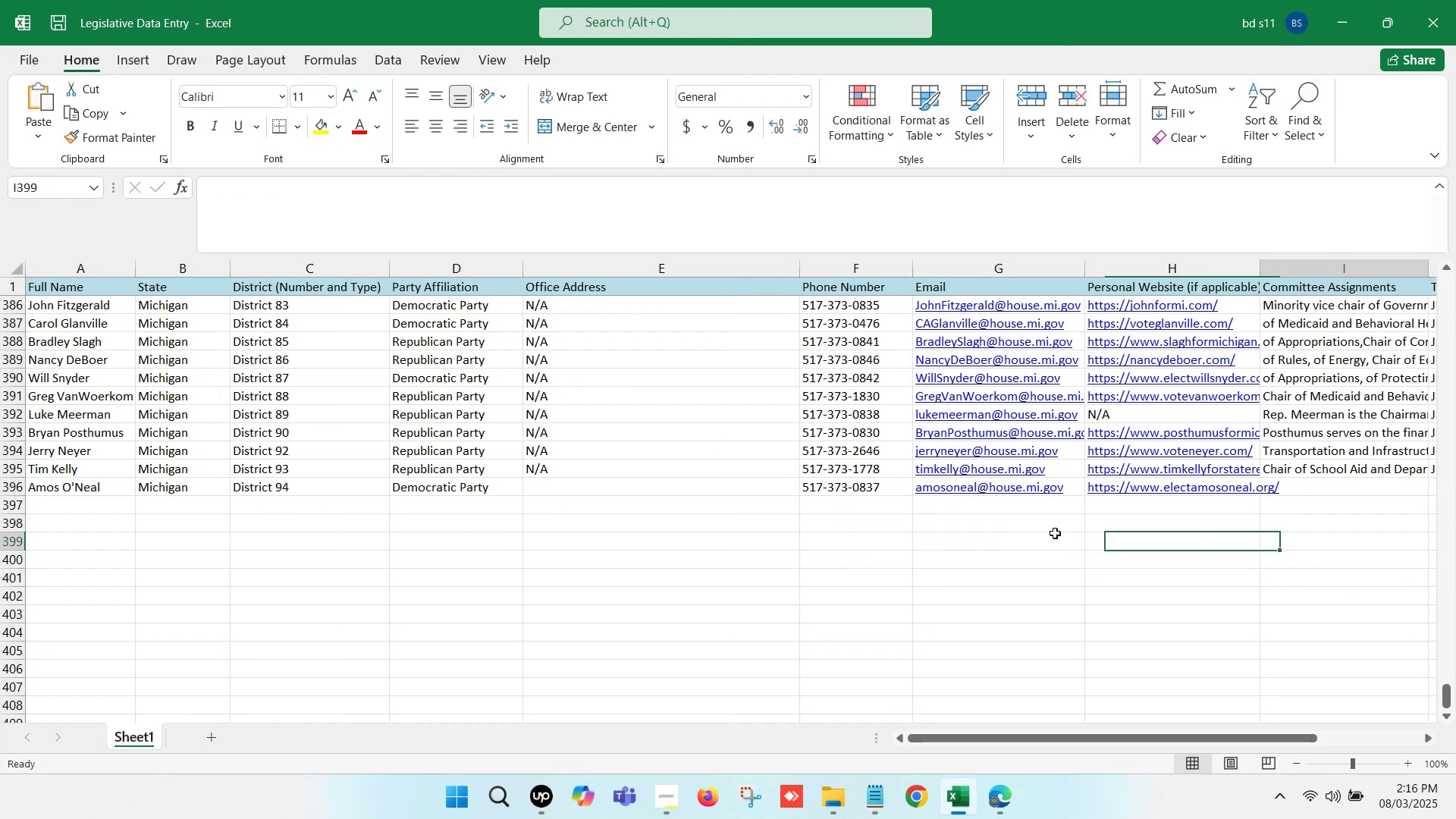 
key(ArrowRight)
 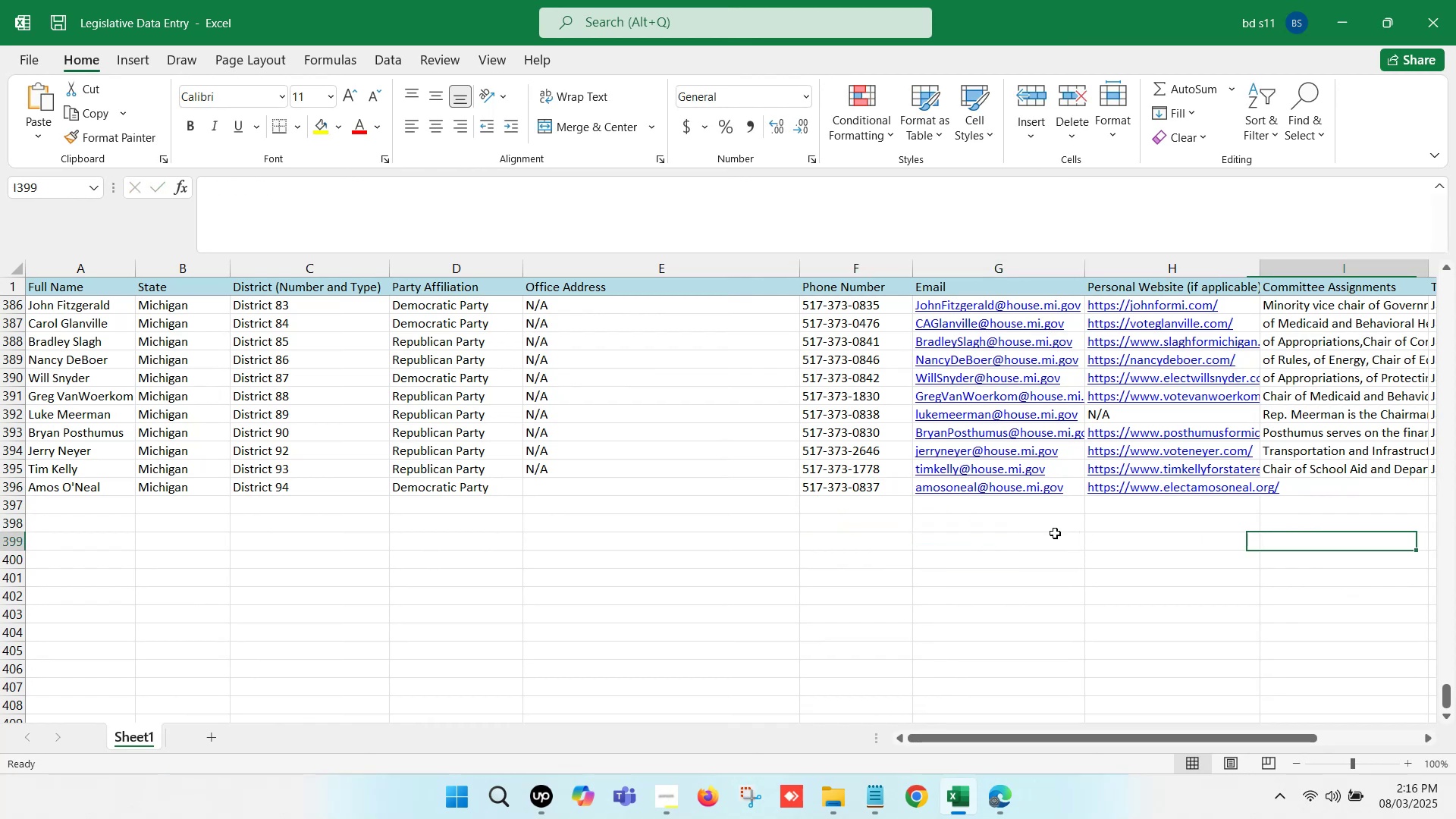 
key(ArrowRight)
 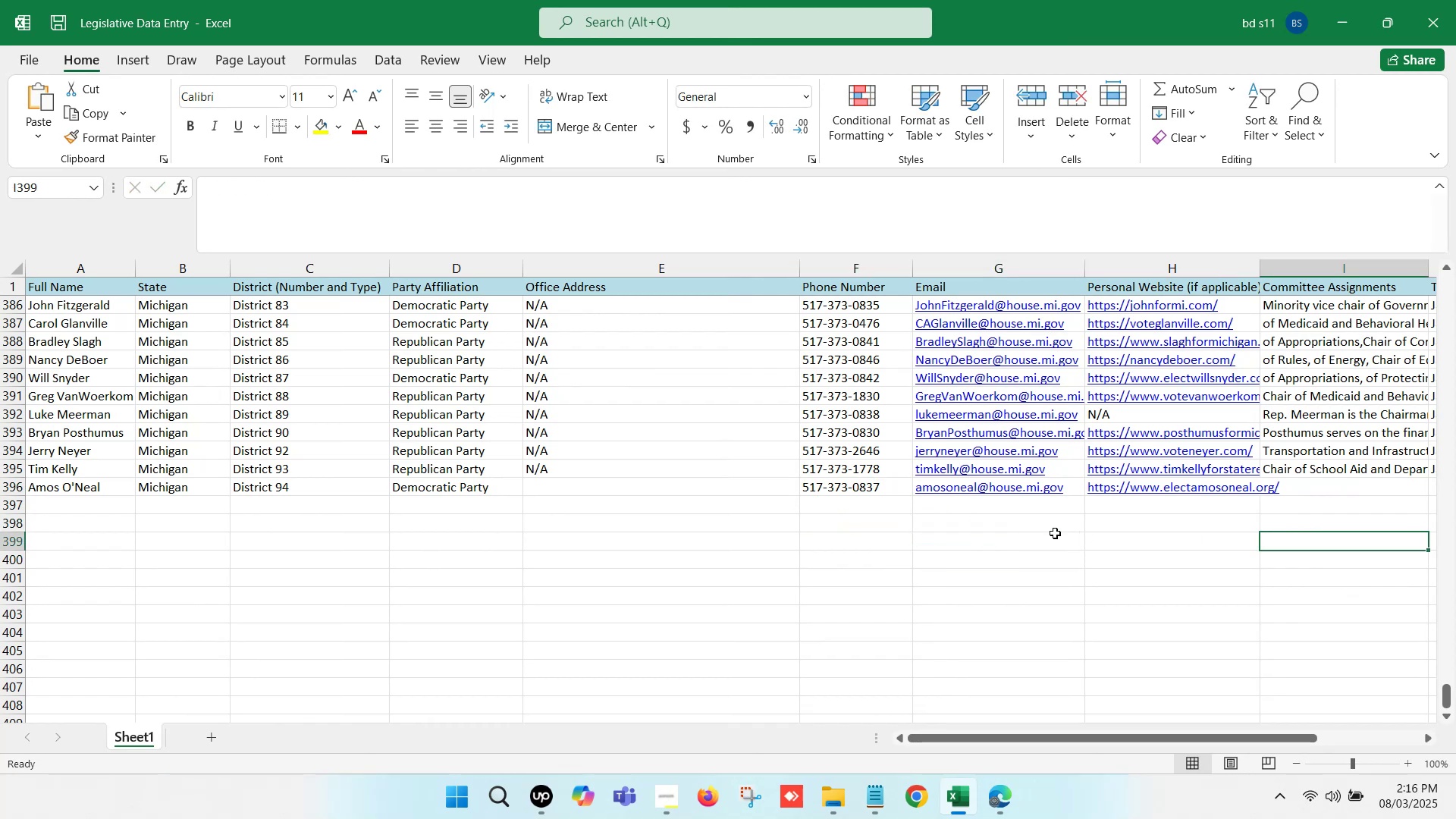 
key(ArrowRight)
 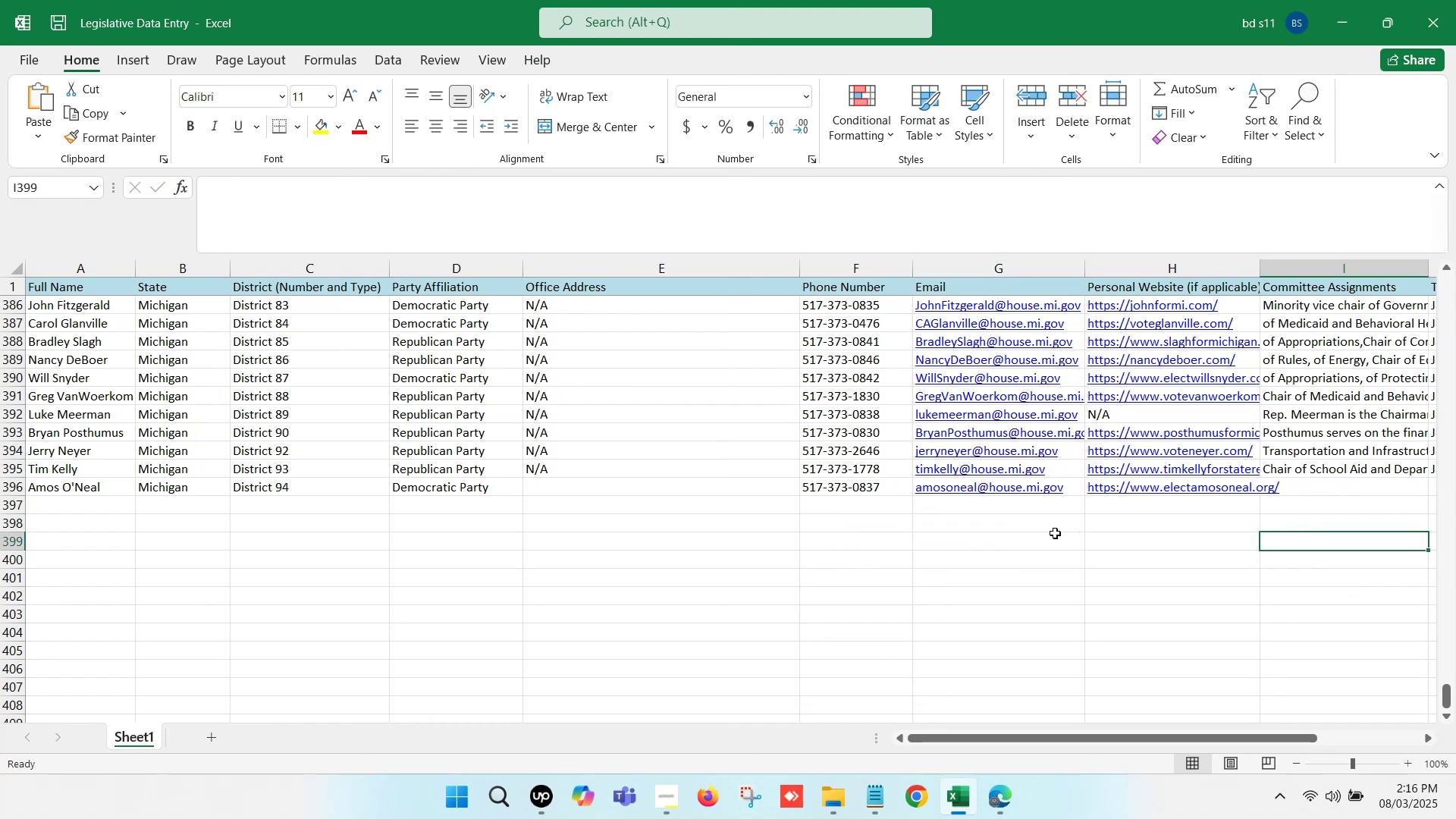 
key(ArrowRight)
 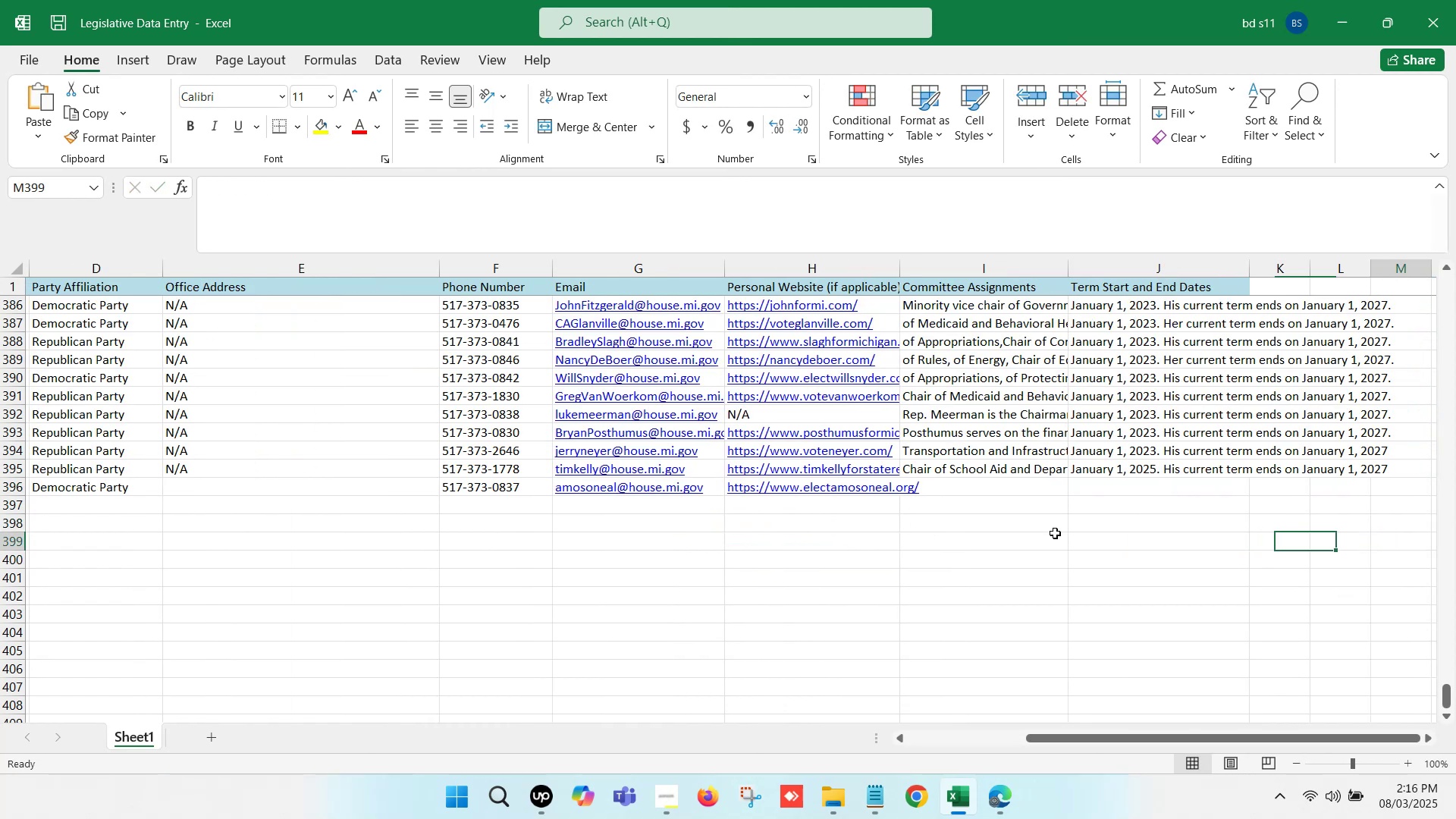 
key(ArrowRight)
 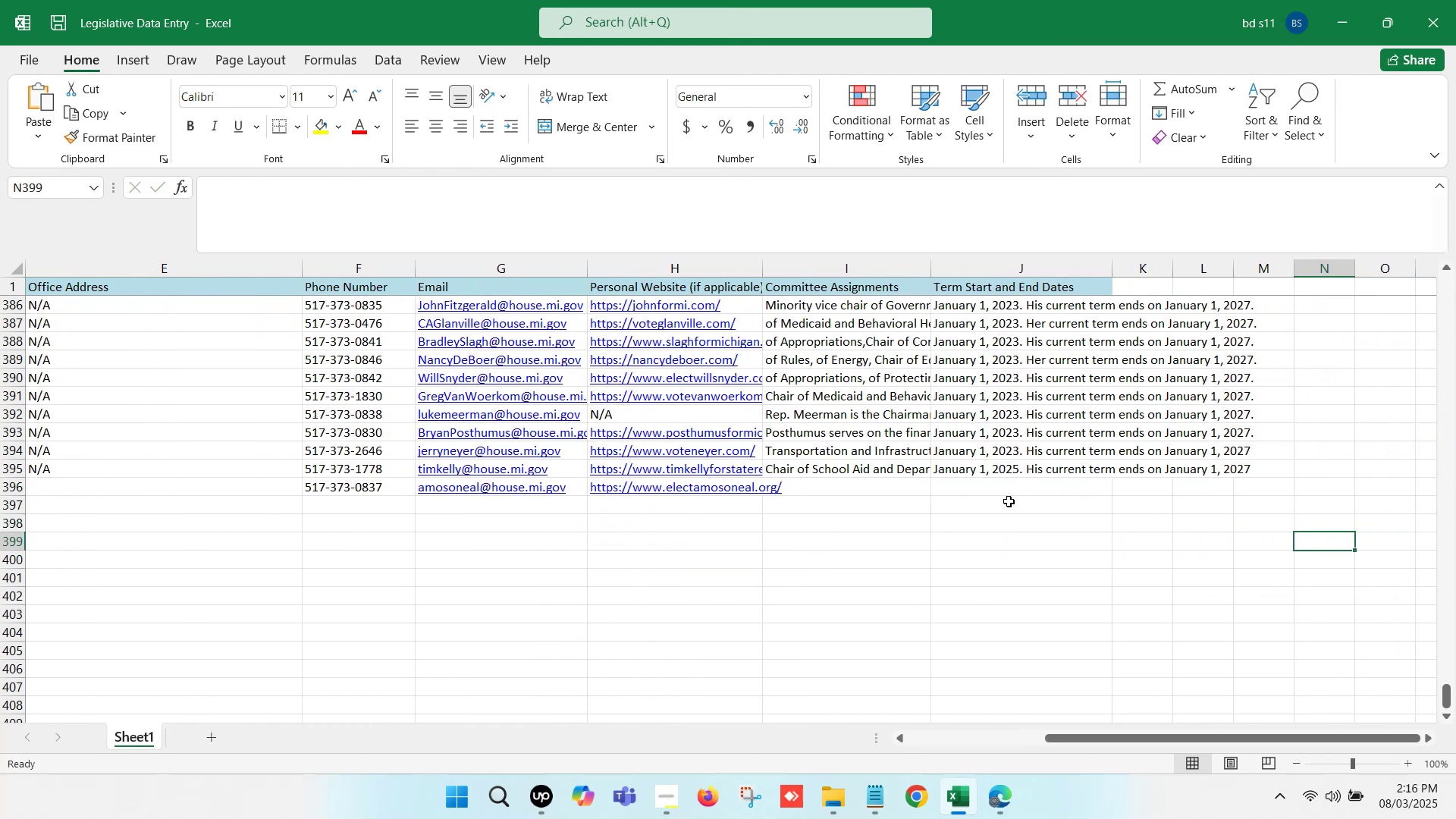 
left_click([1004, 491])
 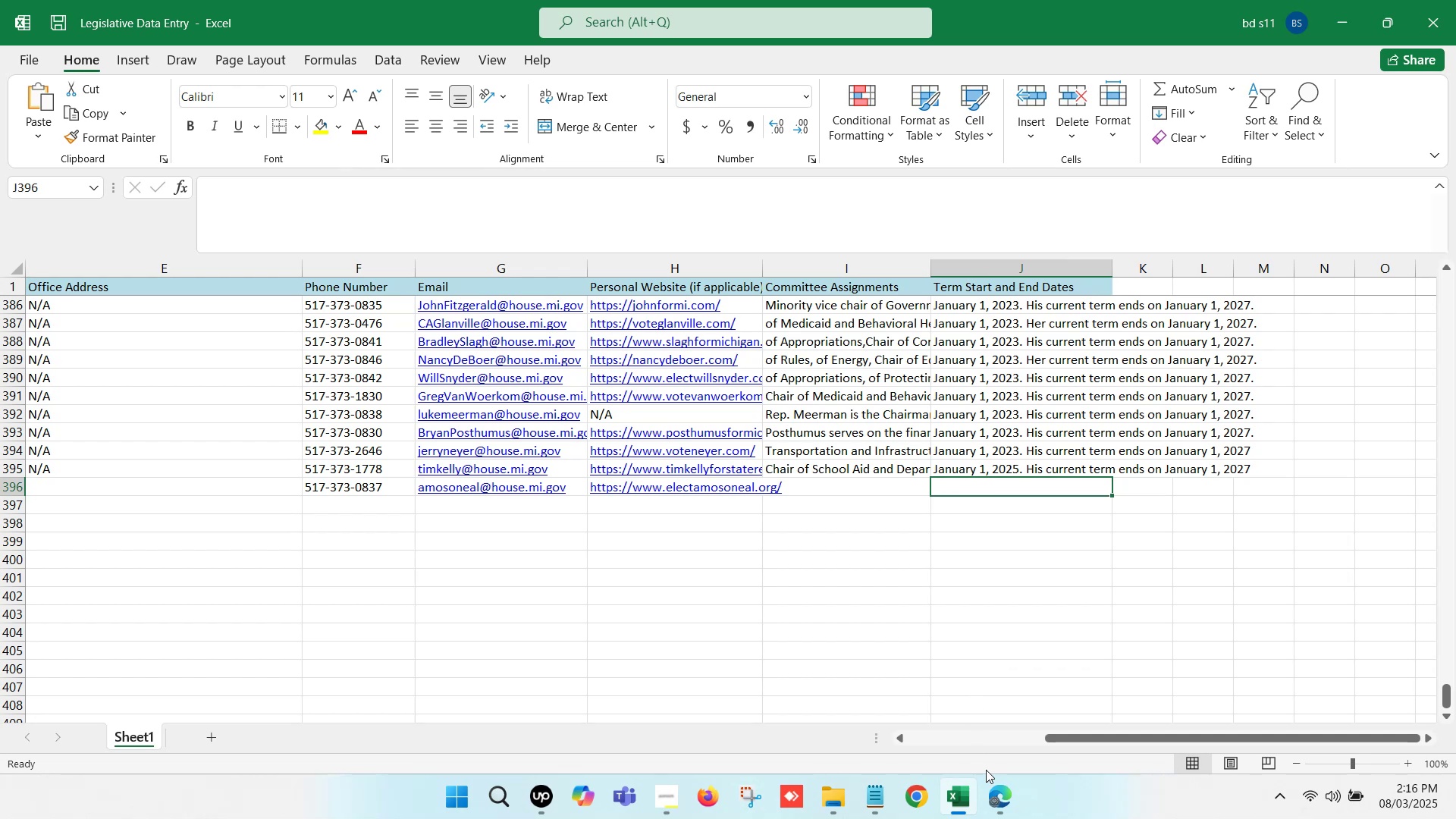 
left_click([998, 786])
 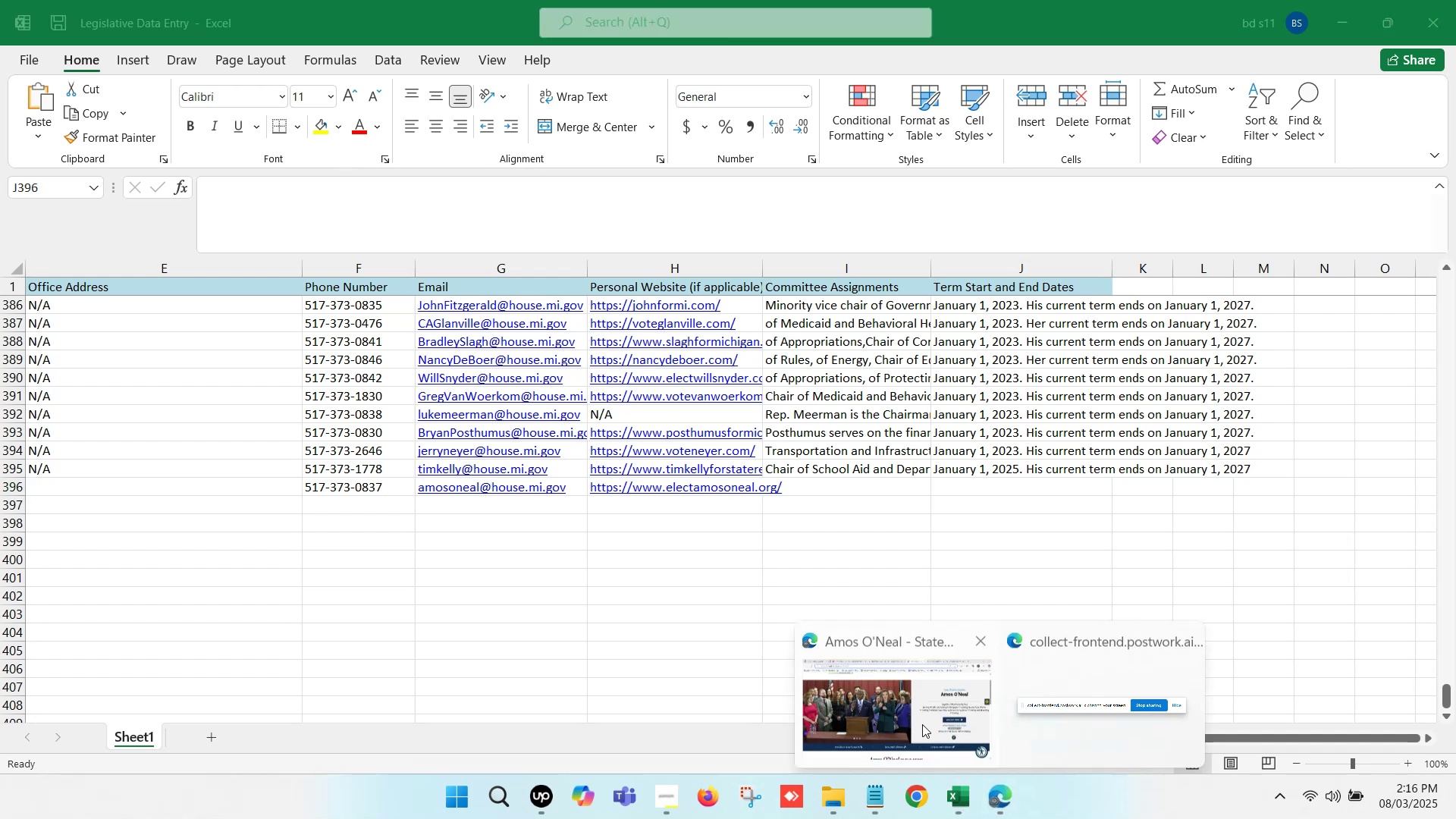 
left_click([885, 701])
 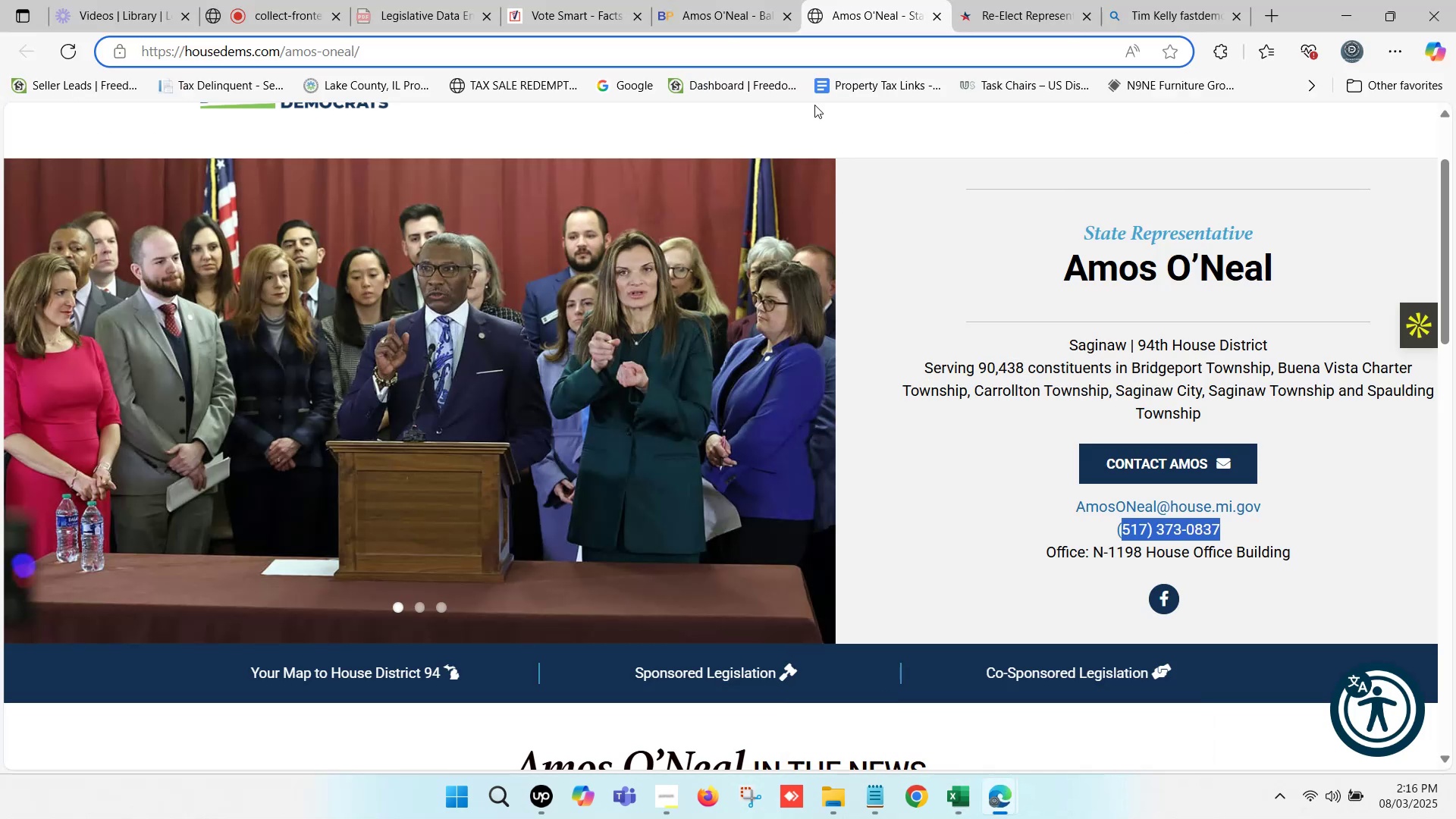 
left_click([765, 0])
 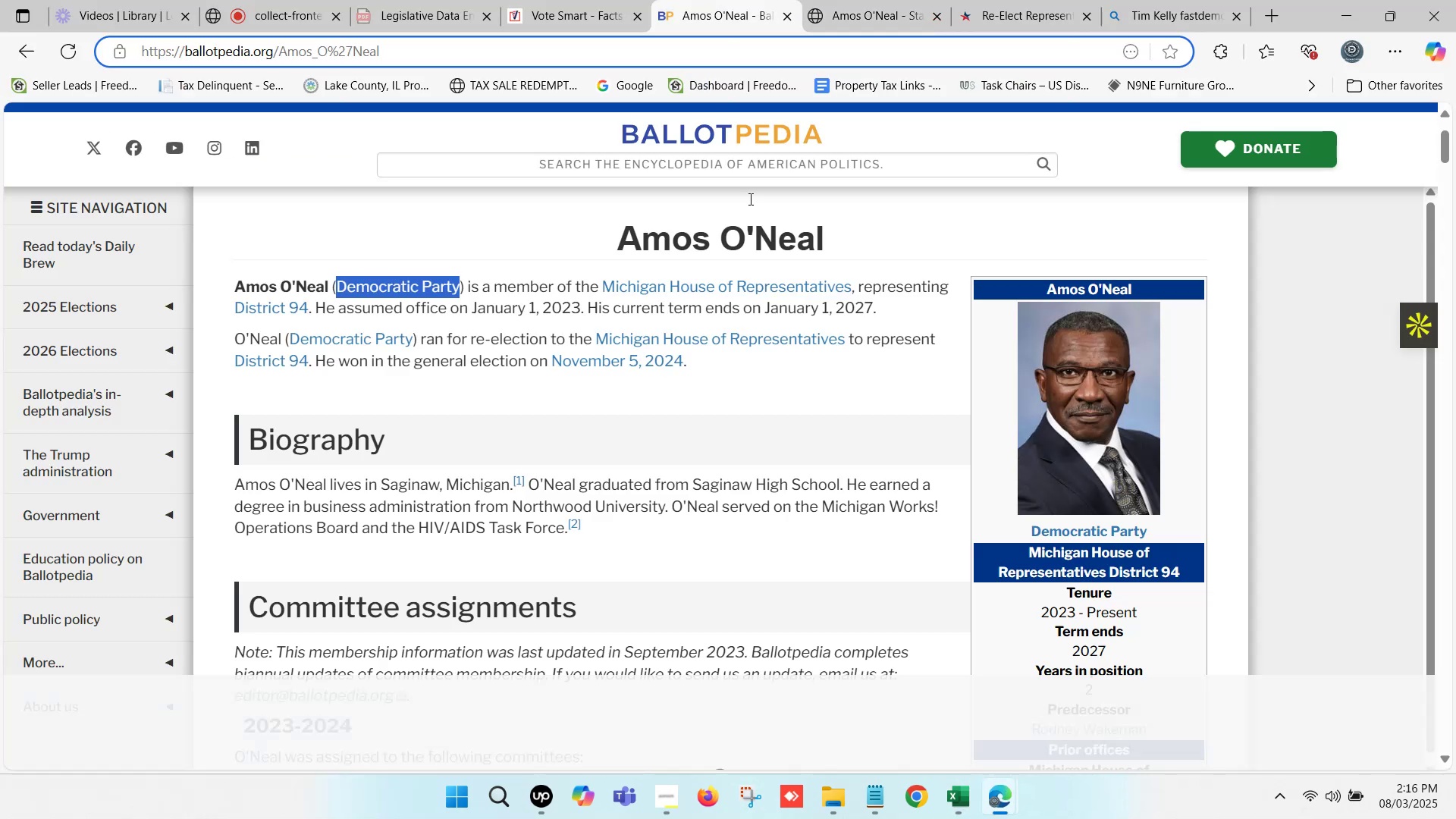 
scroll: coordinate [749, 398], scroll_direction: up, amount: 2.0
 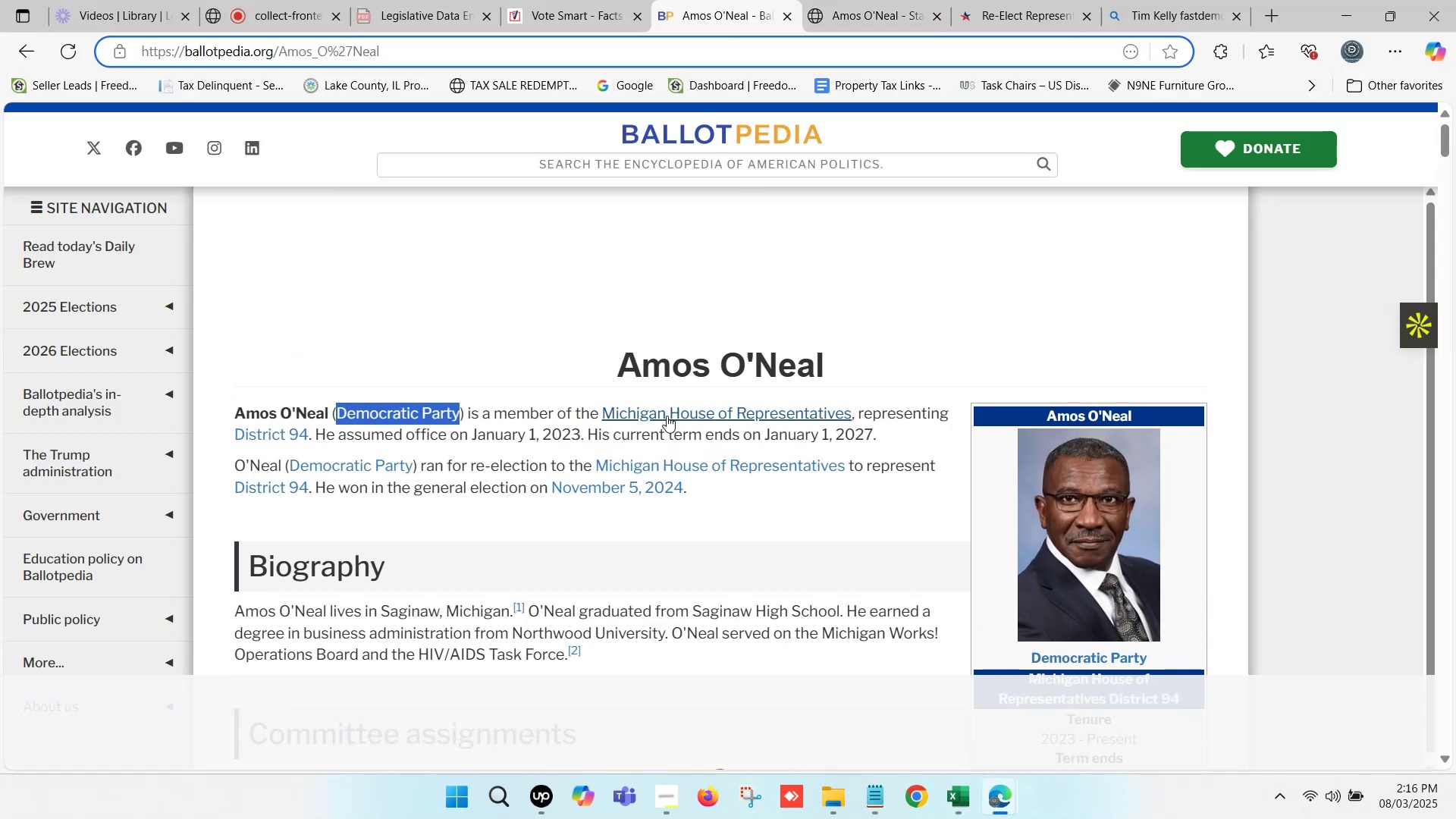 
scroll: coordinate [670, 382], scroll_direction: down, amount: 1.0
 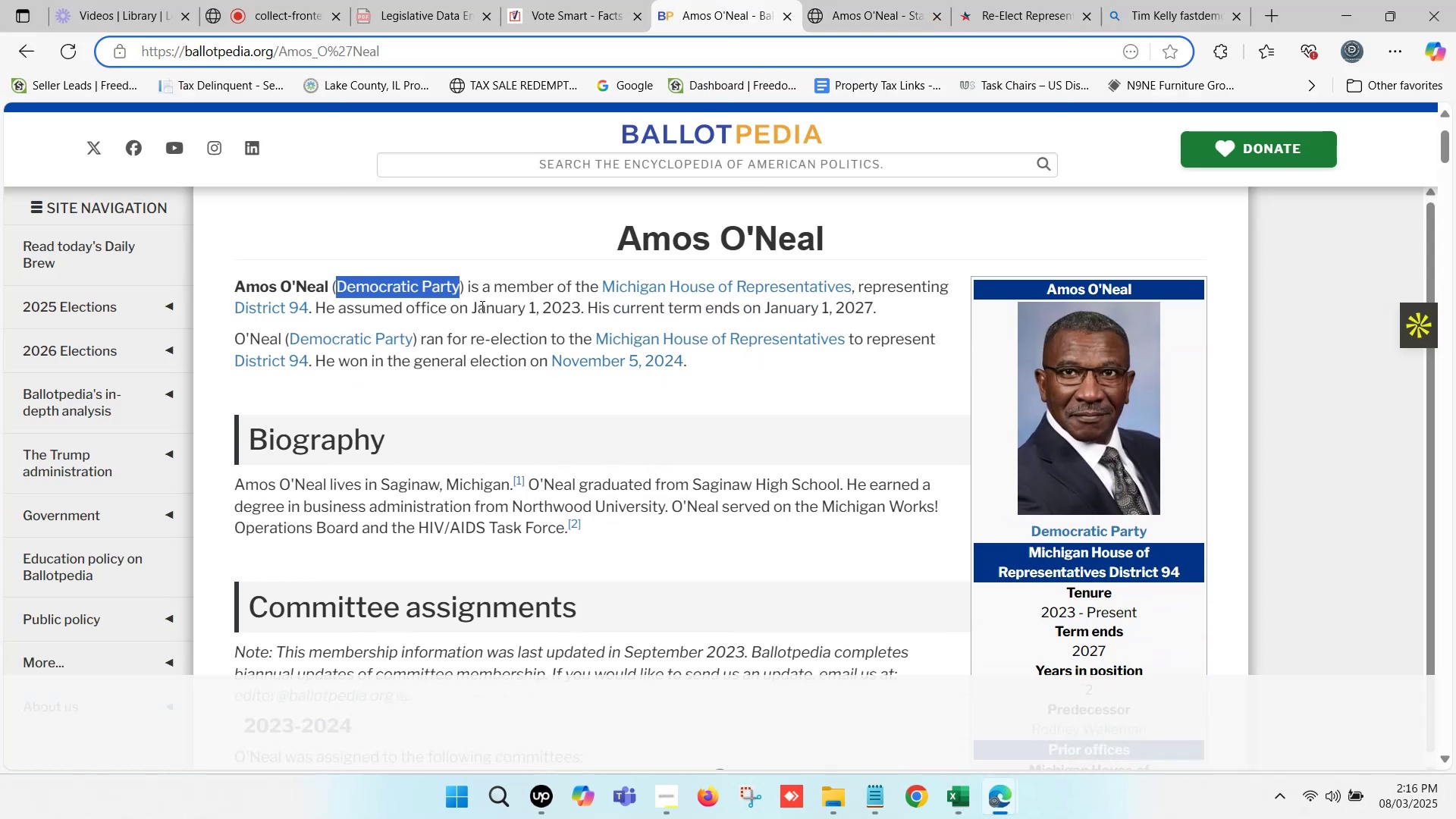 
left_click_drag(start_coordinate=[472, 303], to_coordinate=[871, 313])
 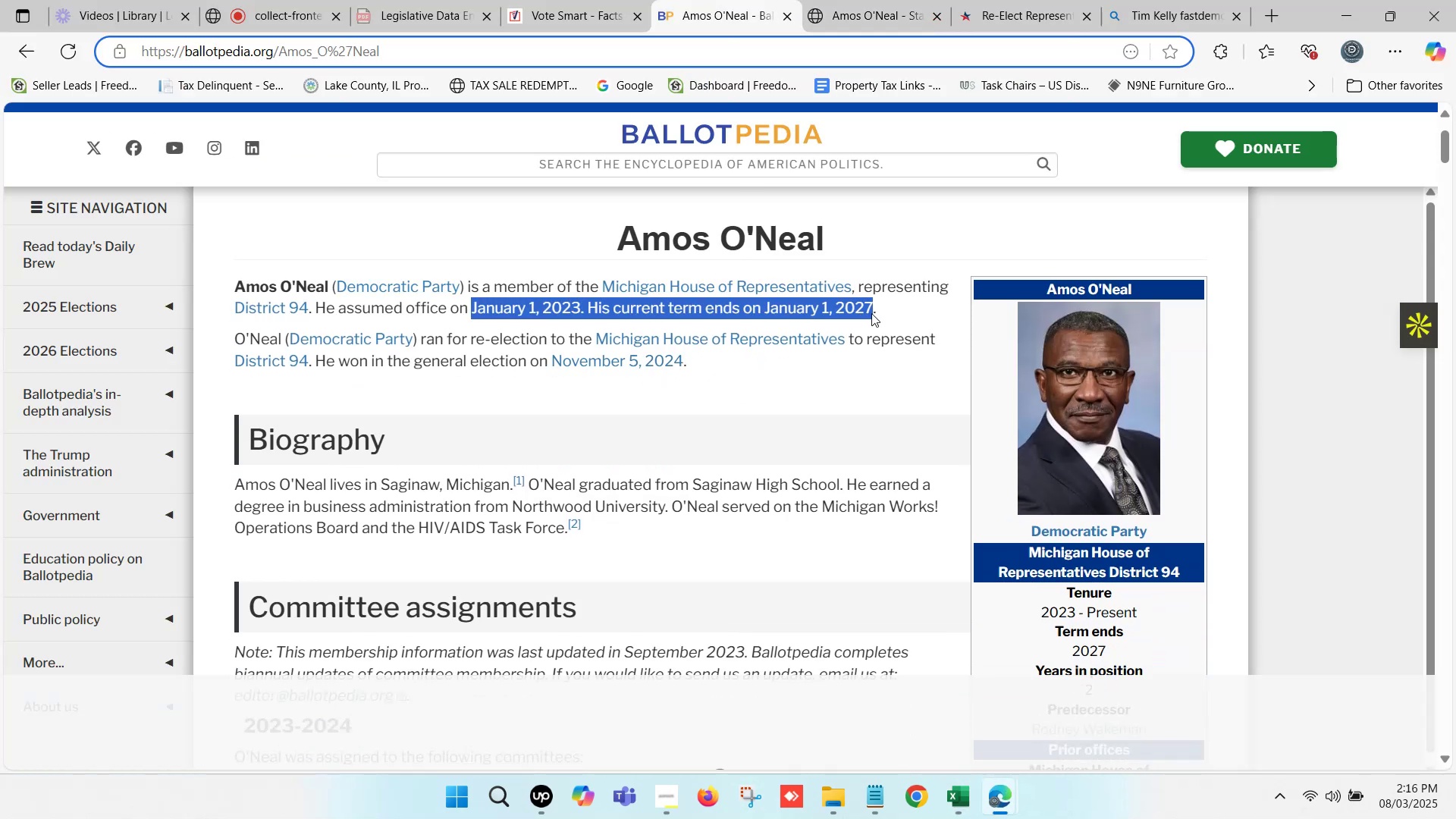 
key(Control+C)
 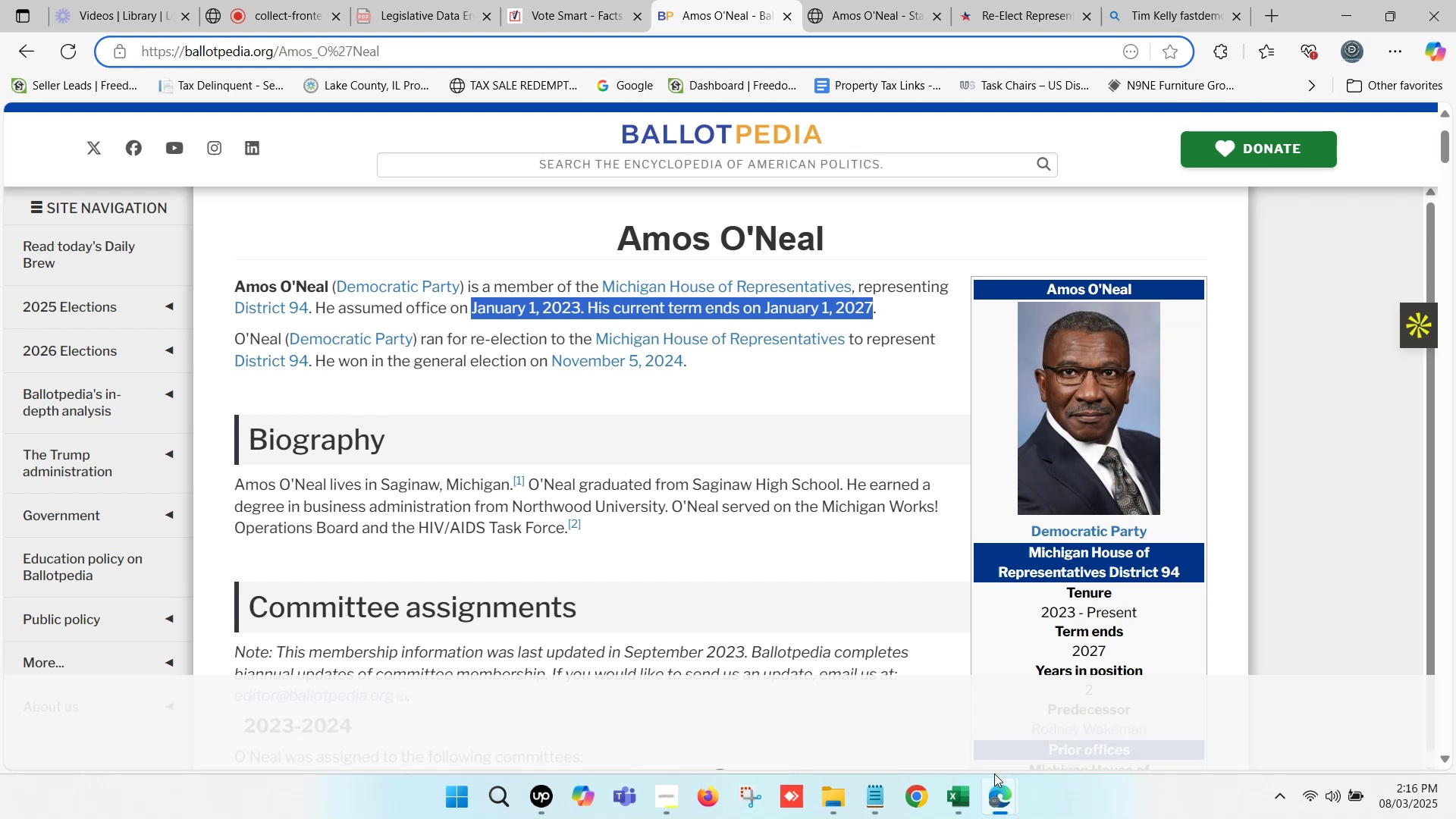 
left_click([962, 802])
 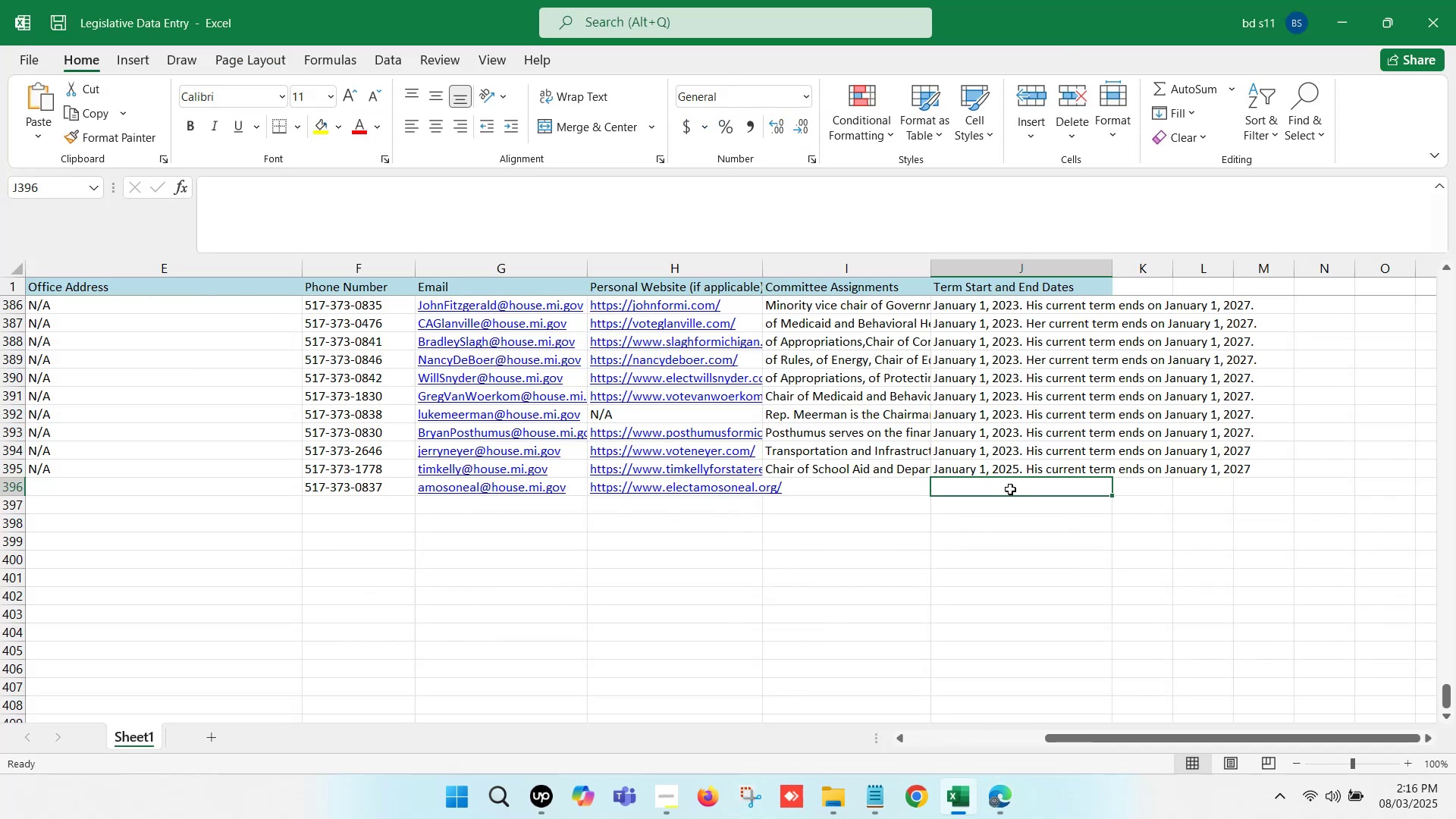 
double_click([1010, 489])
 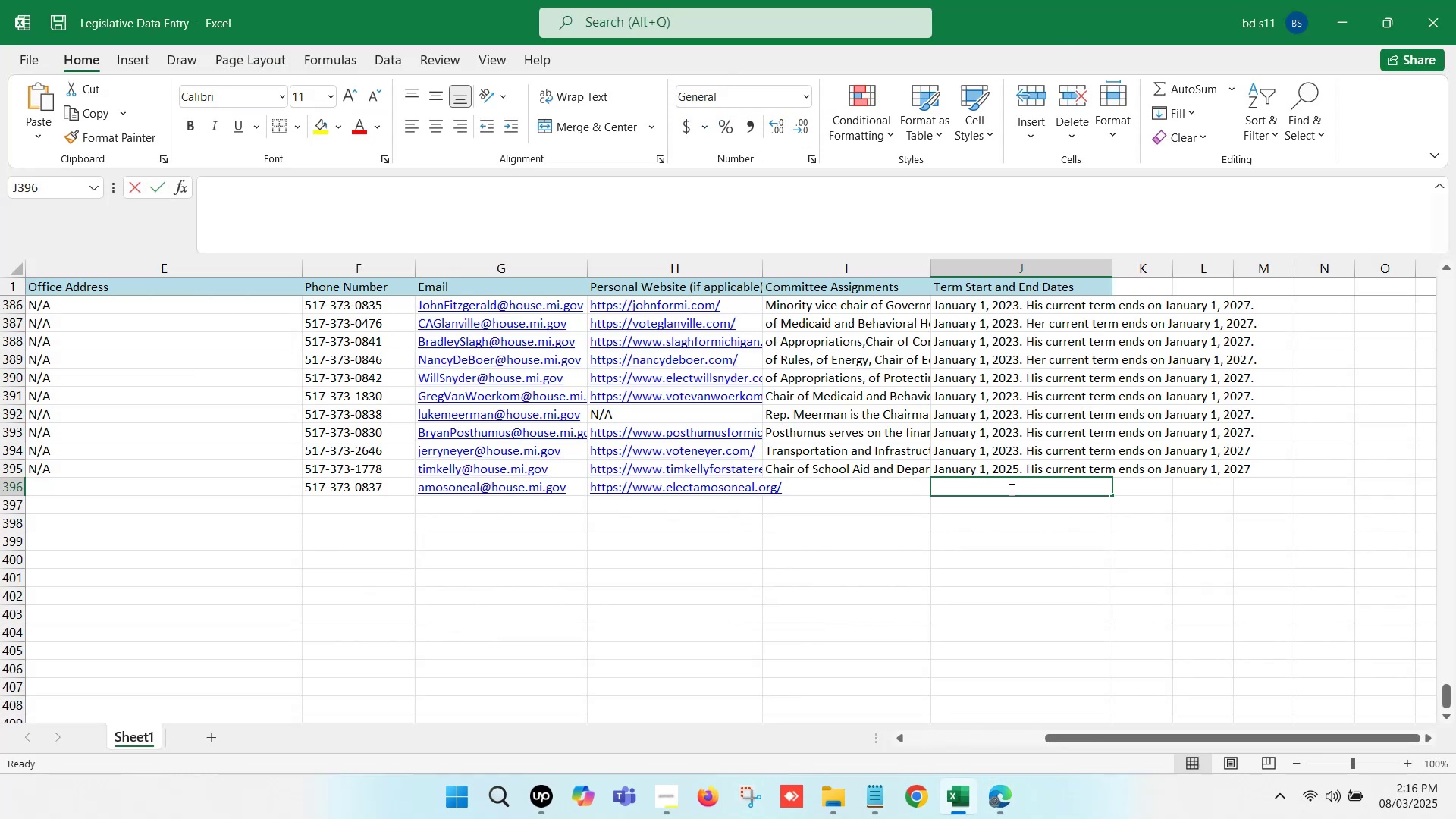 
key(Control+V)
 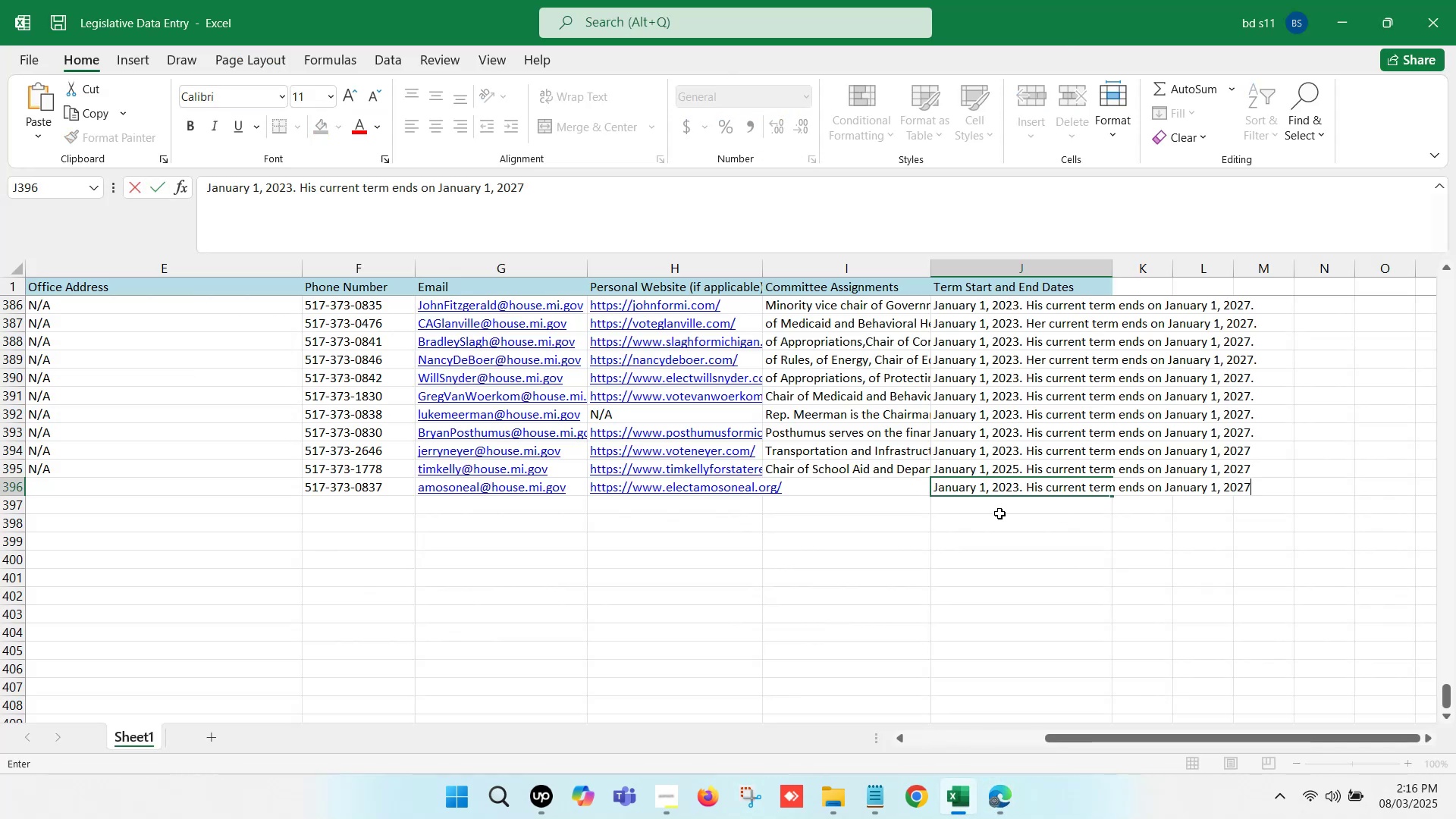 
left_click([997, 522])
 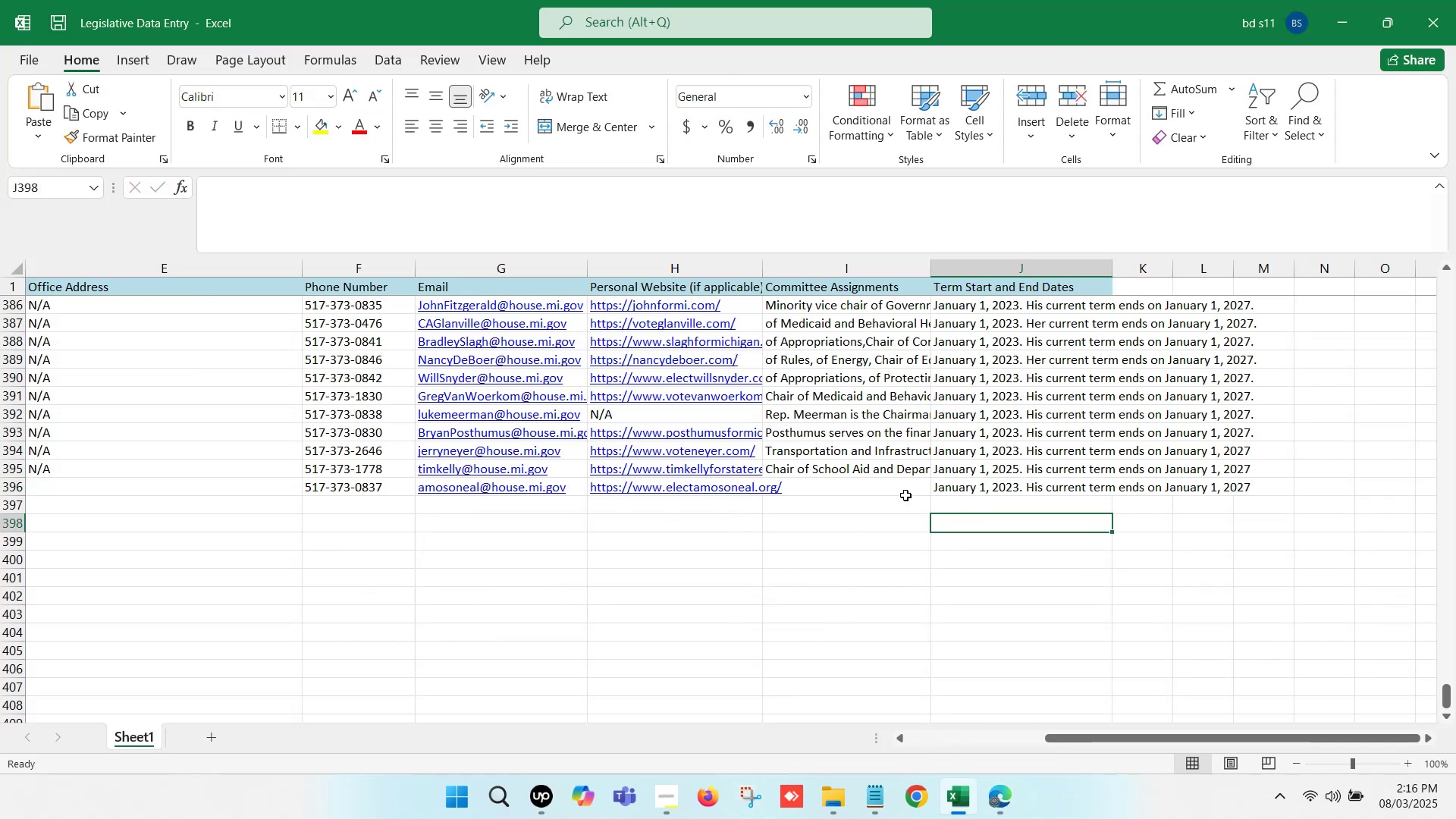 
left_click([880, 487])
 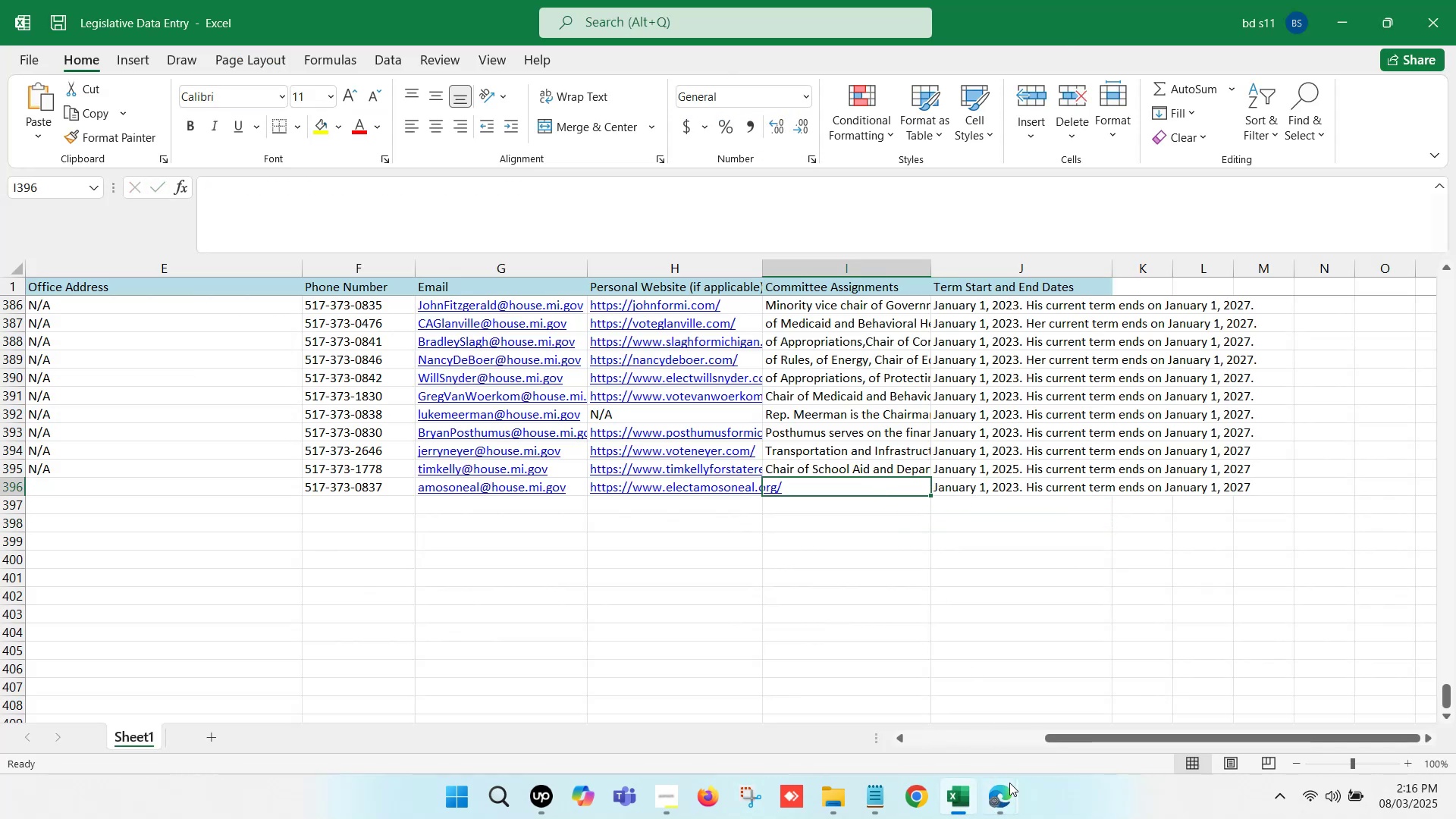 
left_click([1008, 791])
 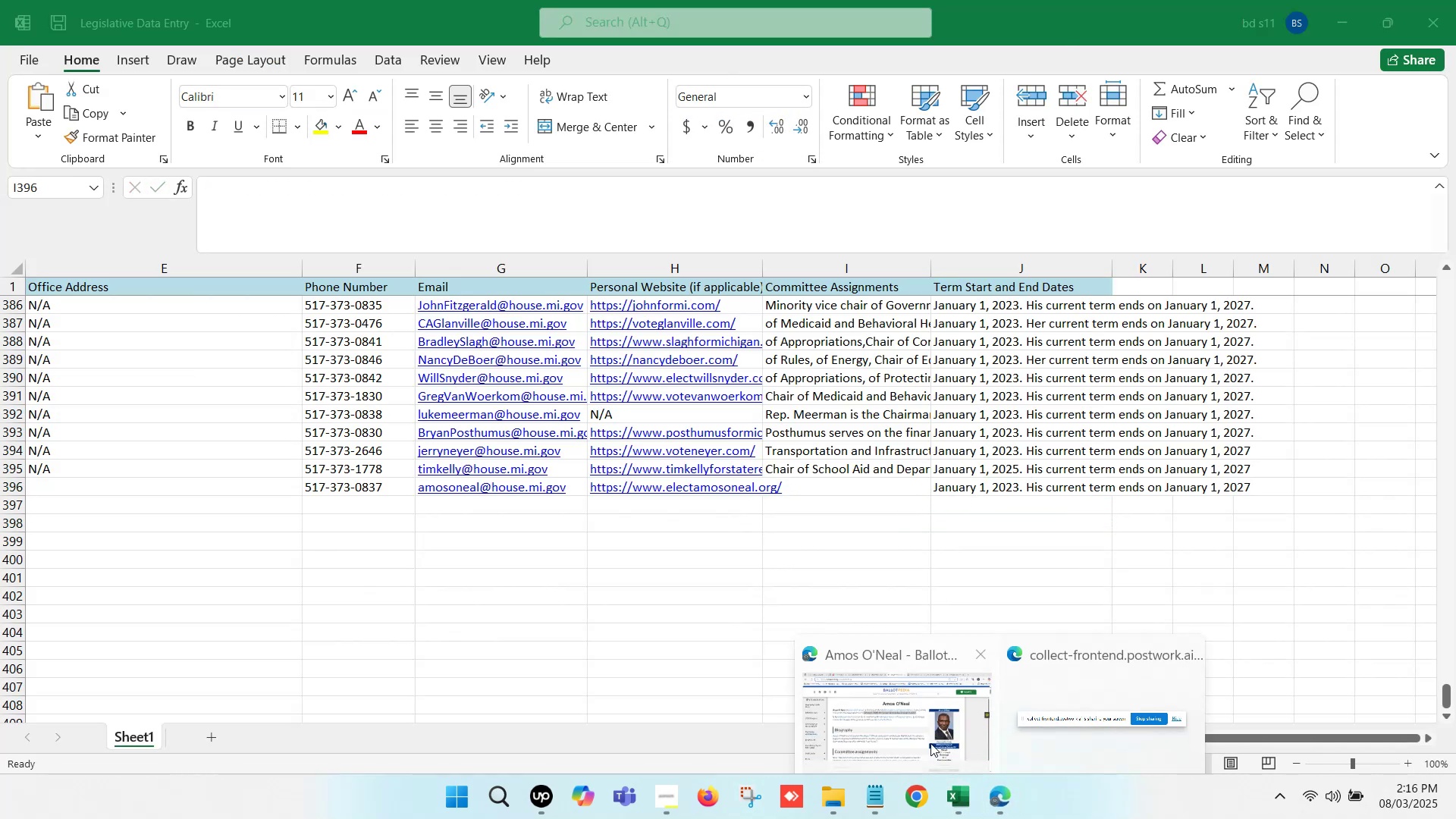 
left_click([903, 728])
 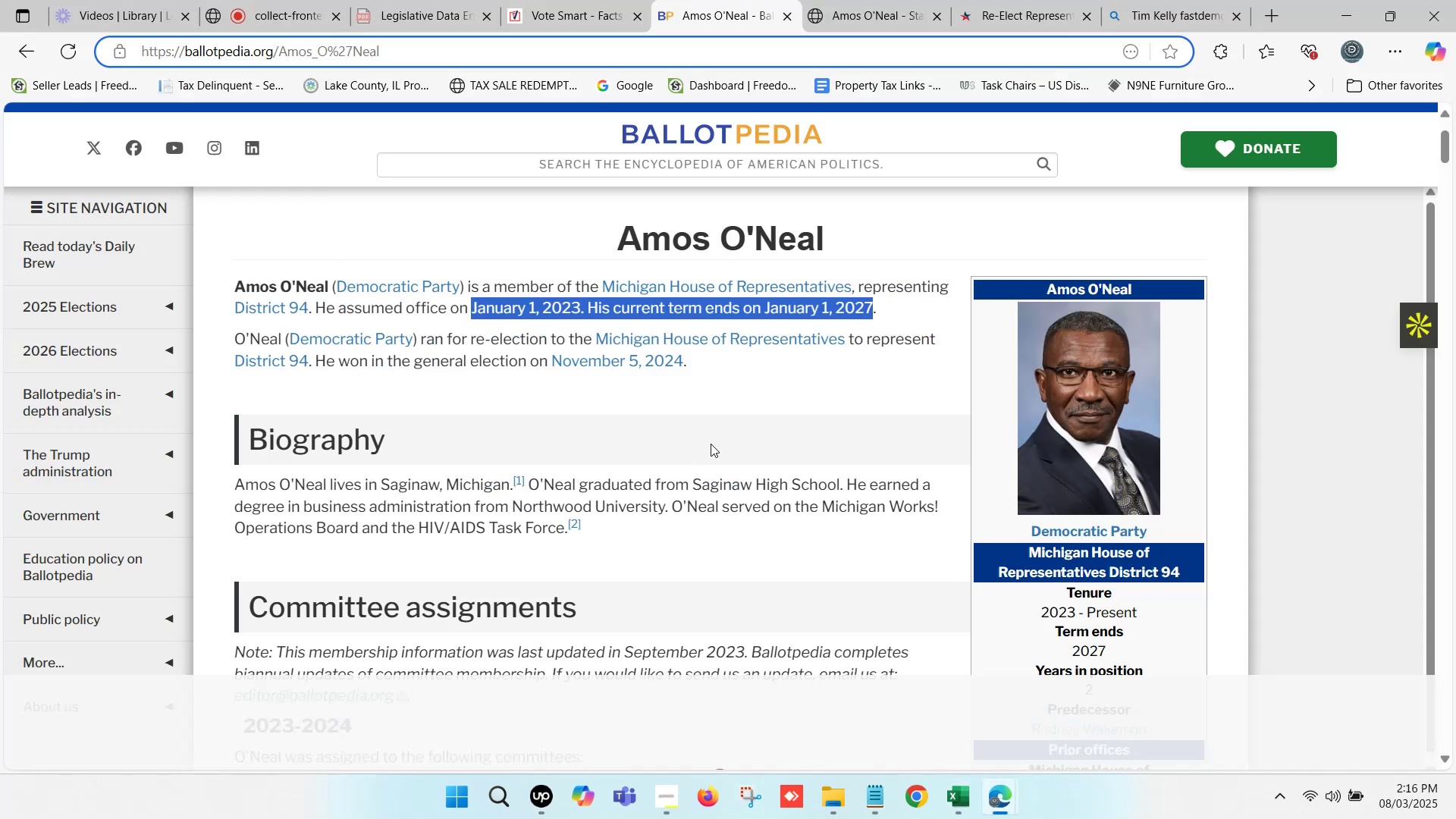 
left_click([893, 0])
 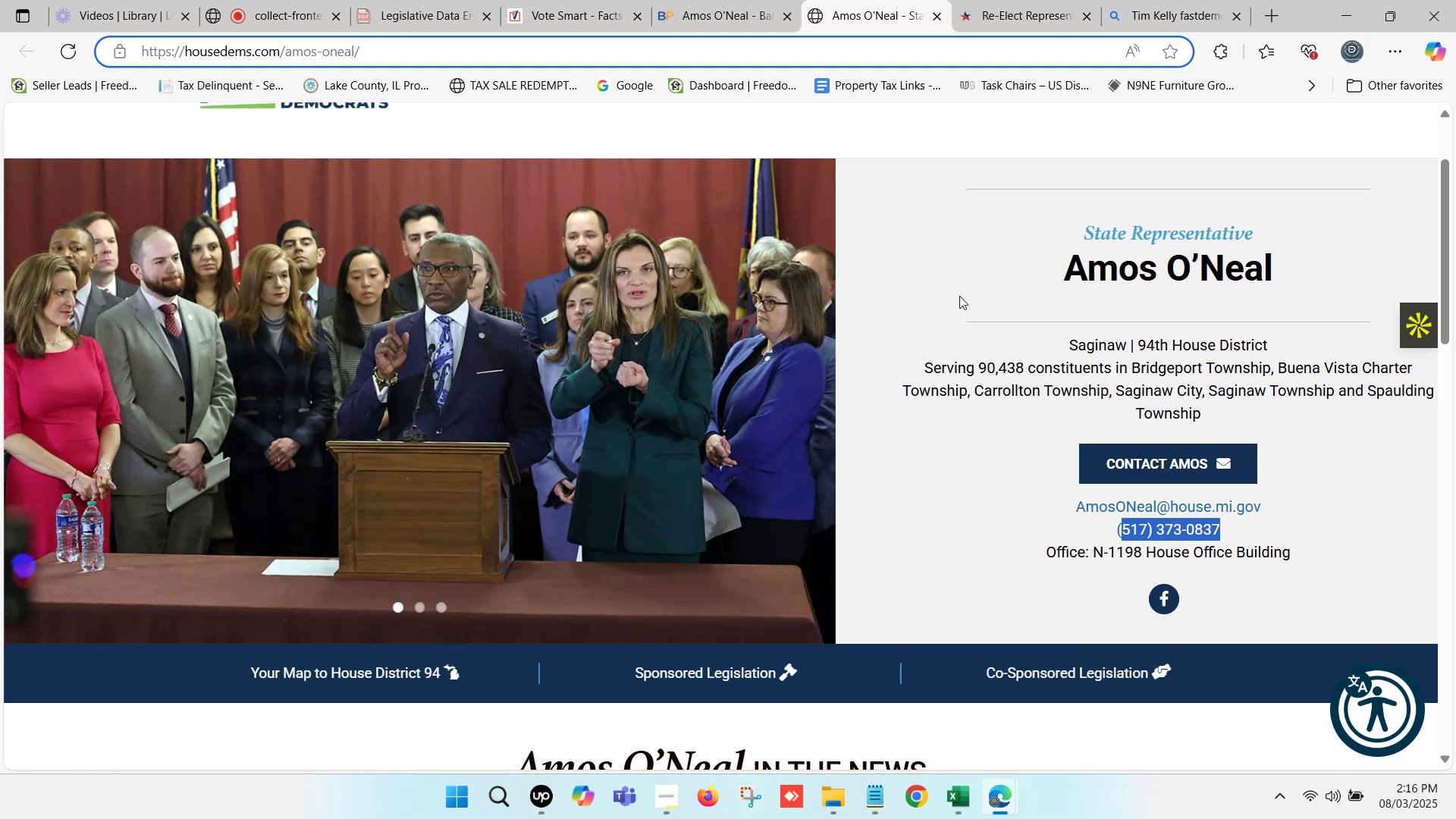 
wait(9.73)
 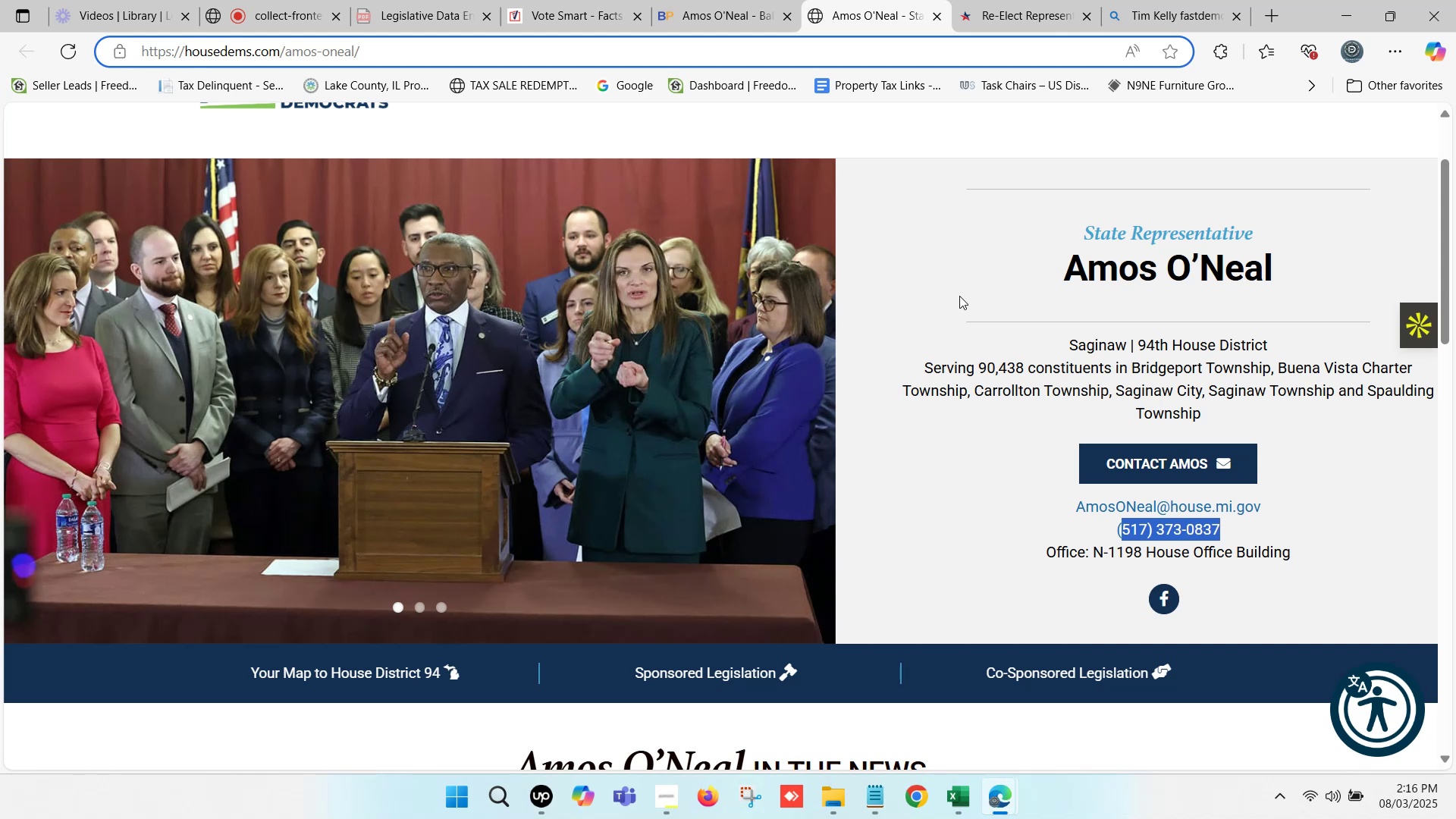 
scroll: coordinate [990, 369], scroll_direction: down, amount: 1.0
 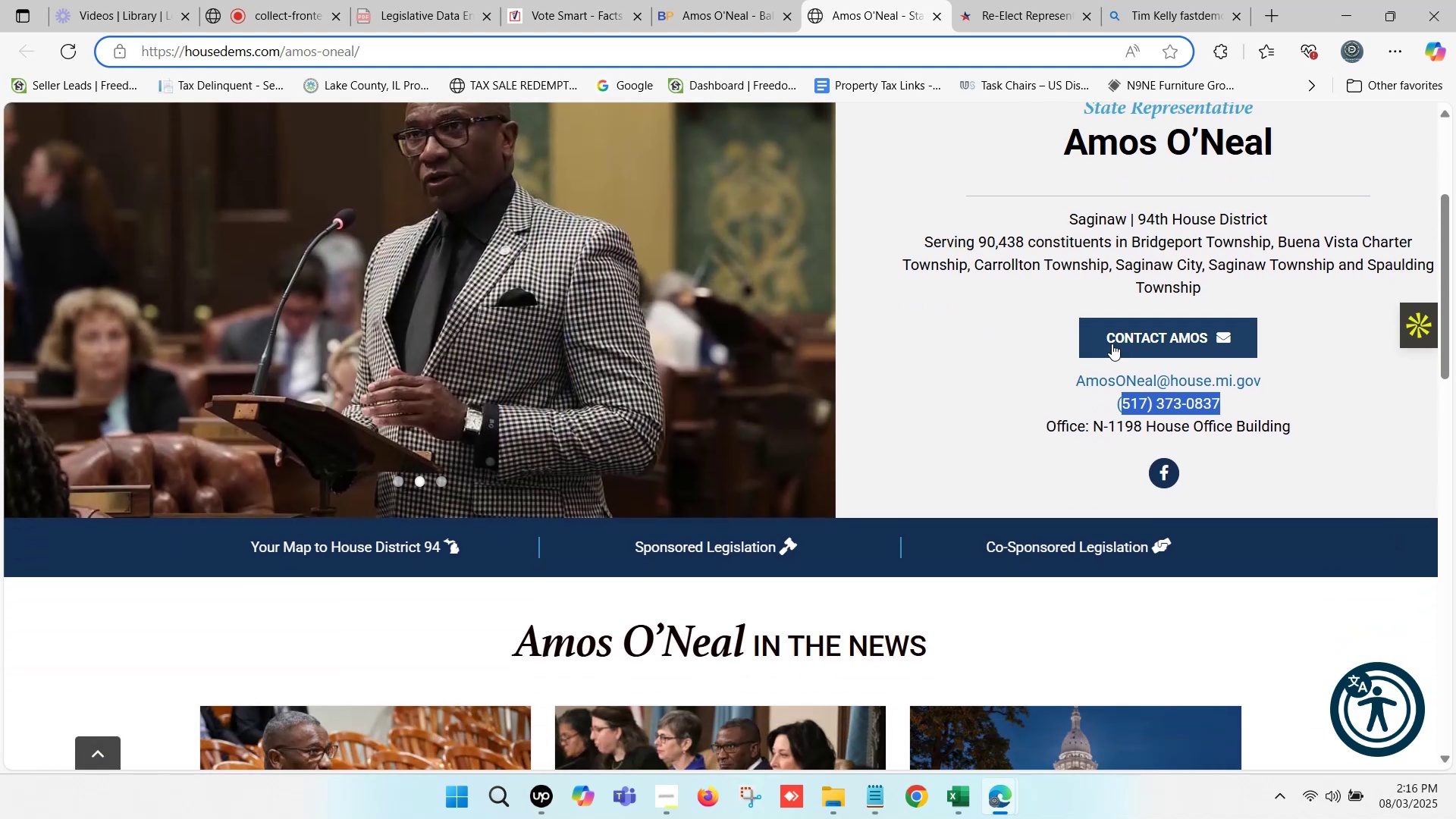 
left_click([1115, 342])
 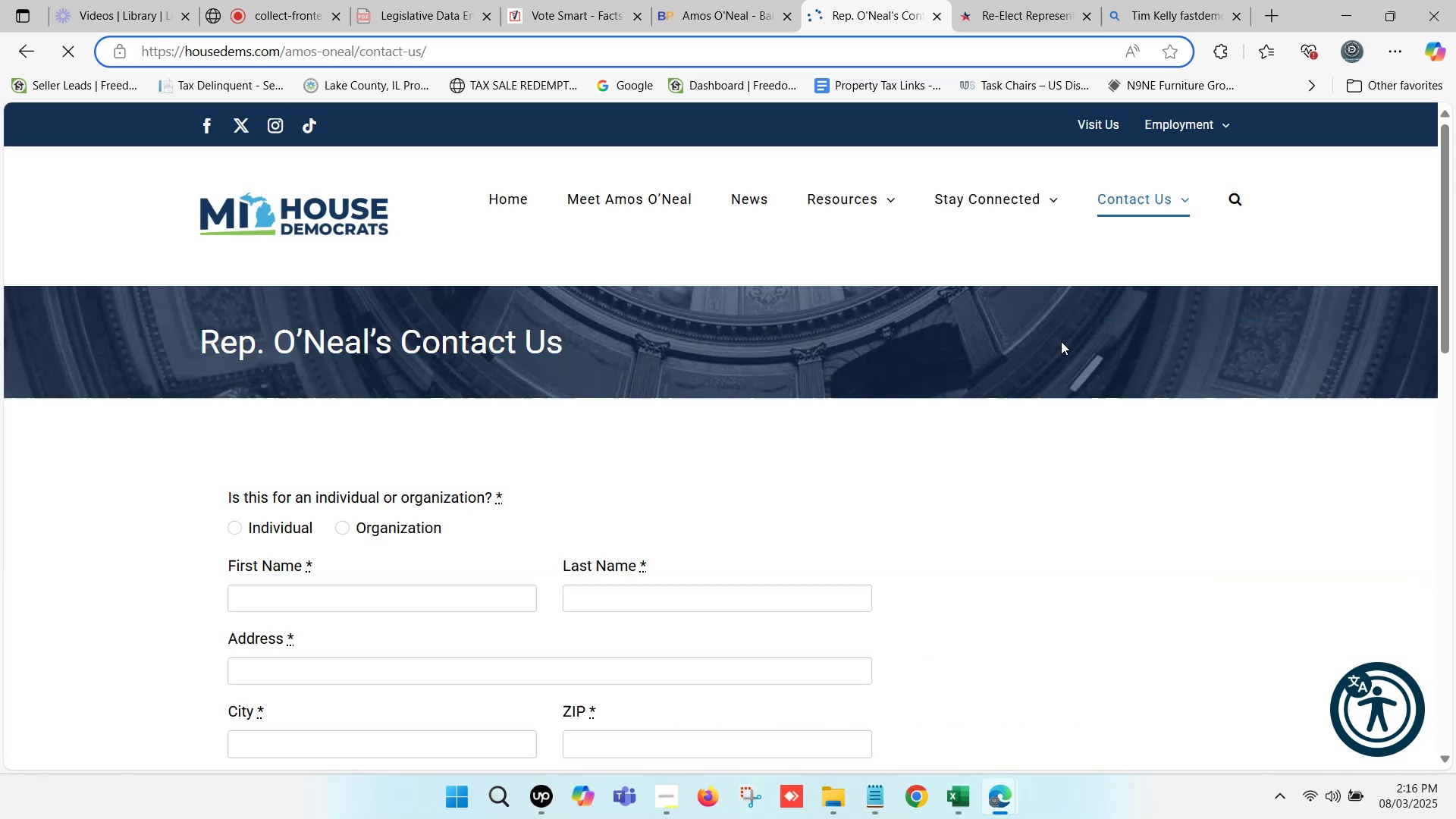 
scroll: coordinate [694, 416], scroll_direction: down, amount: 5.0
 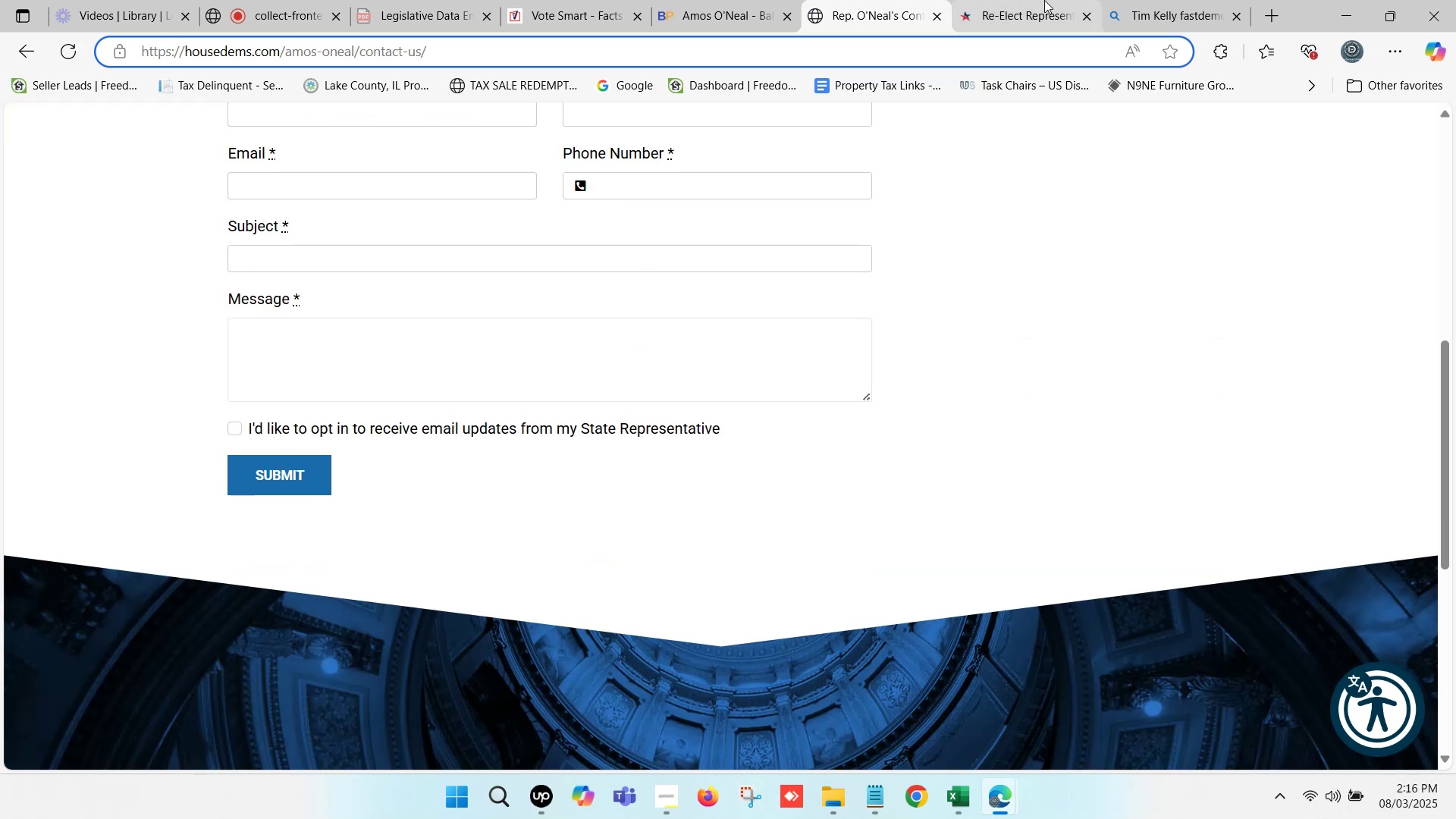 
left_click([1027, 0])
 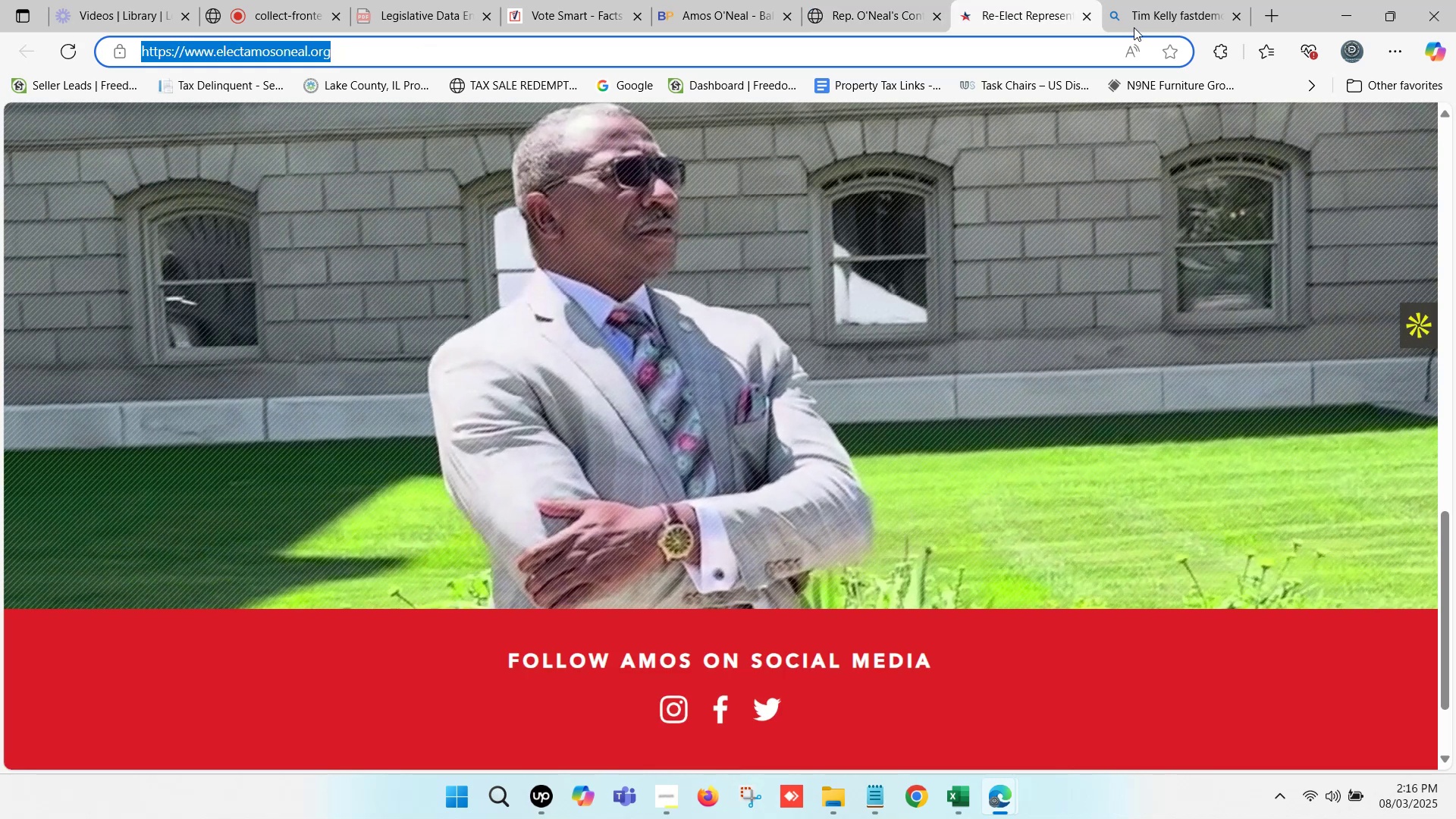 
left_click([1139, 0])
 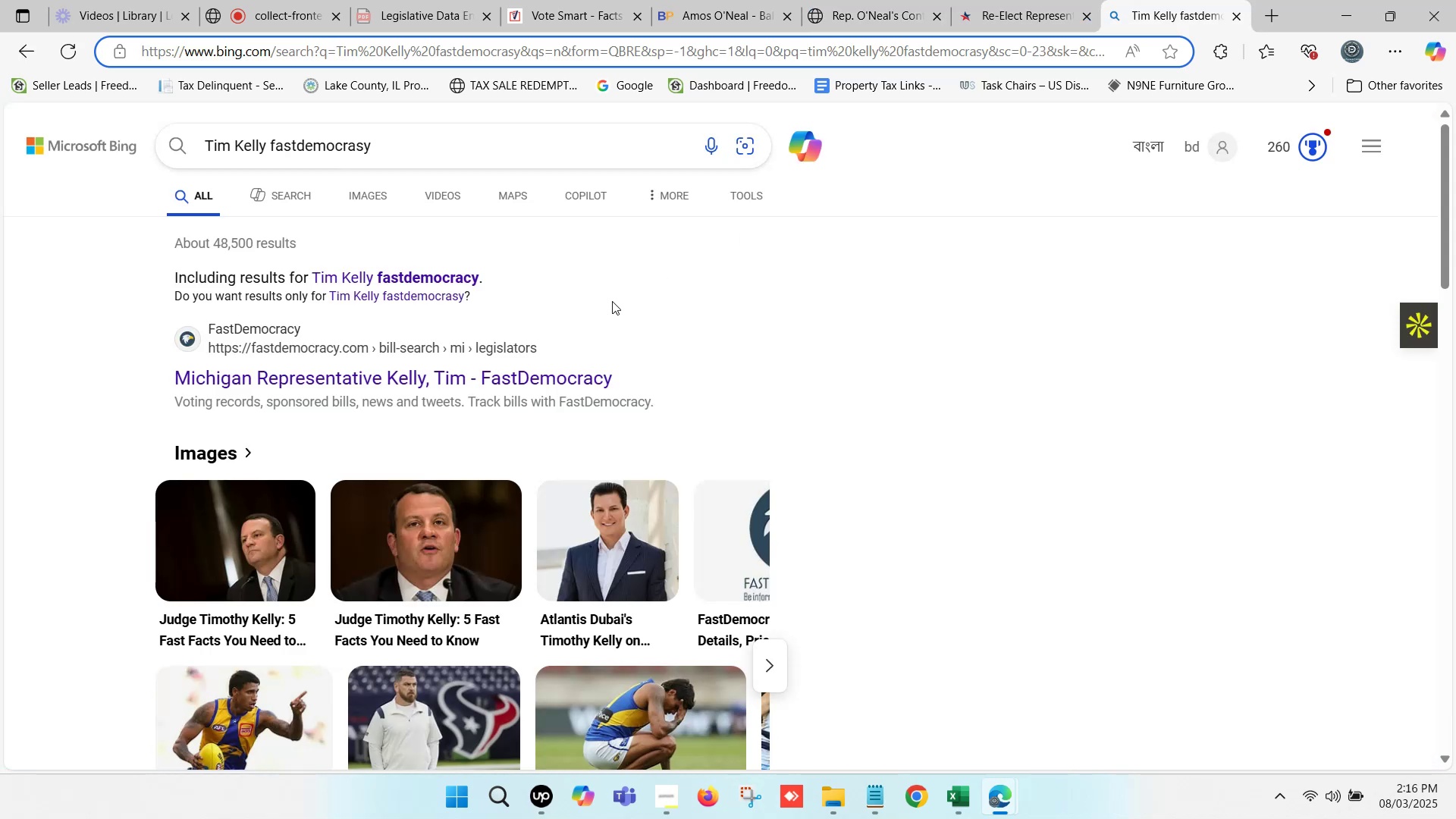 
scroll: coordinate [631, 287], scroll_direction: up, amount: 2.0
 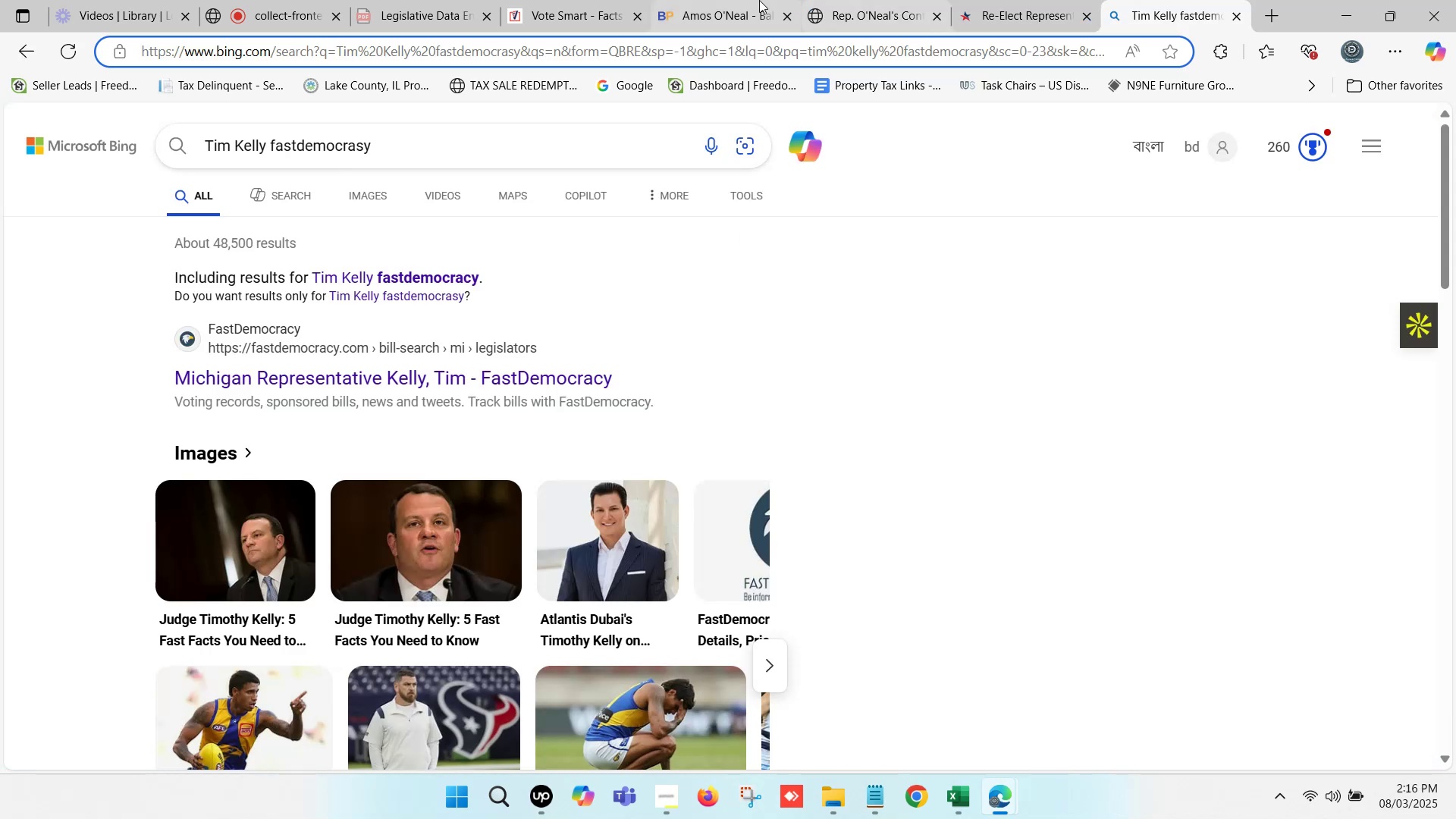 
left_click([738, 0])
 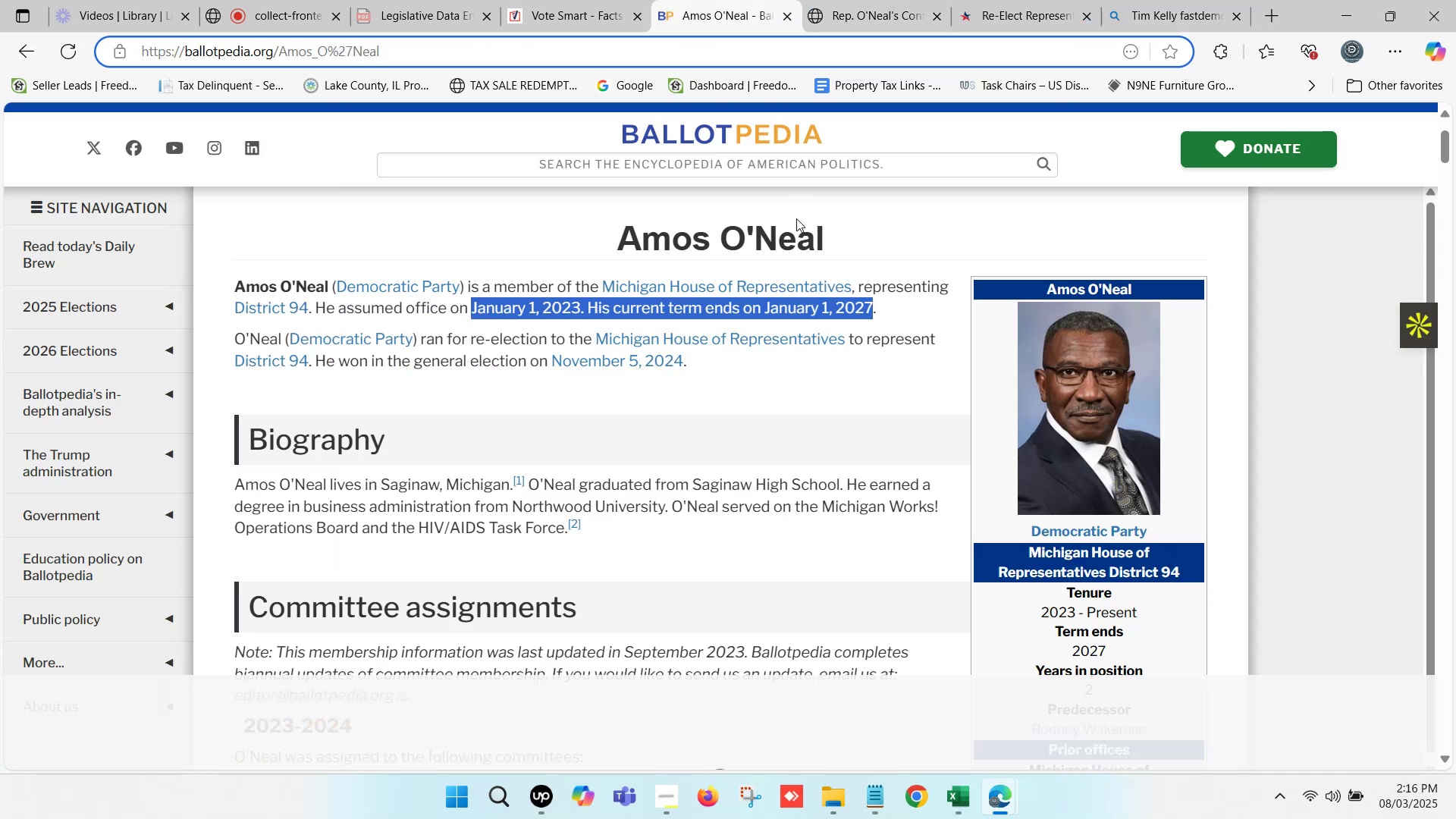 
left_click_drag(start_coordinate=[820, 227], to_coordinate=[642, 224])
 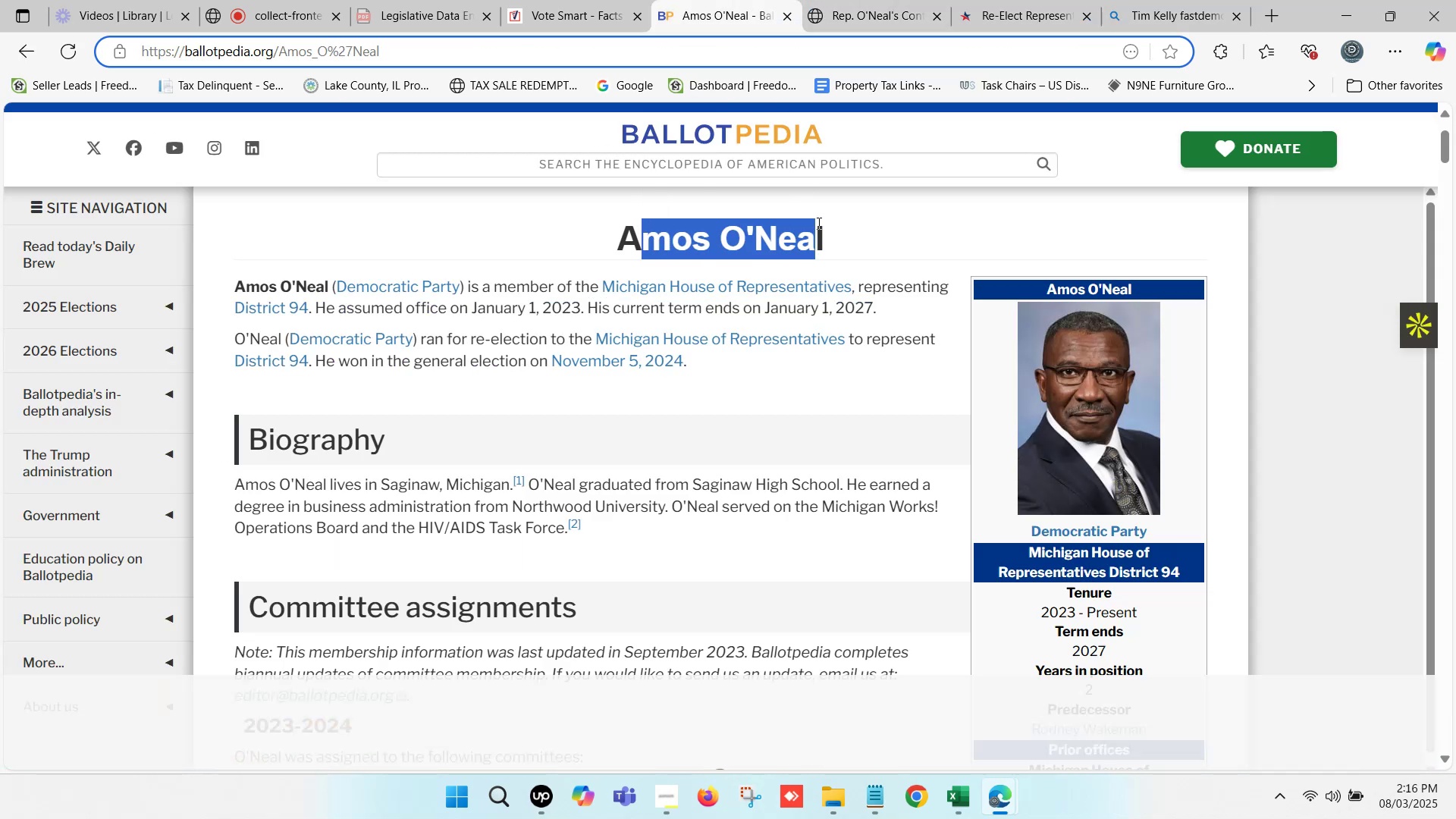 
left_click_drag(start_coordinate=[839, 223], to_coordinate=[632, 223])
 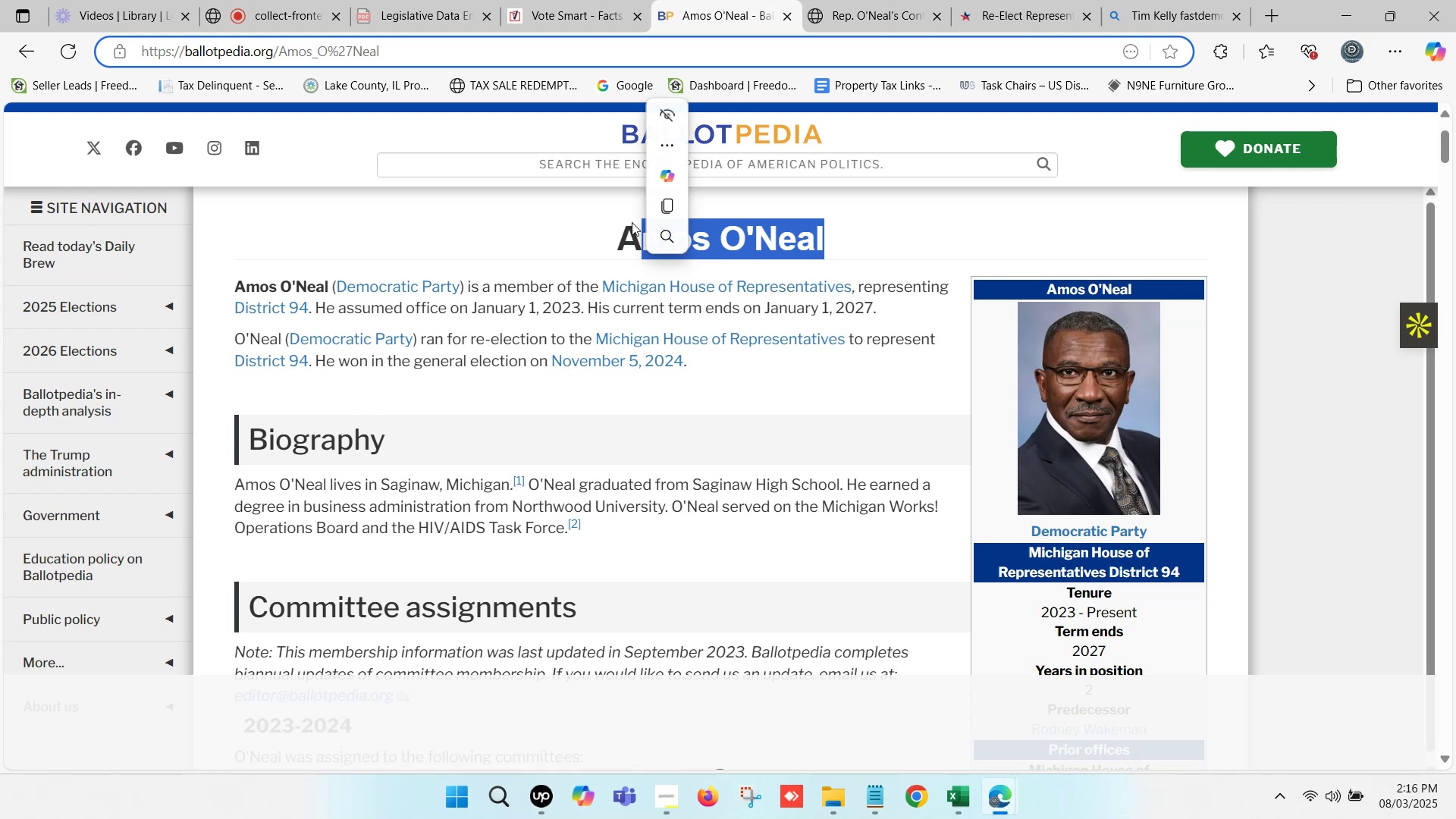 
left_click_drag(start_coordinate=[626, 222], to_coordinate=[851, 224])
 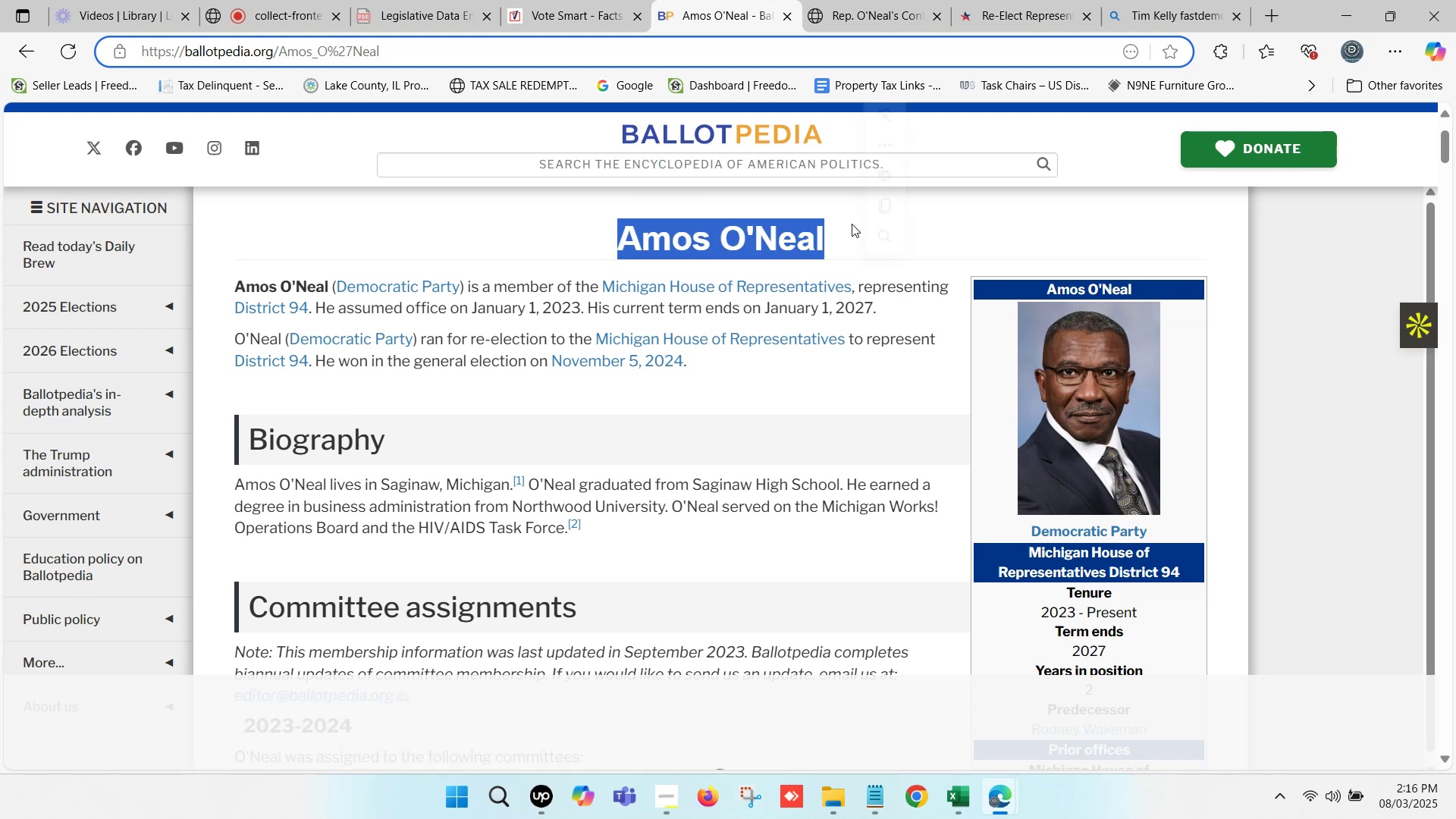 
key(Control+C)
 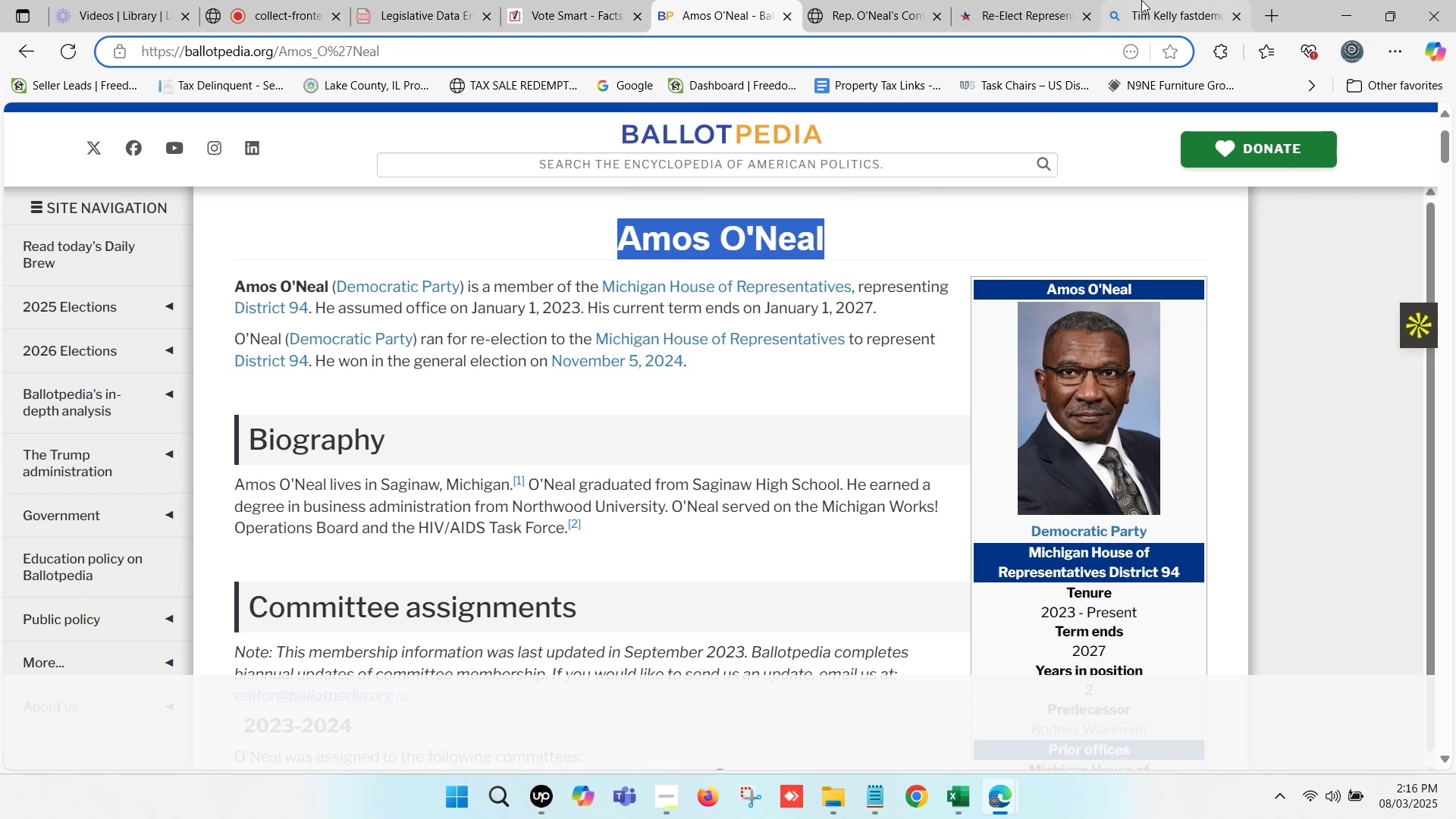 
left_click([1153, 0])
 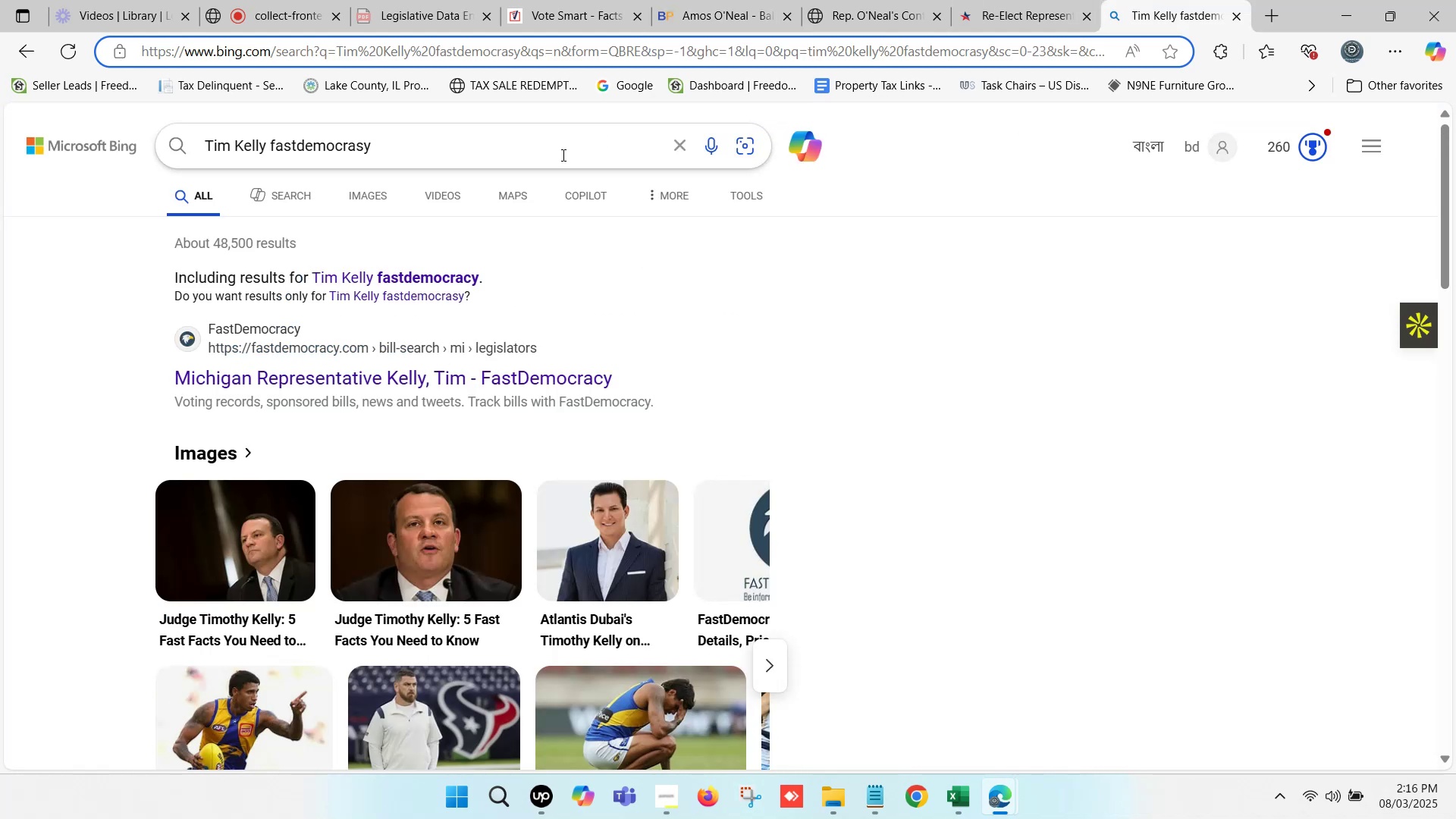 
scroll: coordinate [333, 191], scroll_direction: up, amount: 2.0
 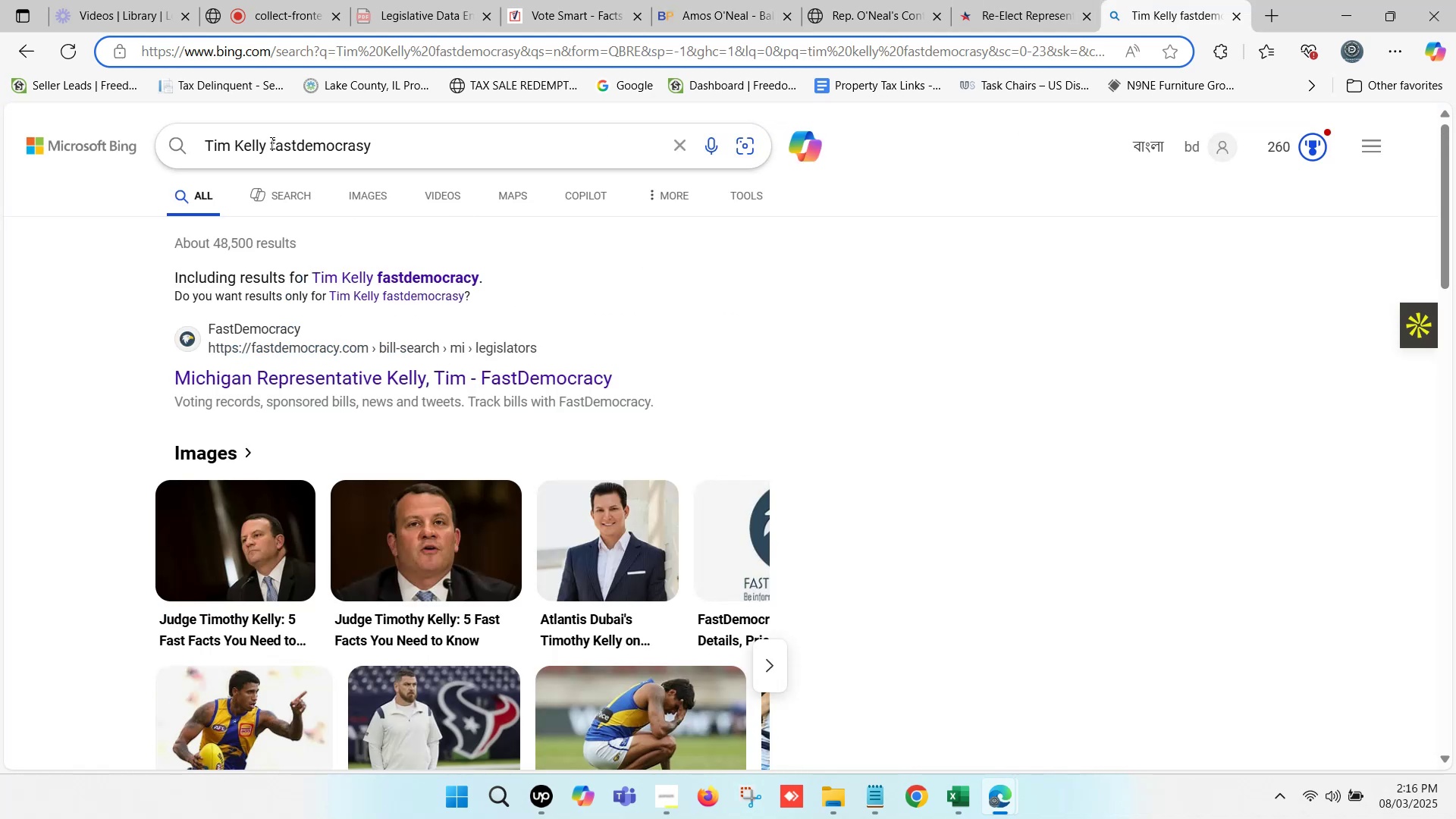 
left_click_drag(start_coordinate=[271, 143], to_coordinate=[187, 143])
 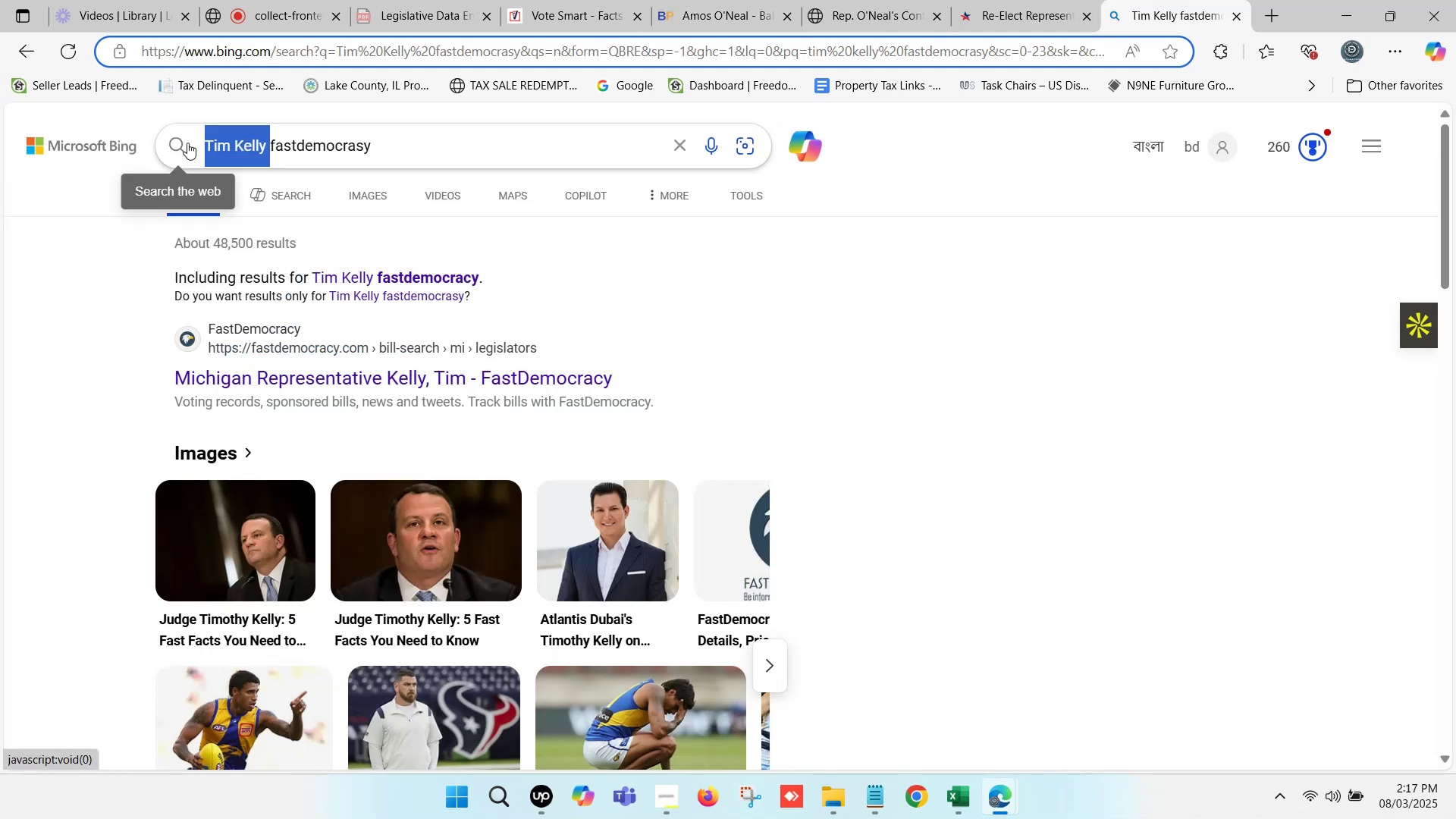 
key(Control+ControlLeft)
 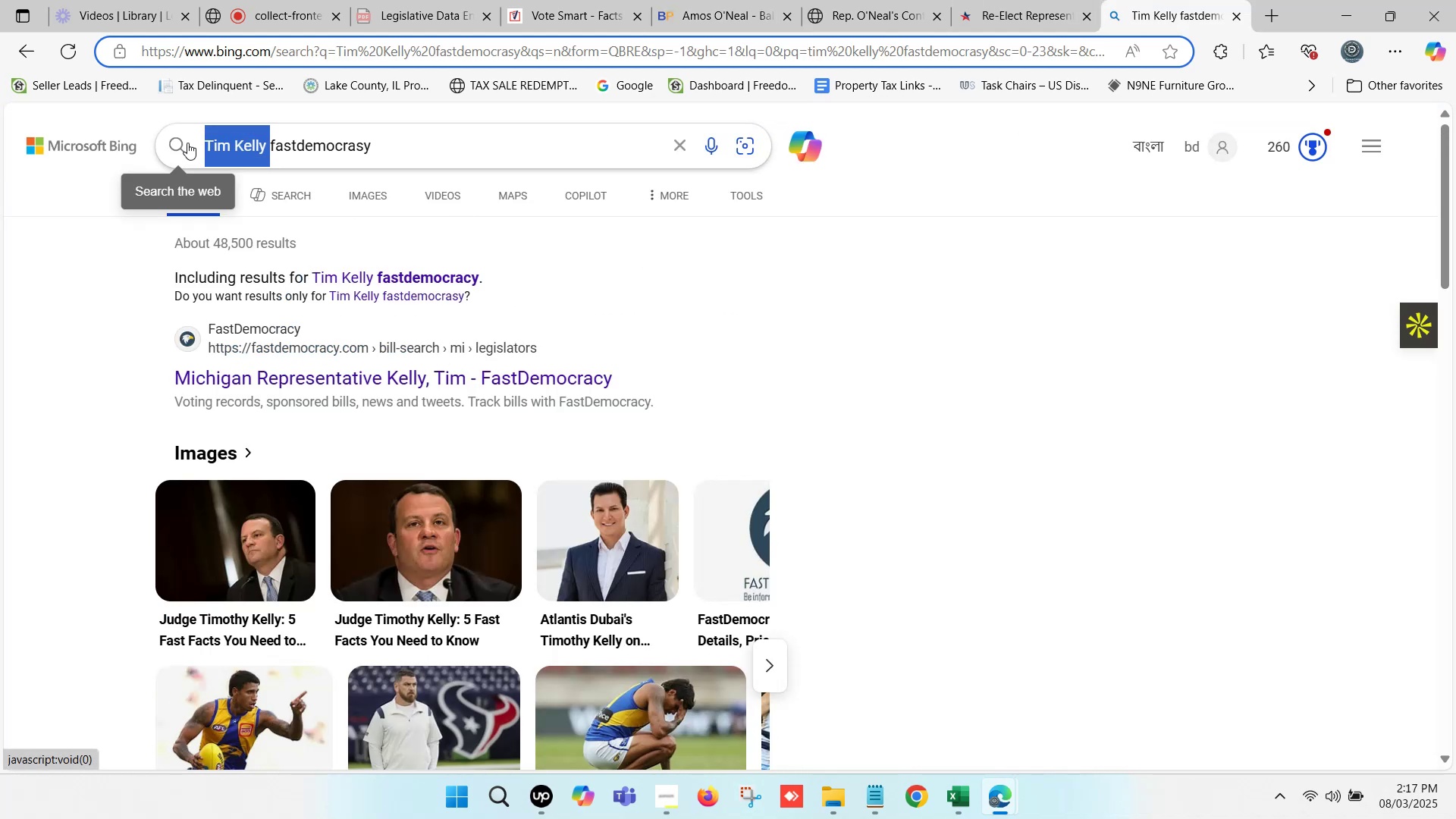 
key(Control+V)
 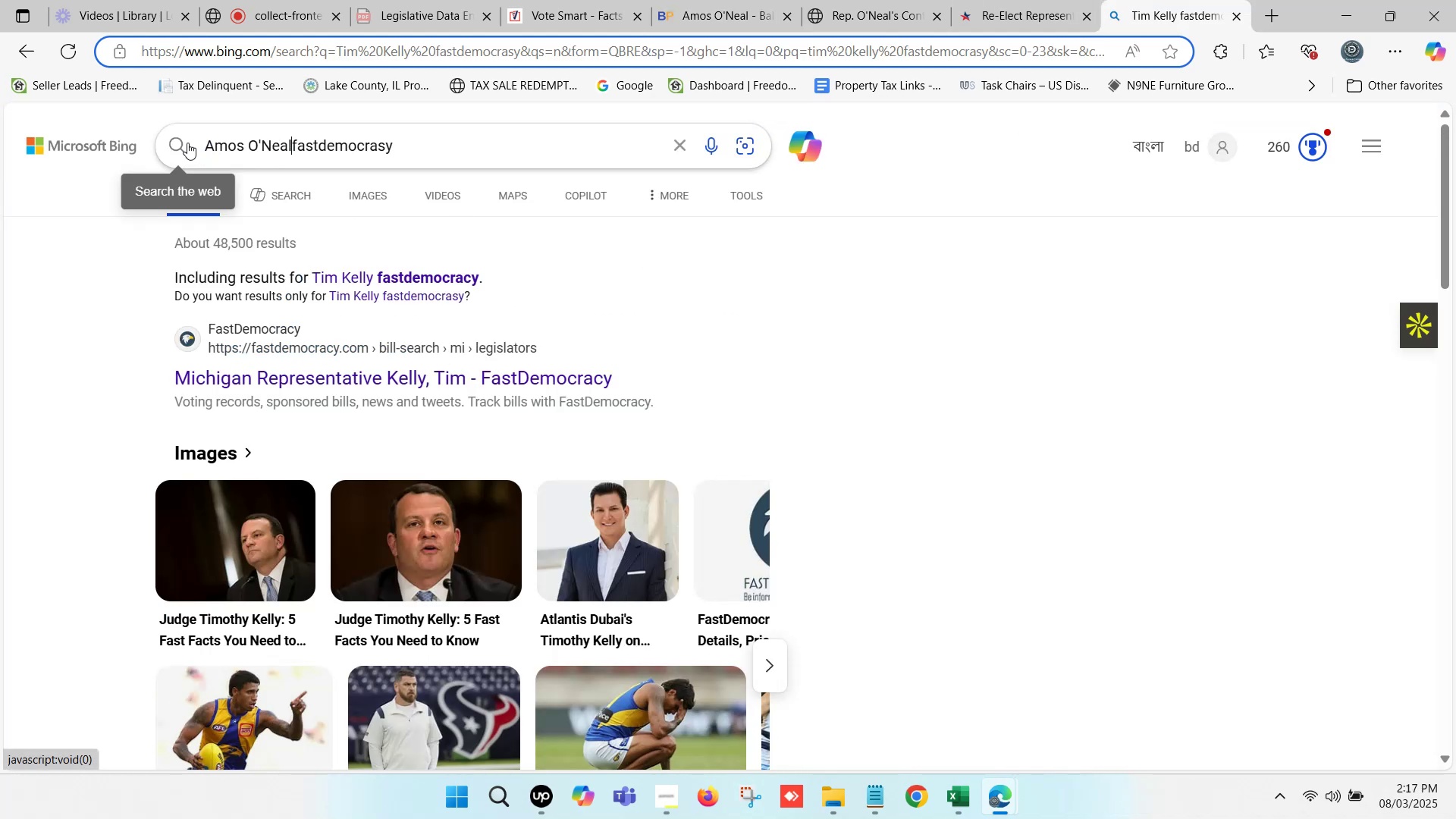 
key(Space)
 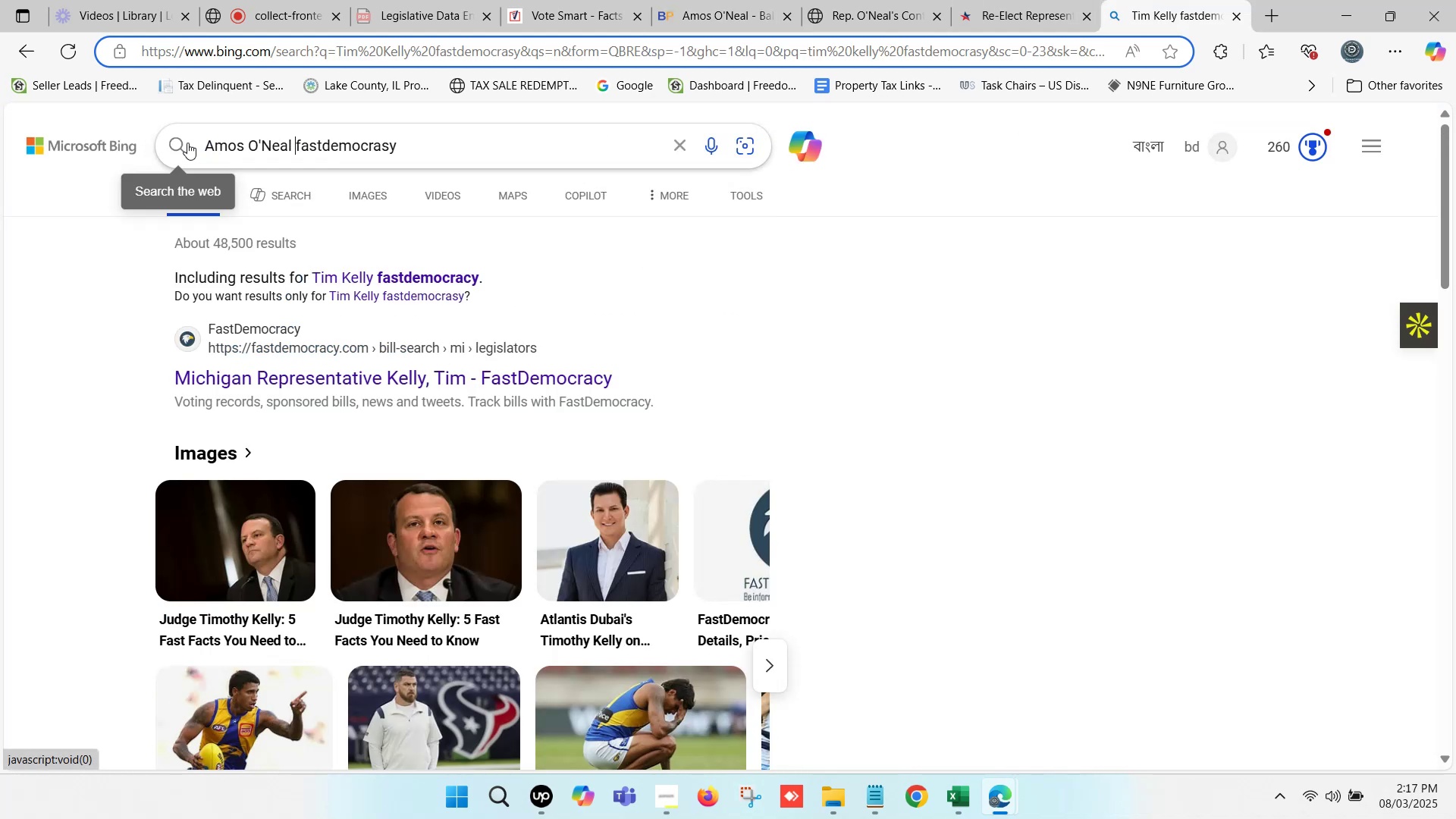 
key(Enter)
 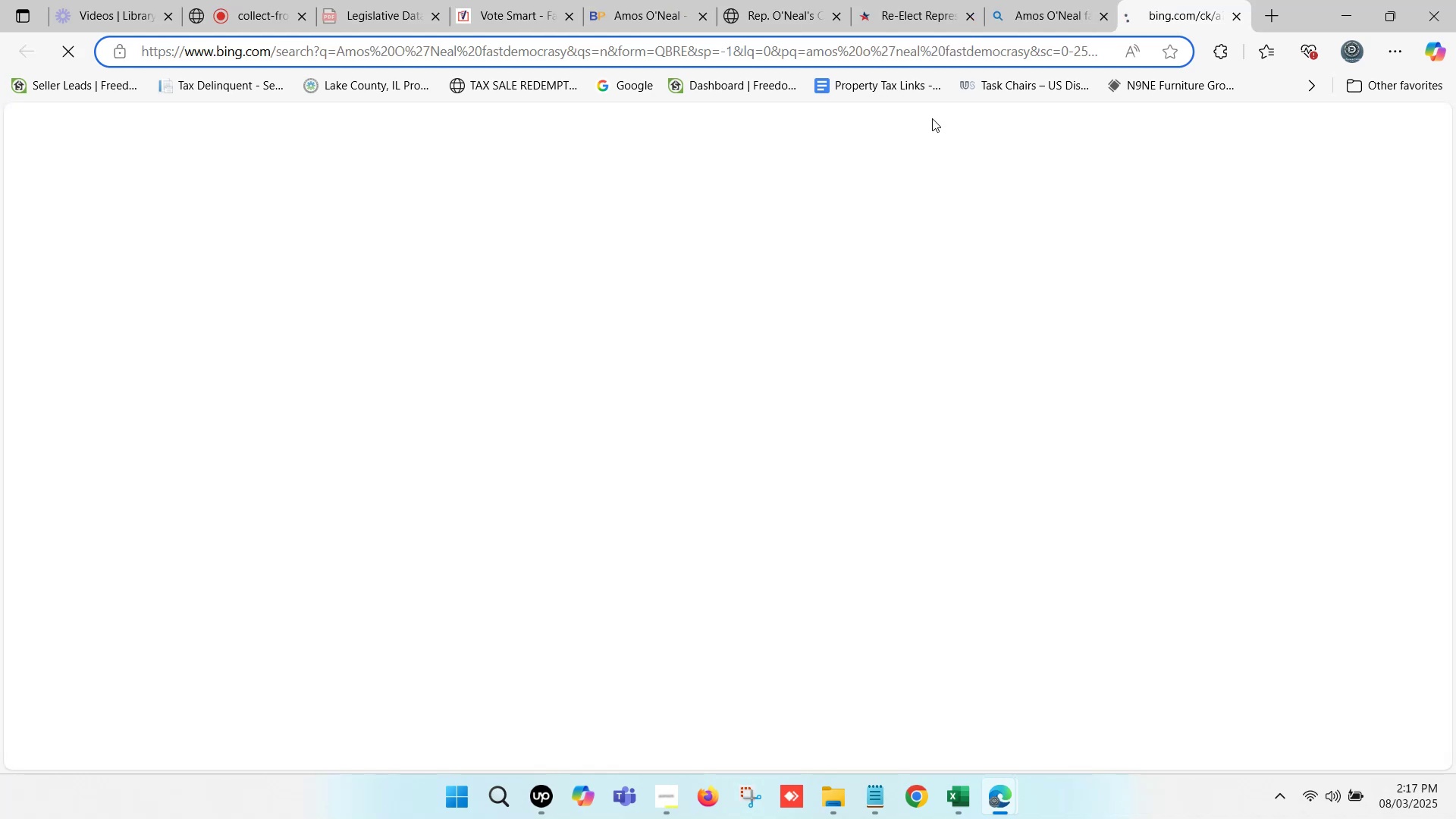 
left_click([1144, 0])
 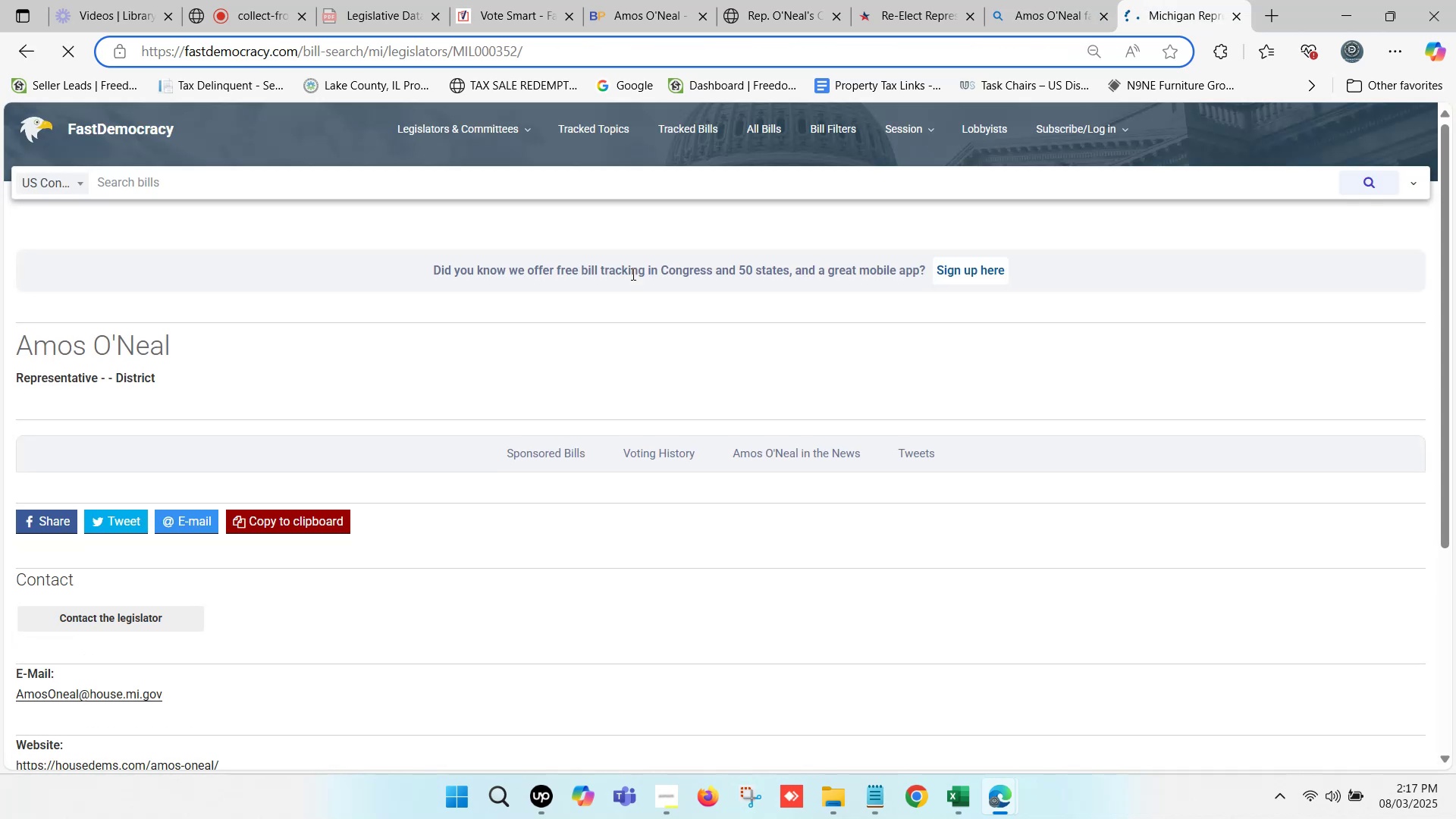 
scroll: coordinate [246, 383], scroll_direction: down, amount: 3.0
 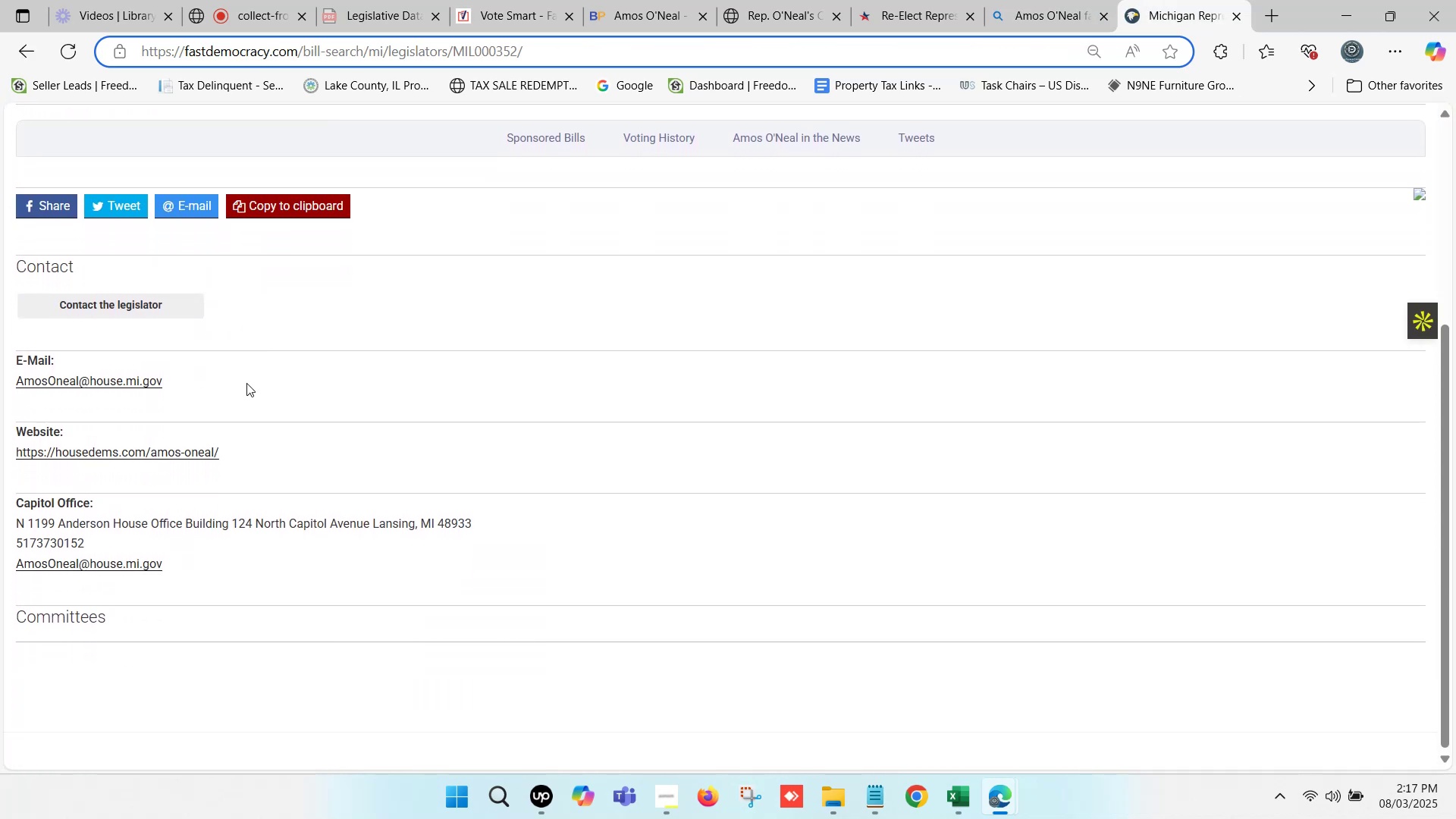 
wait(5.1)
 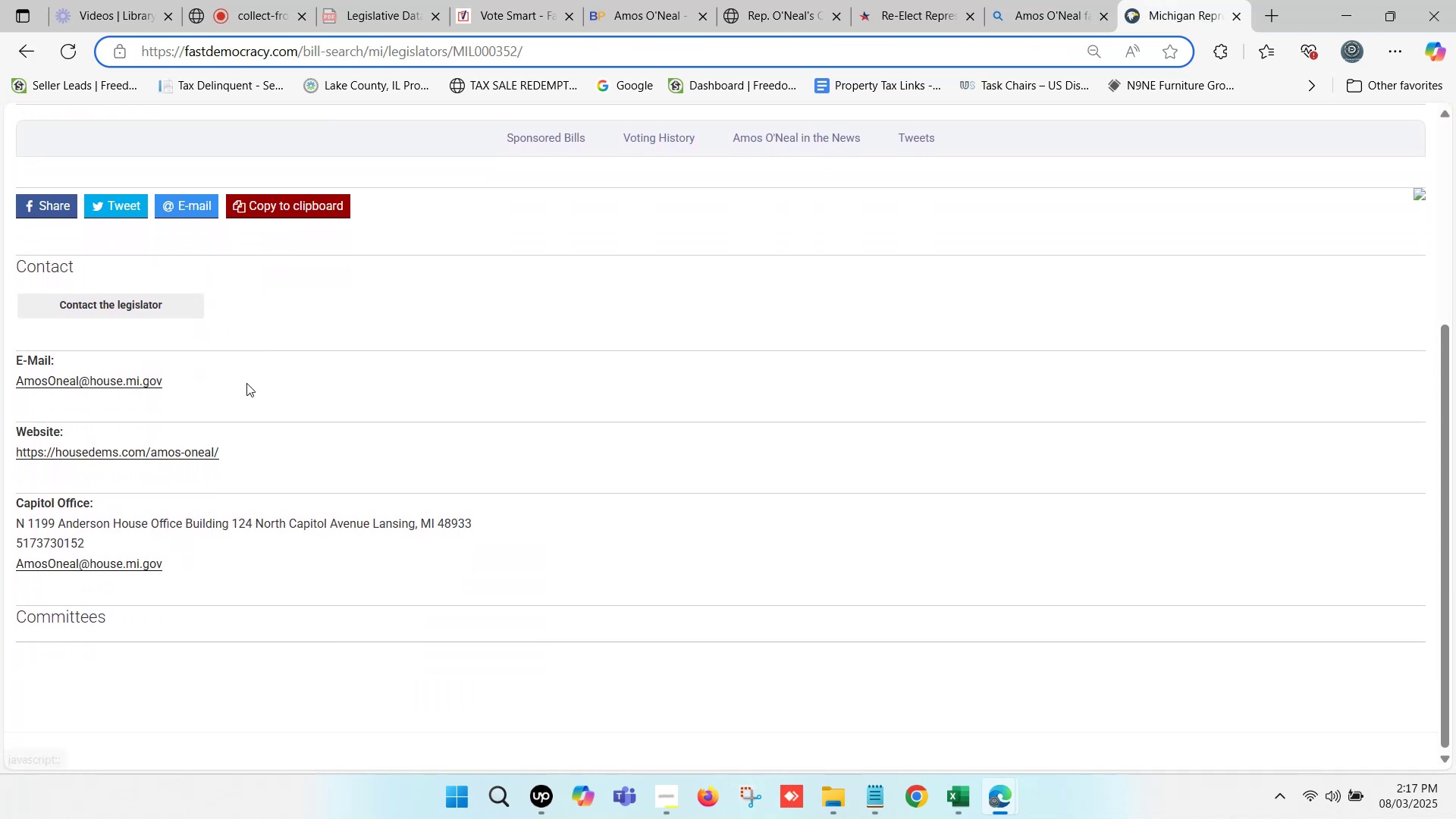 
scroll: coordinate [299, 451], scroll_direction: down, amount: 5.0
 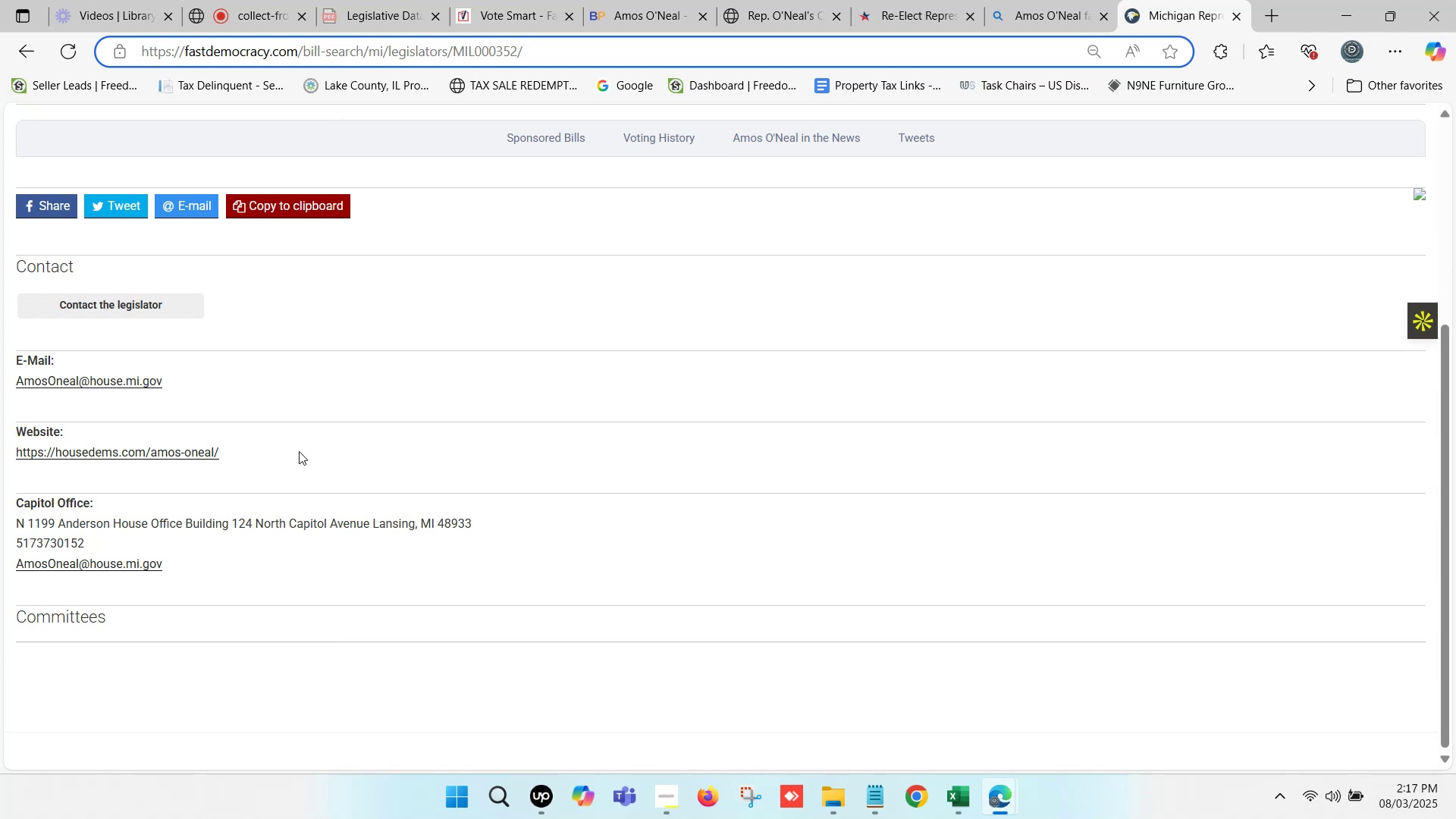 
wait(8.64)
 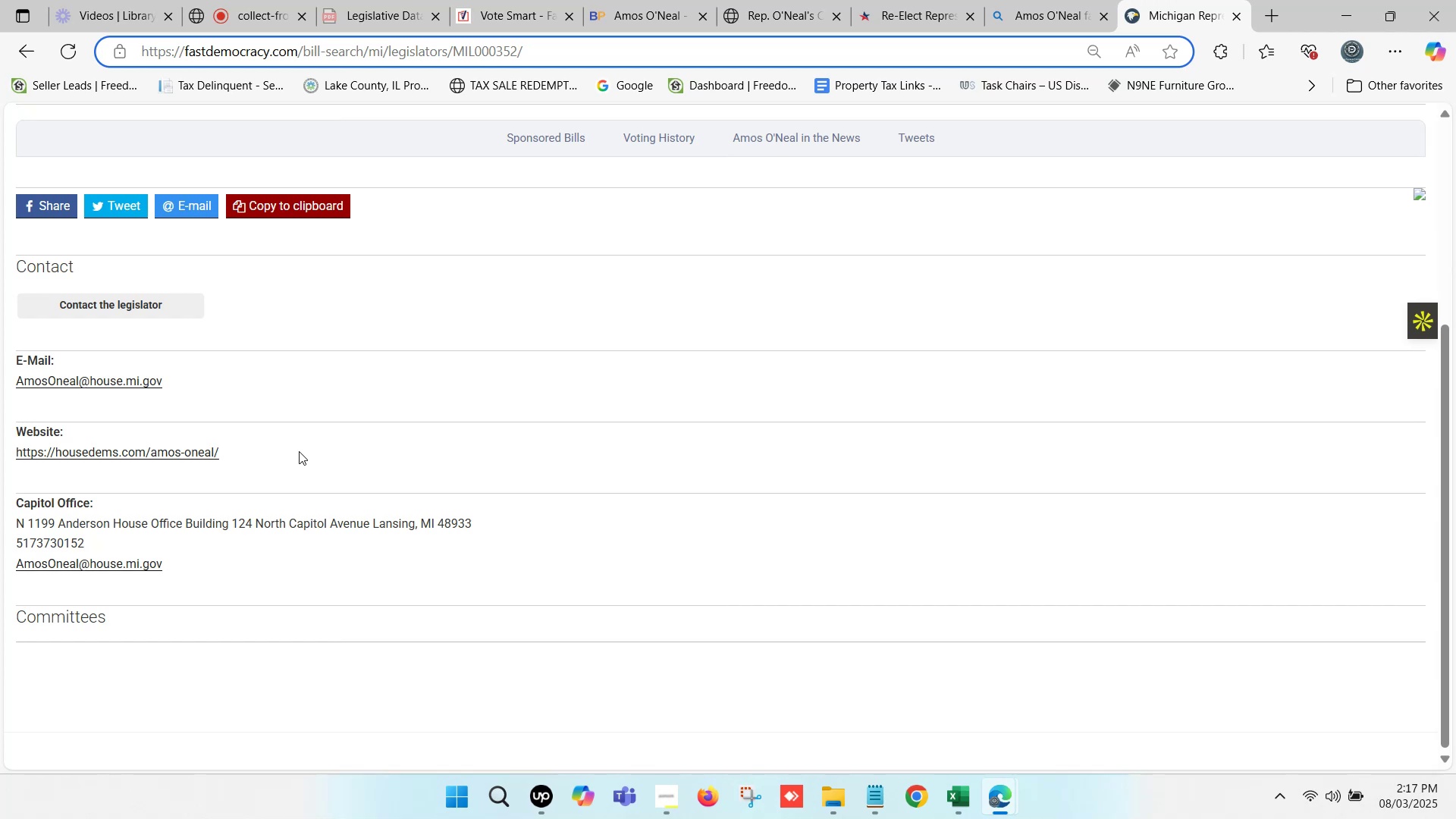 
scroll: coordinate [305, 450], scroll_direction: down, amount: 3.0
 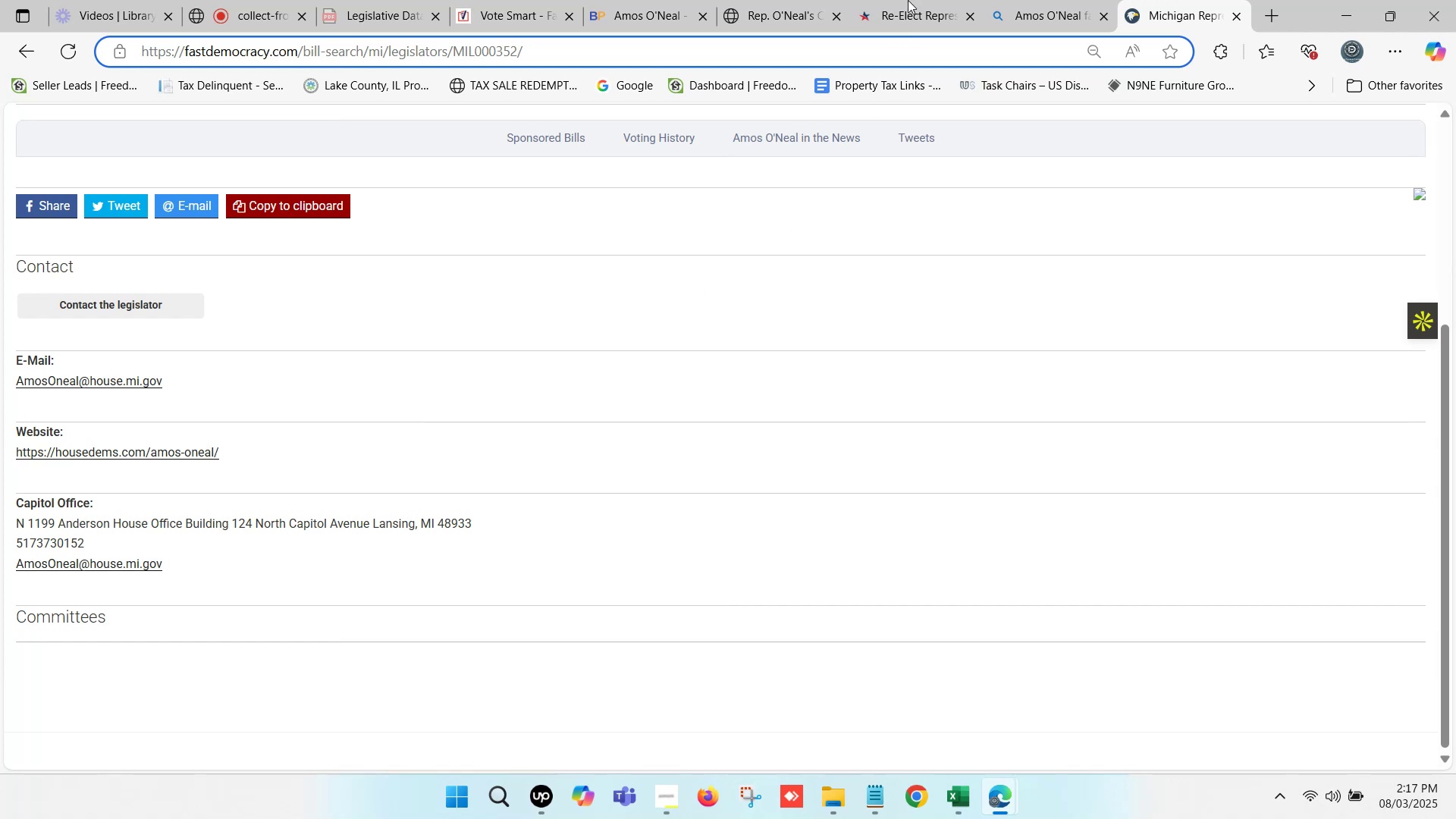 
left_click([918, 0])
 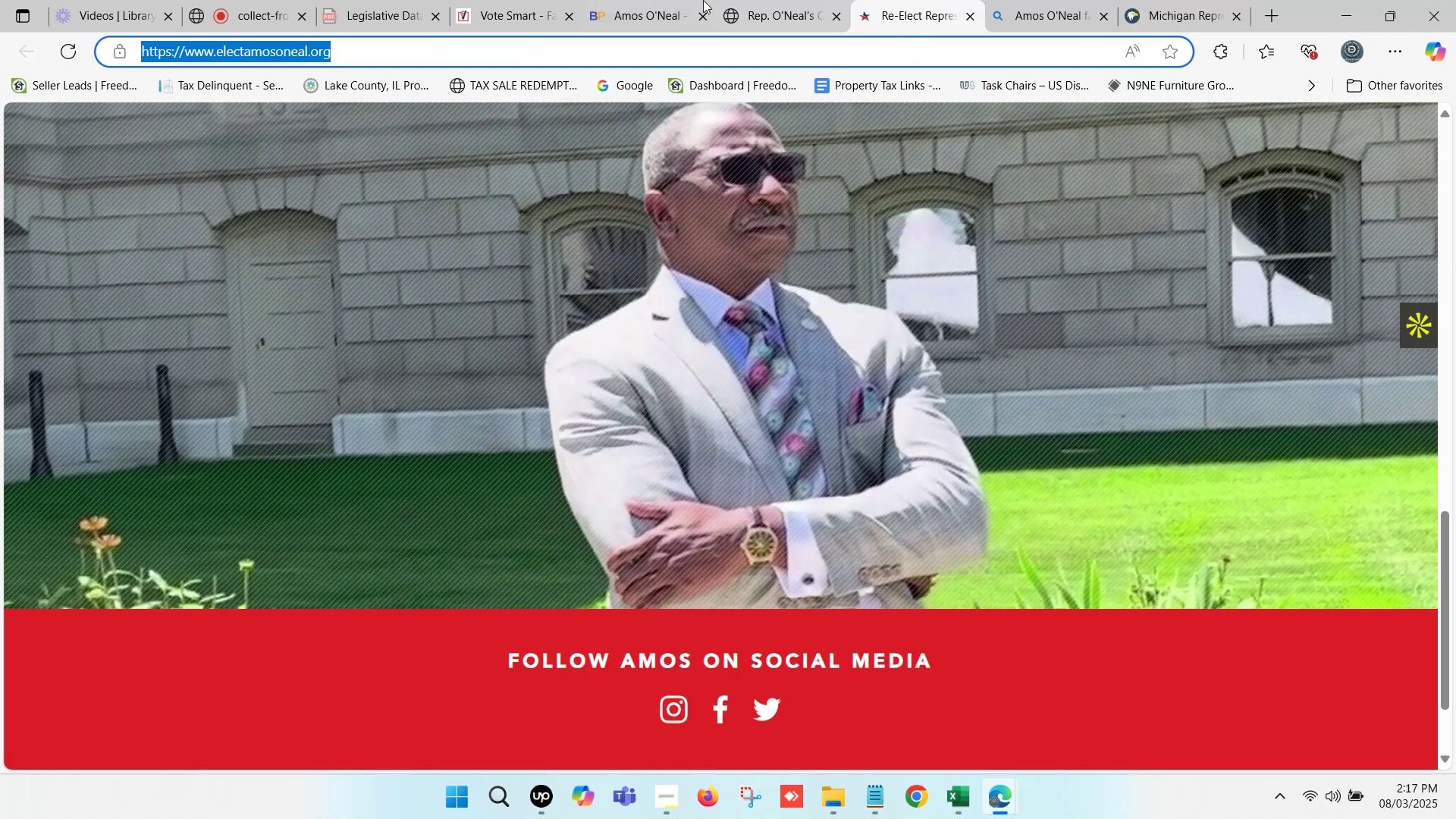 
left_click([758, 0])
 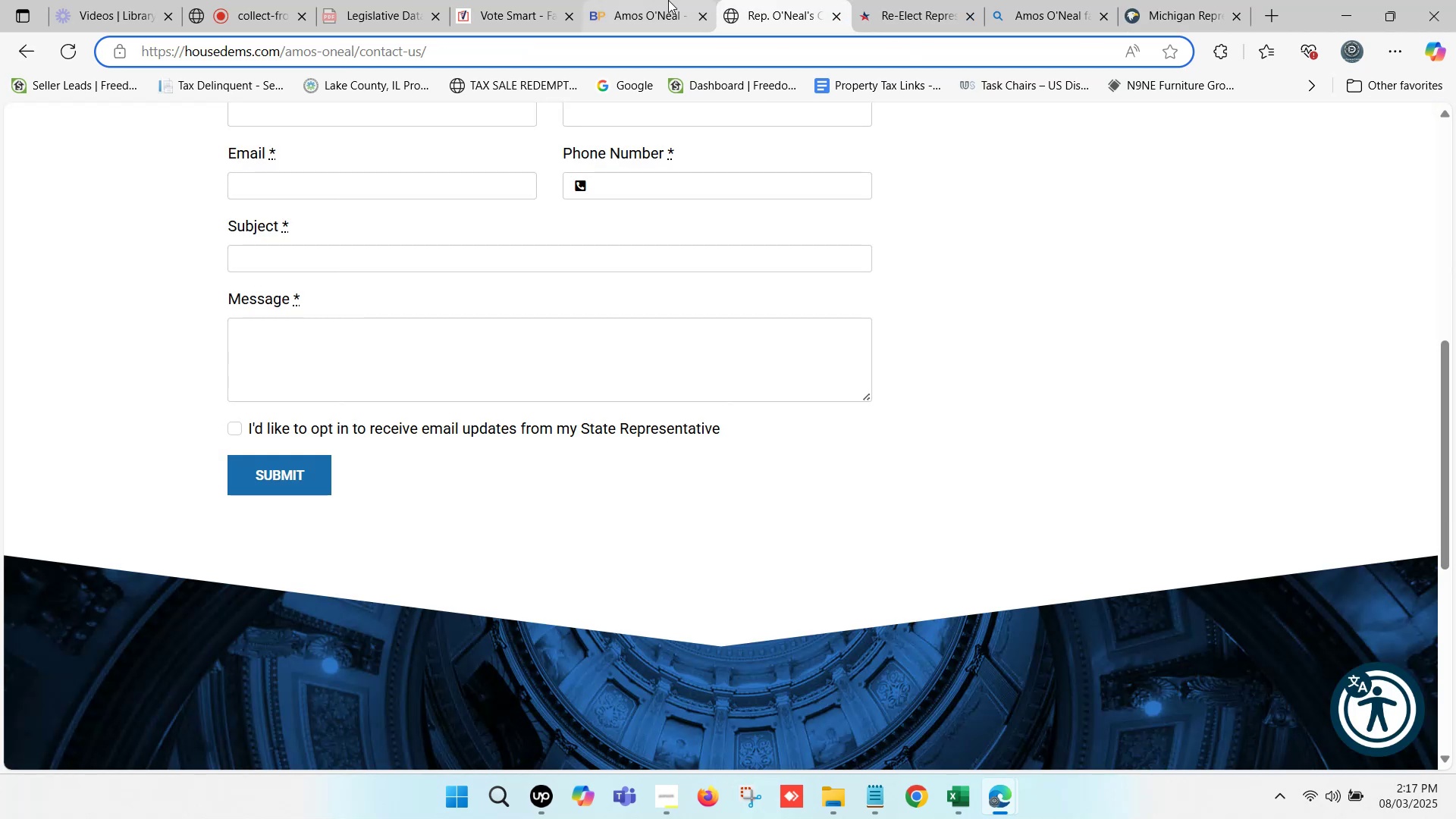 
left_click([664, 0])
 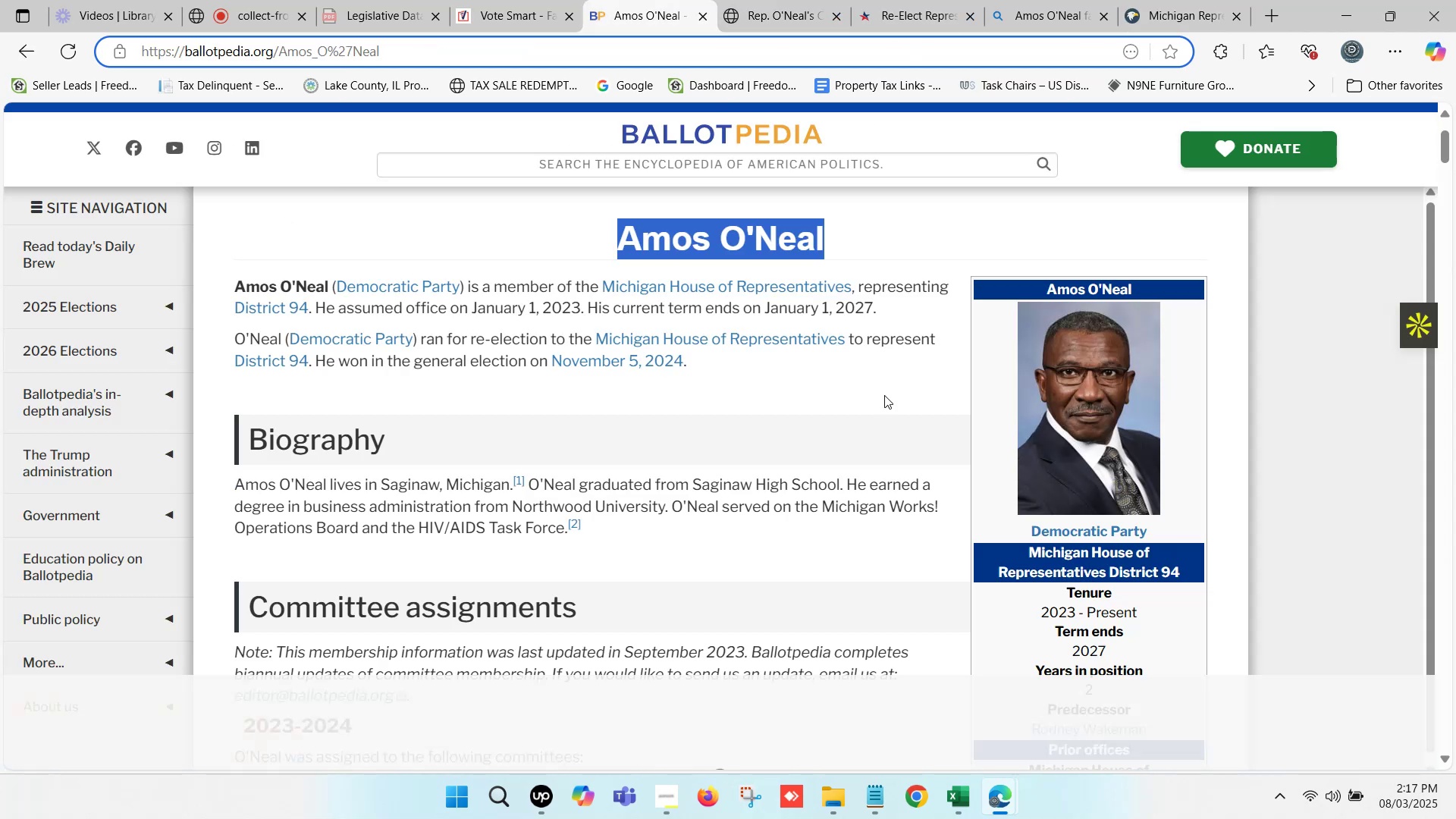 
scroll: coordinate [688, 406], scroll_direction: down, amount: 5.0
 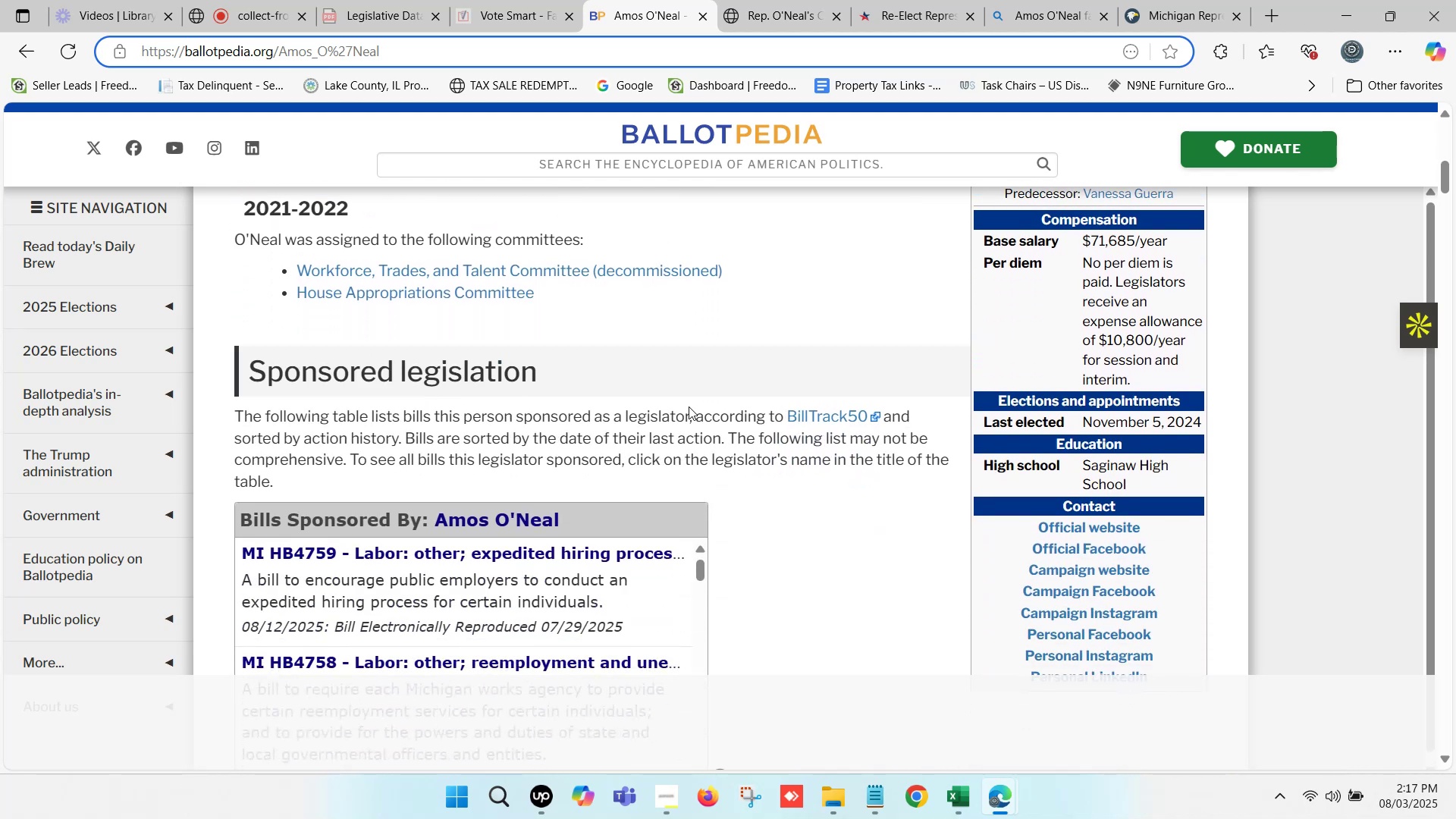 
scroll: coordinate [689, 406], scroll_direction: up, amount: 2.0
 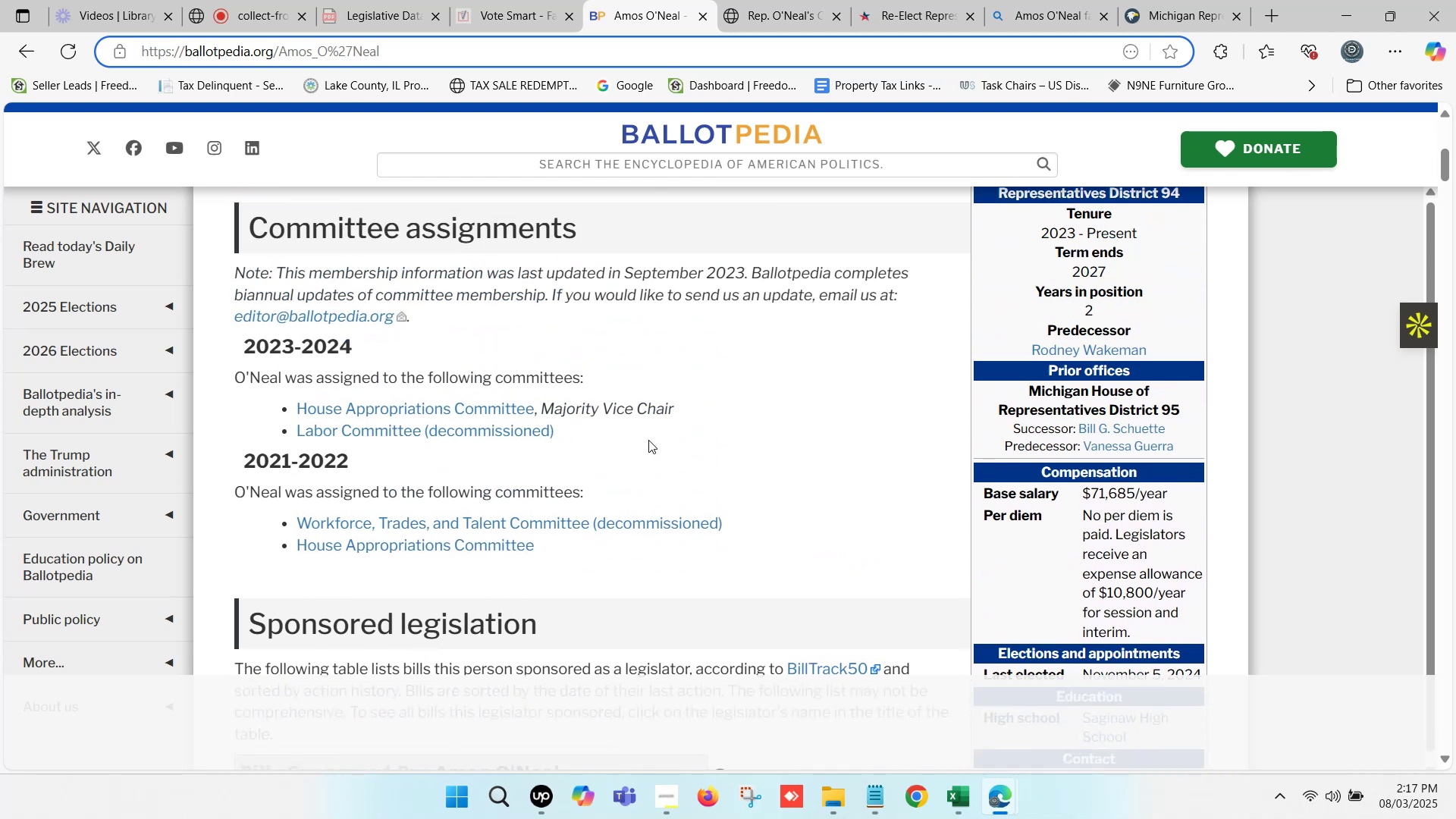 
left_click_drag(start_coordinate=[596, 428], to_coordinate=[297, 411])
 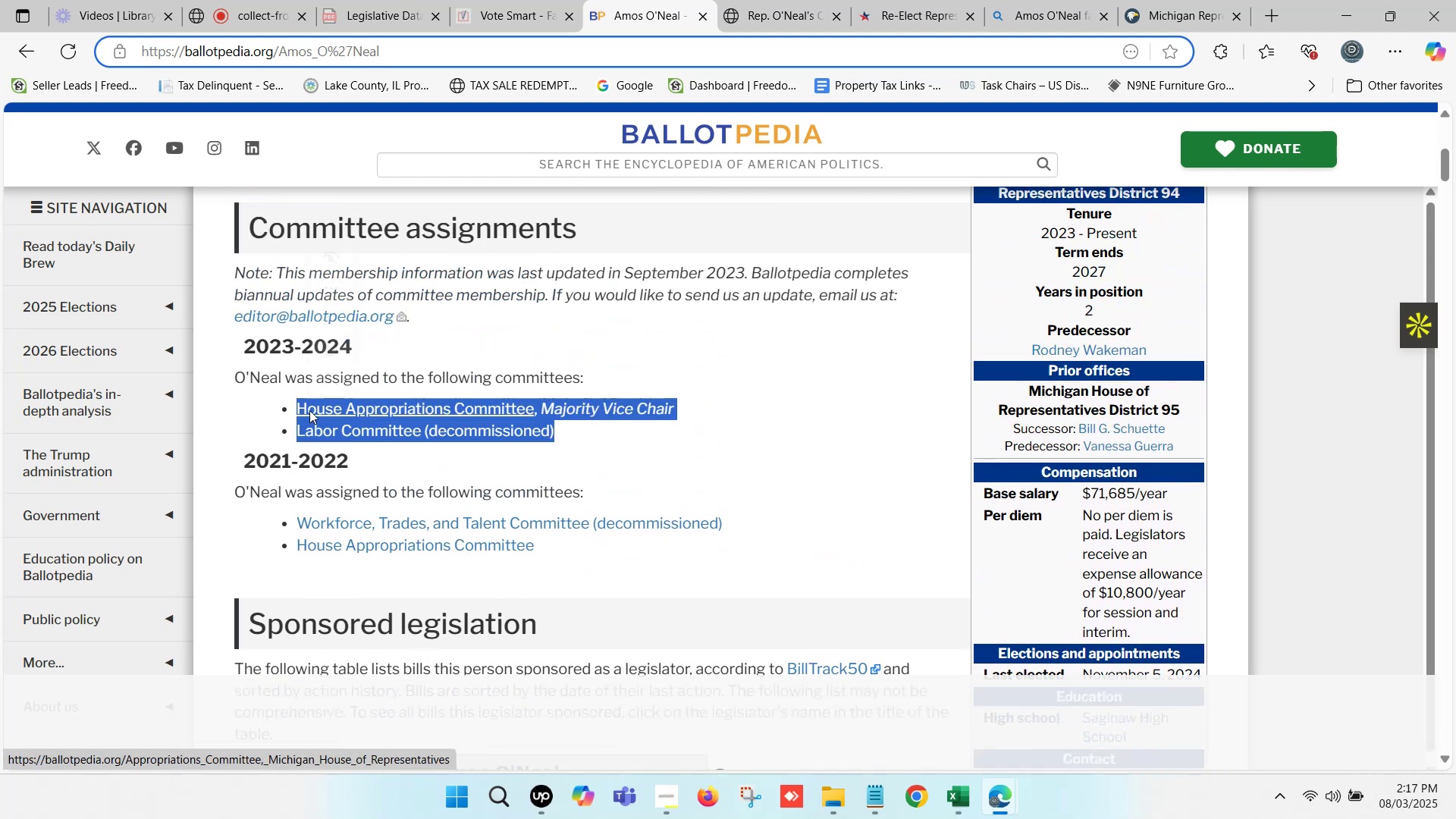 
key(Control+C)
 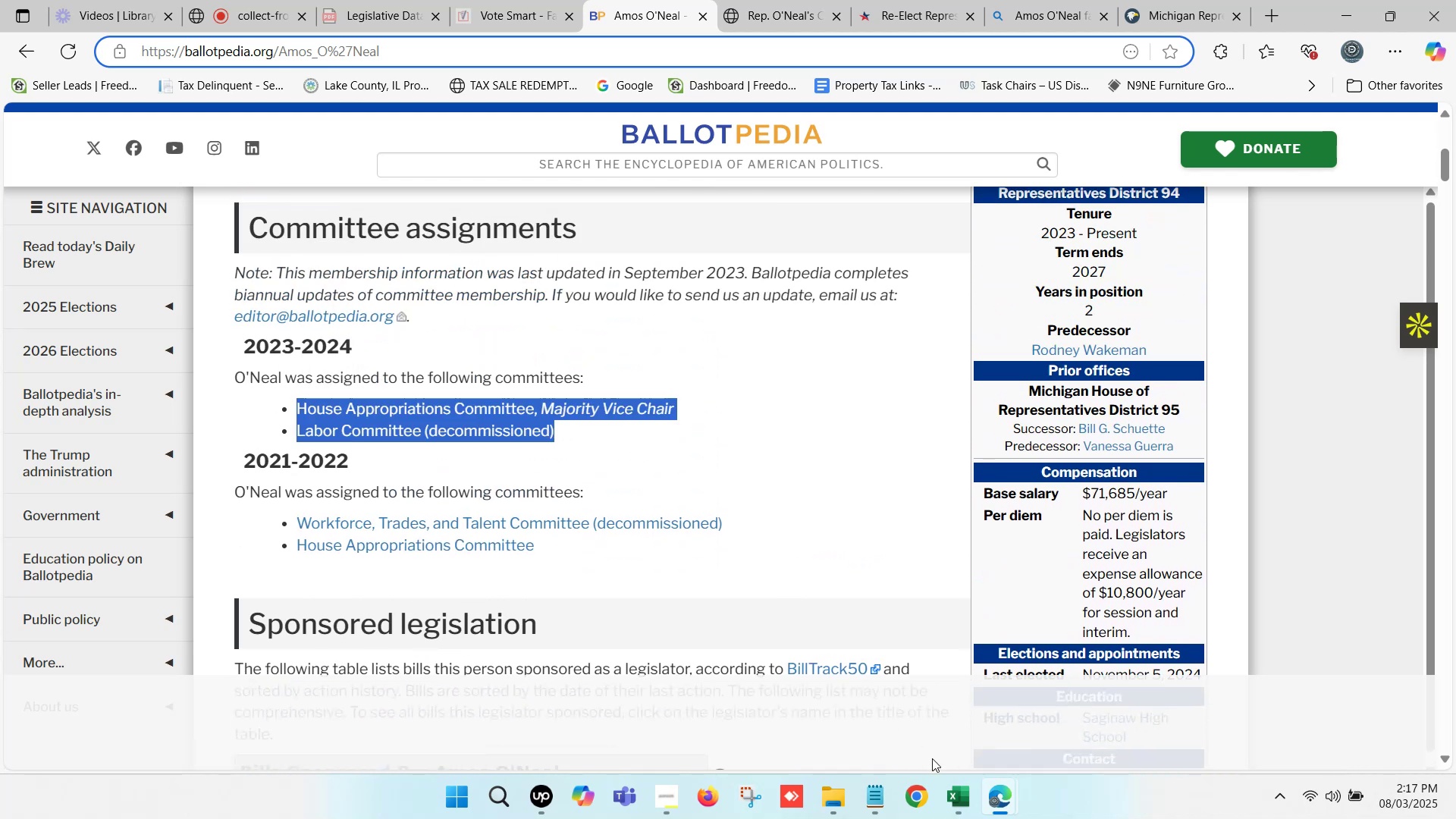 
left_click([959, 802])
 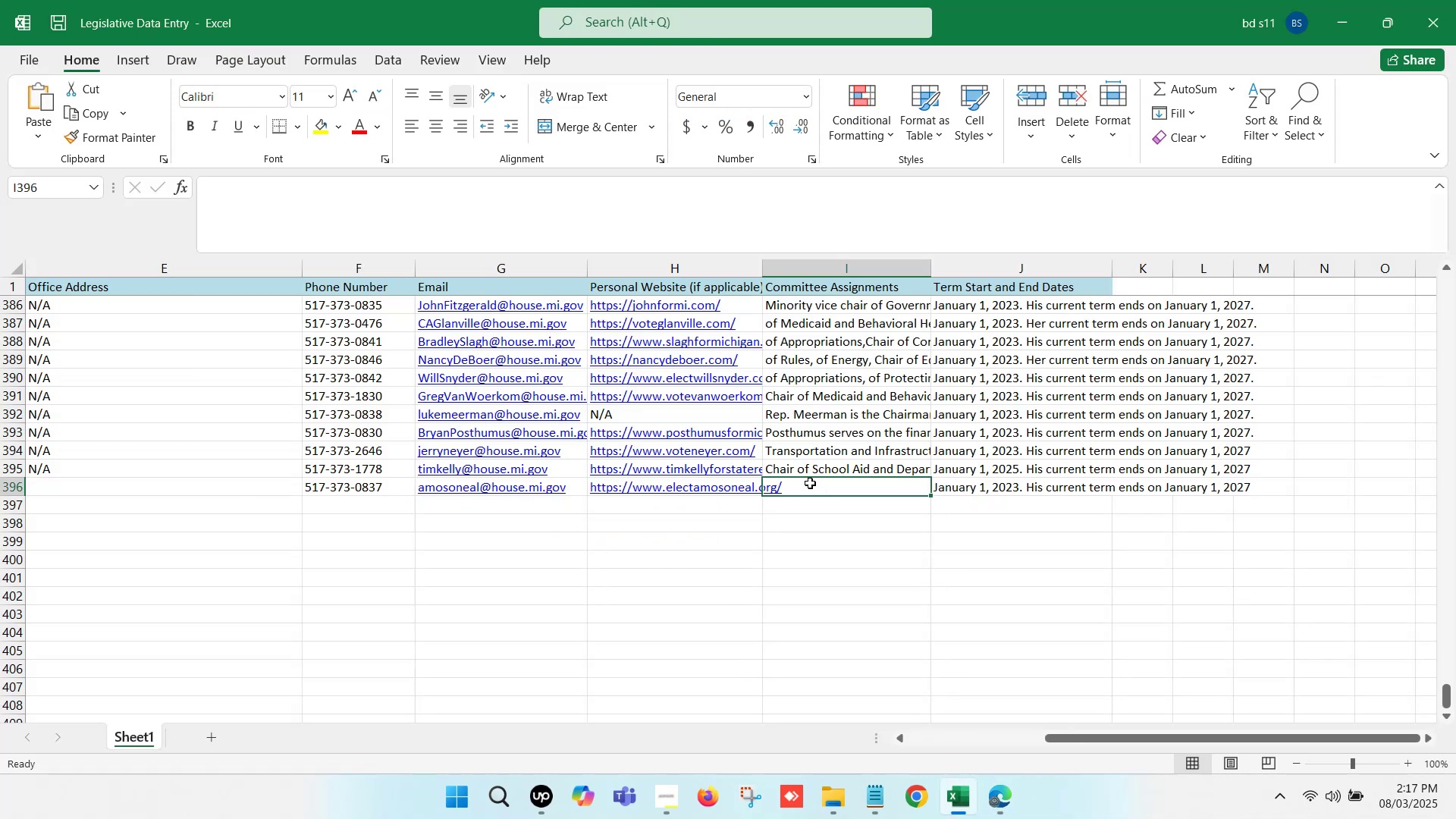 
double_click([808, 482])
 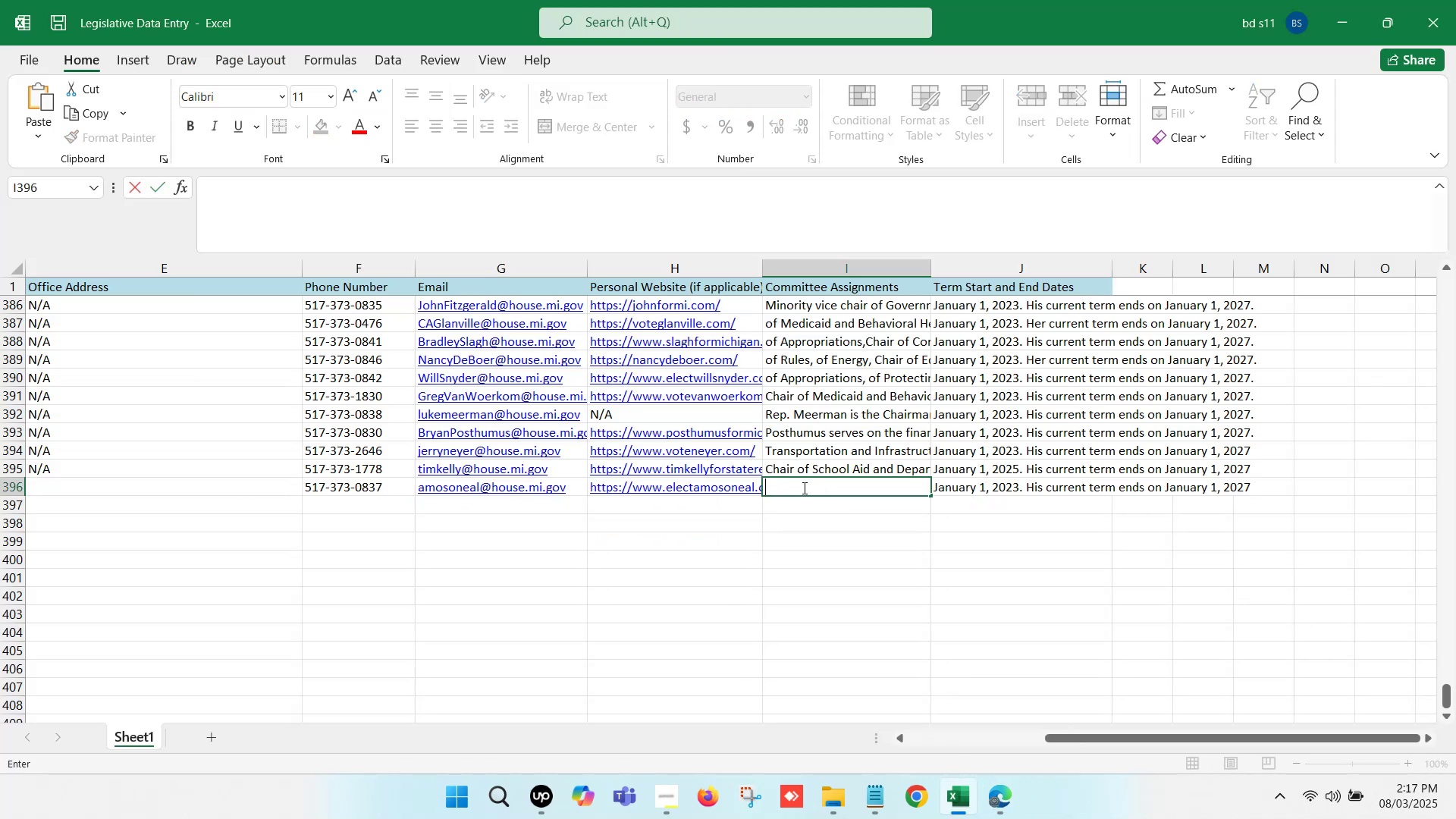 
left_click([803, 488])
 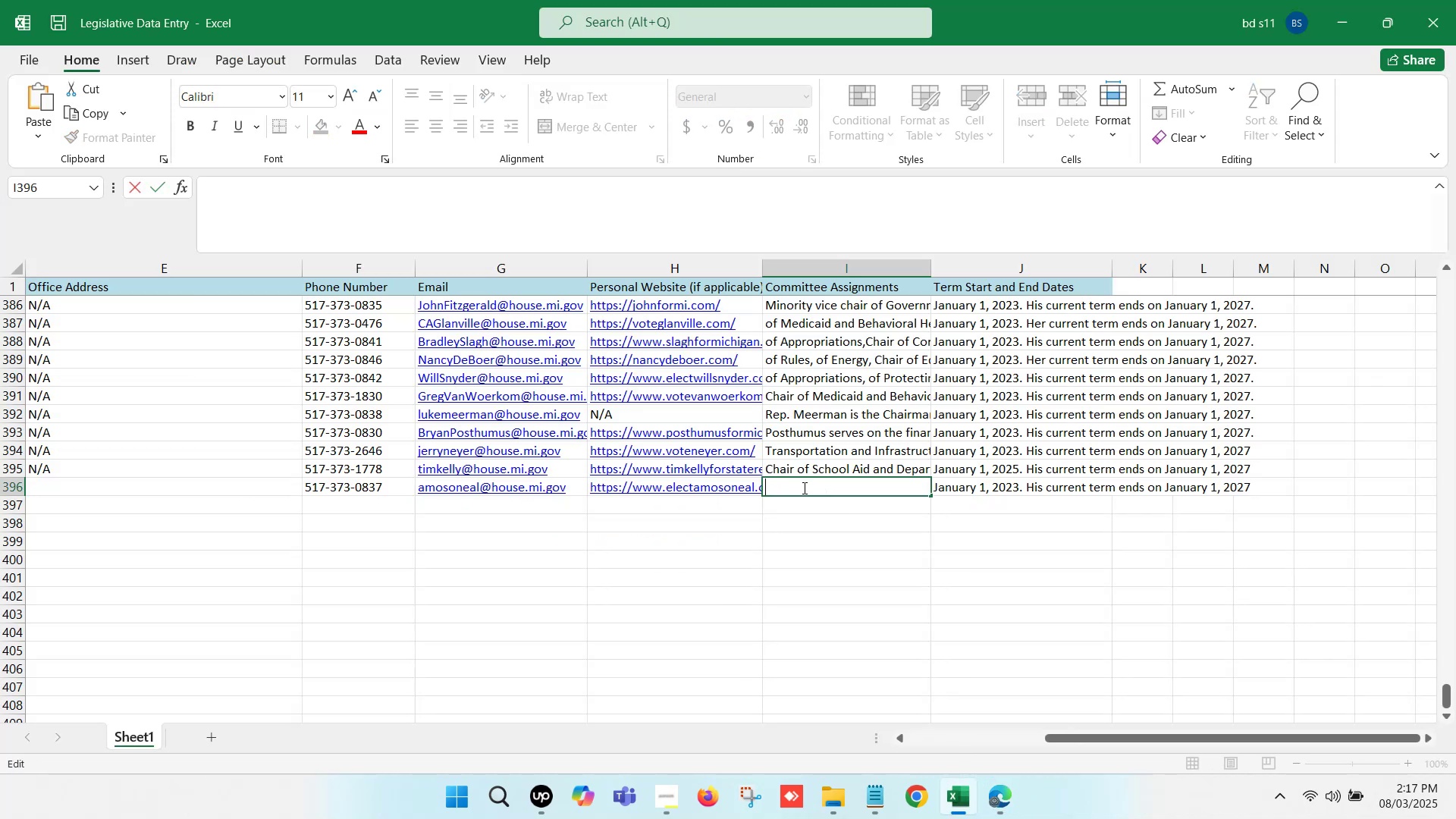 
key(Control+ControlLeft)
 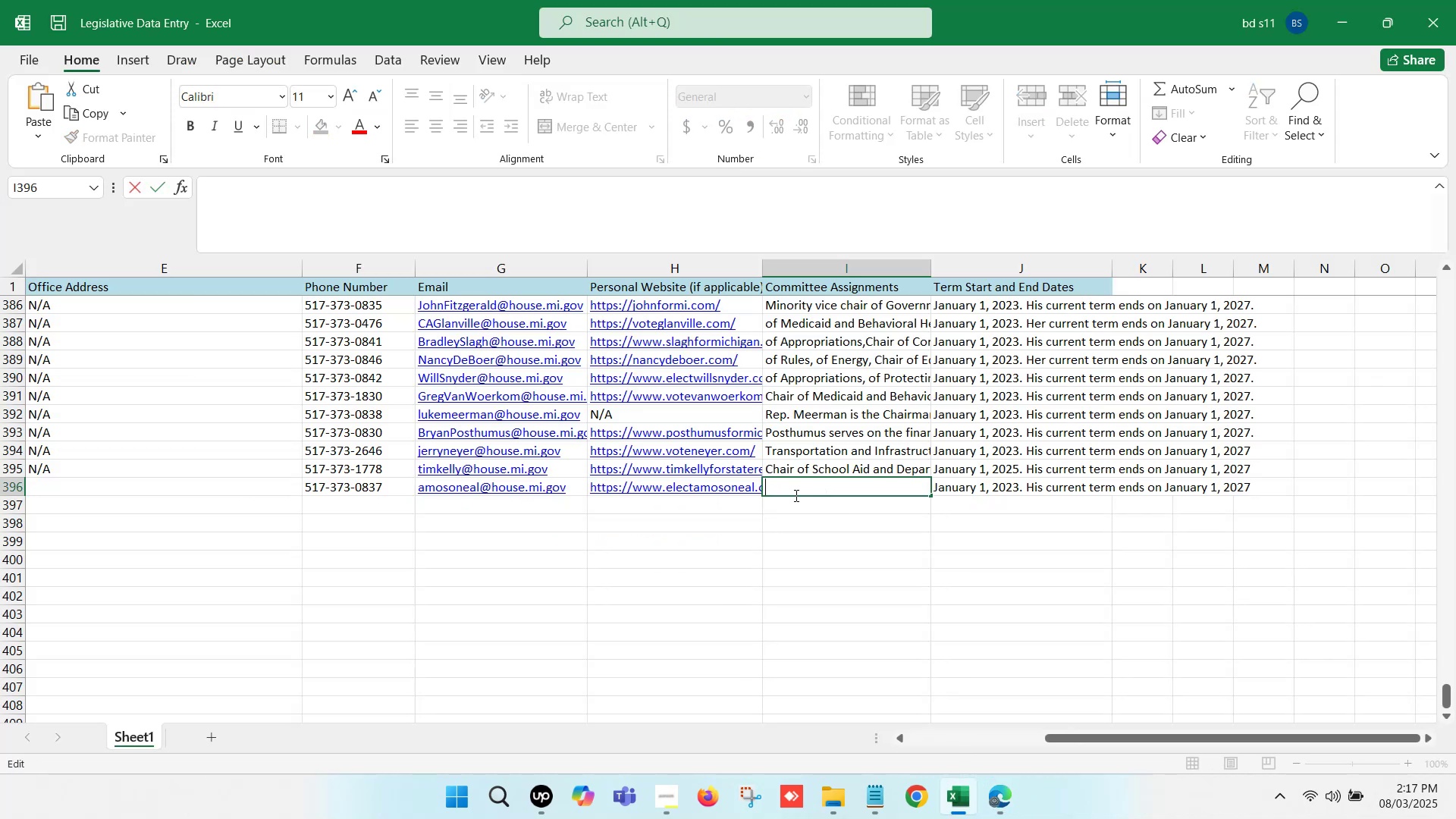 
key(Control+V)
 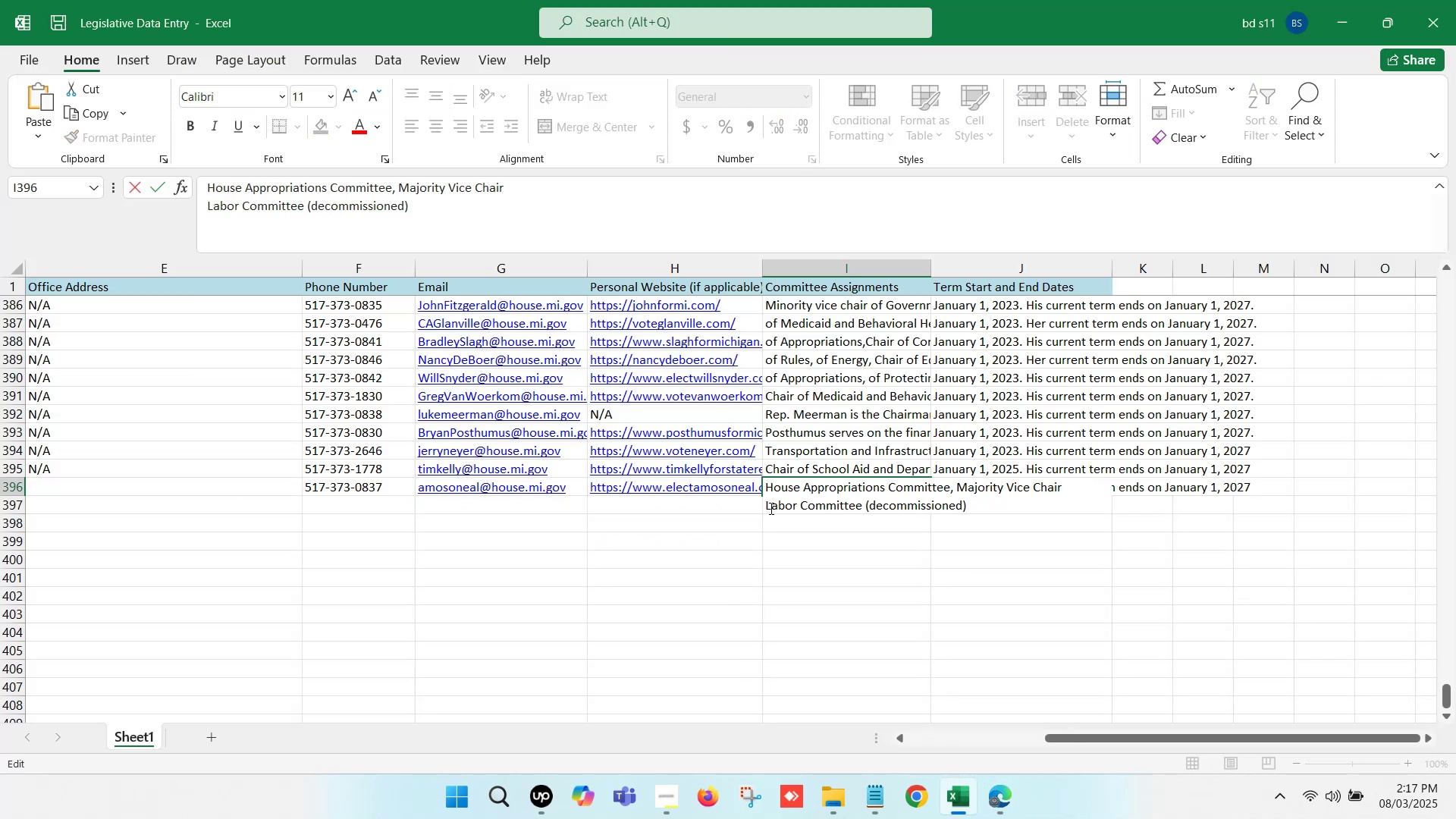 
left_click([765, 506])
 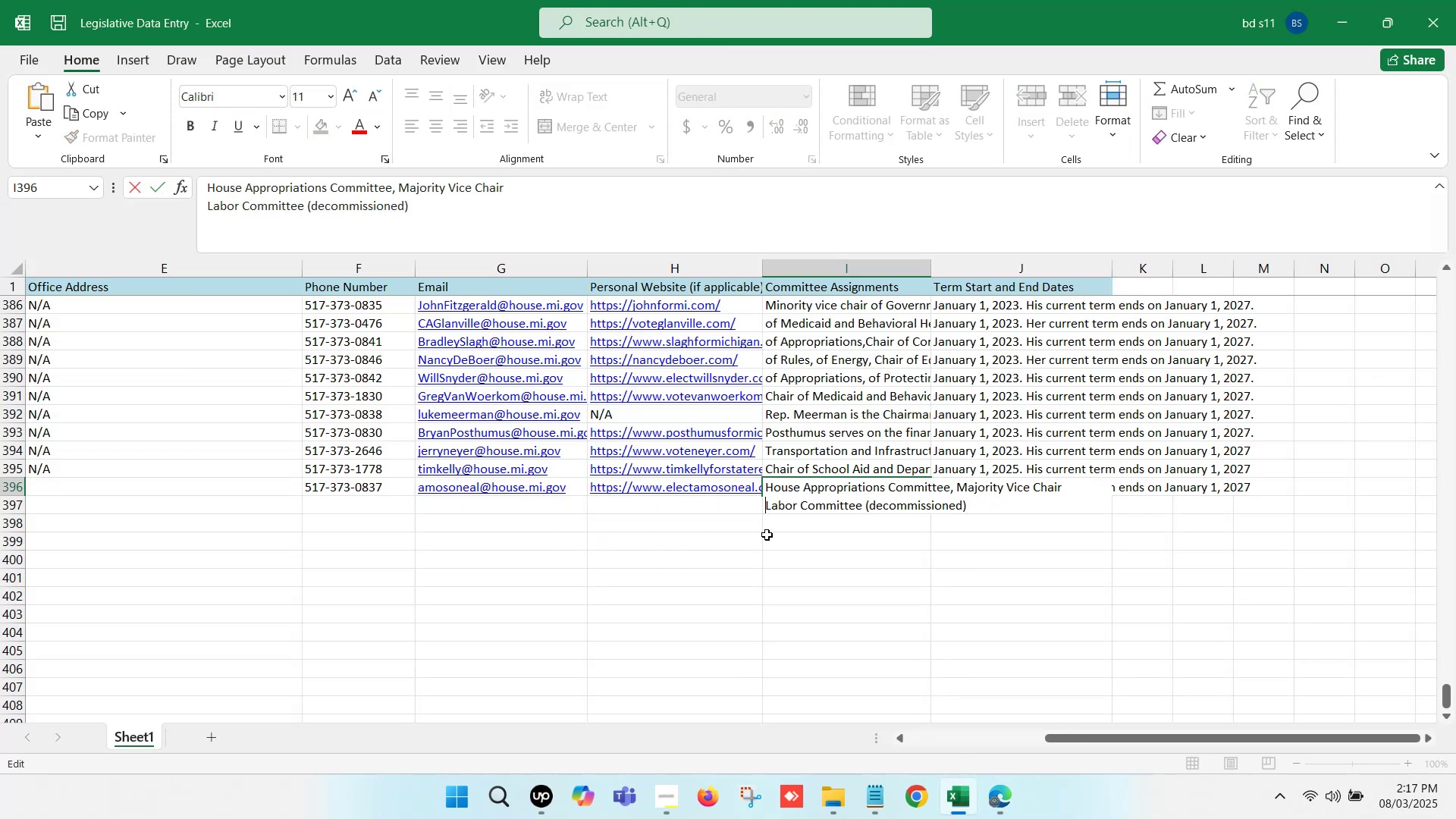 
key(Backspace)
 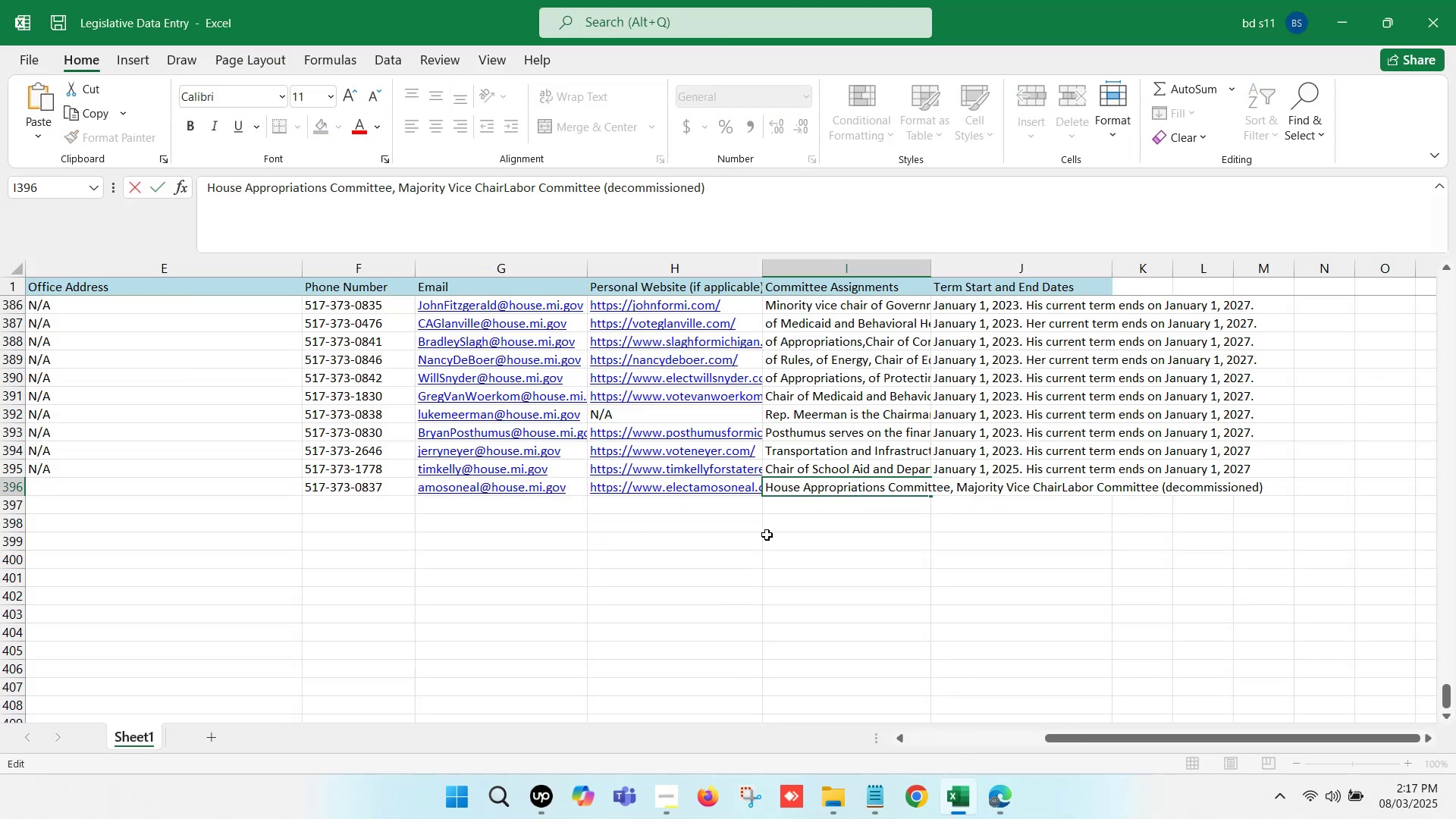 
key(Comma)
 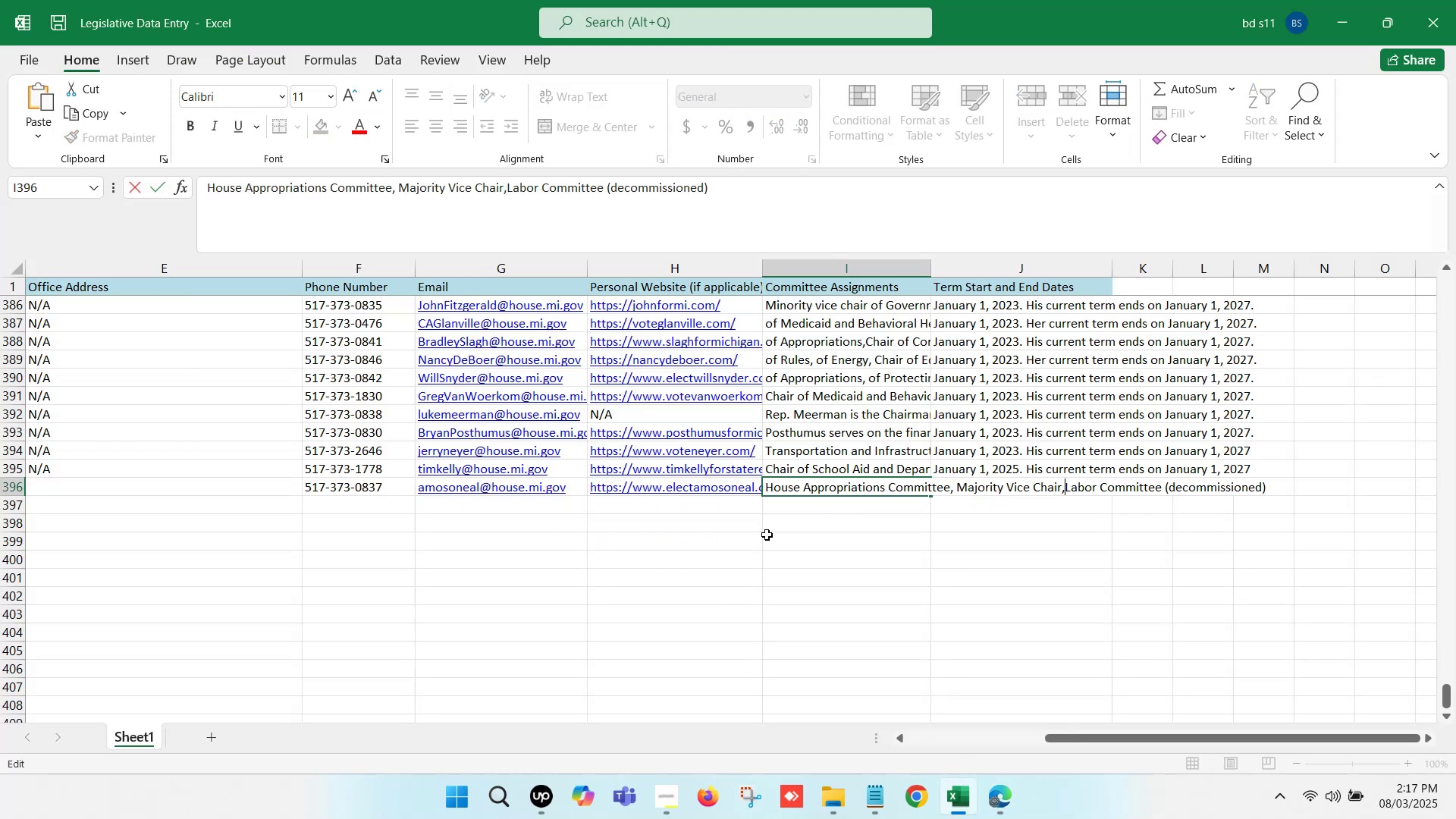 
key(Space)
 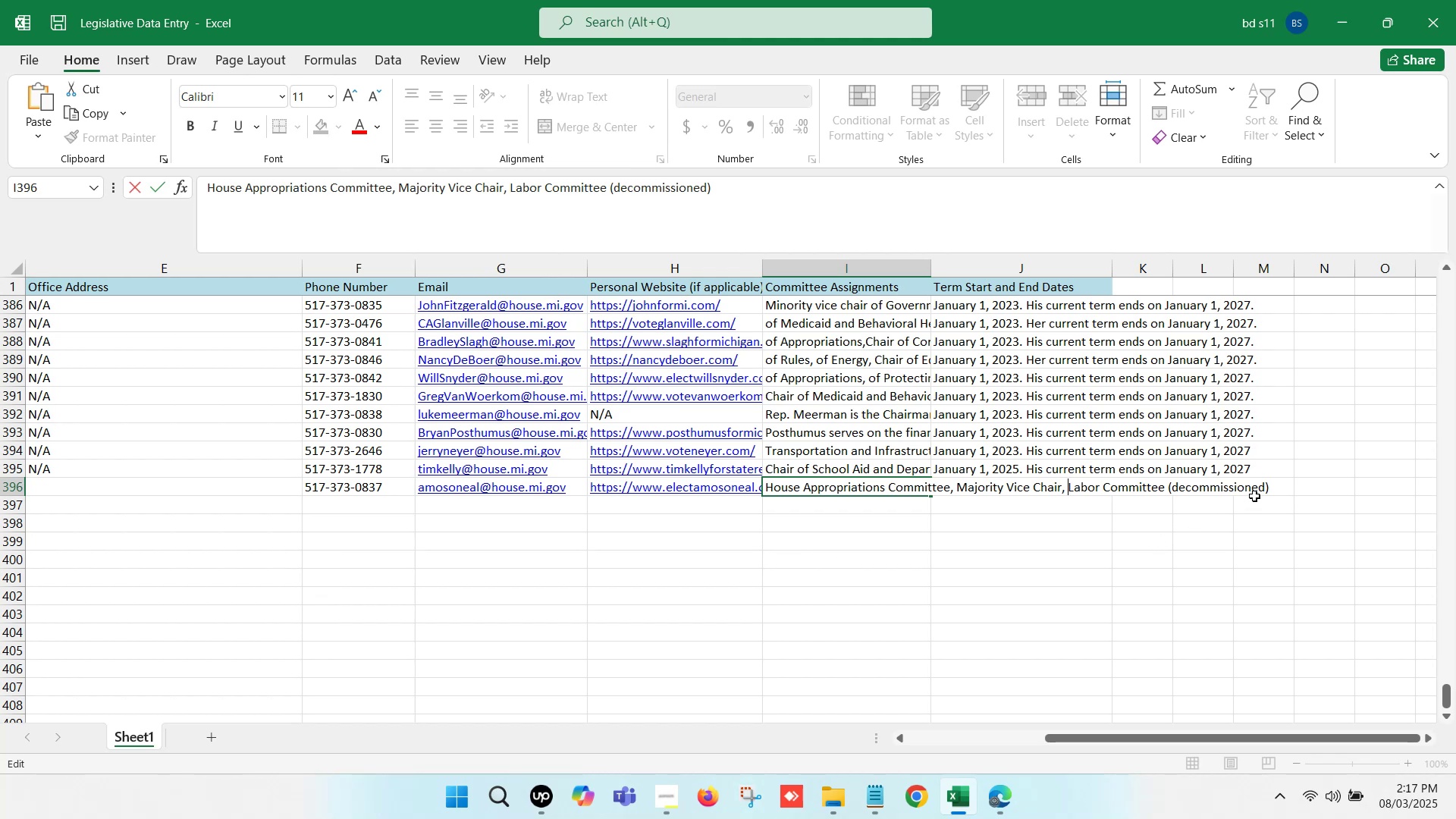 
left_click([1276, 487])
 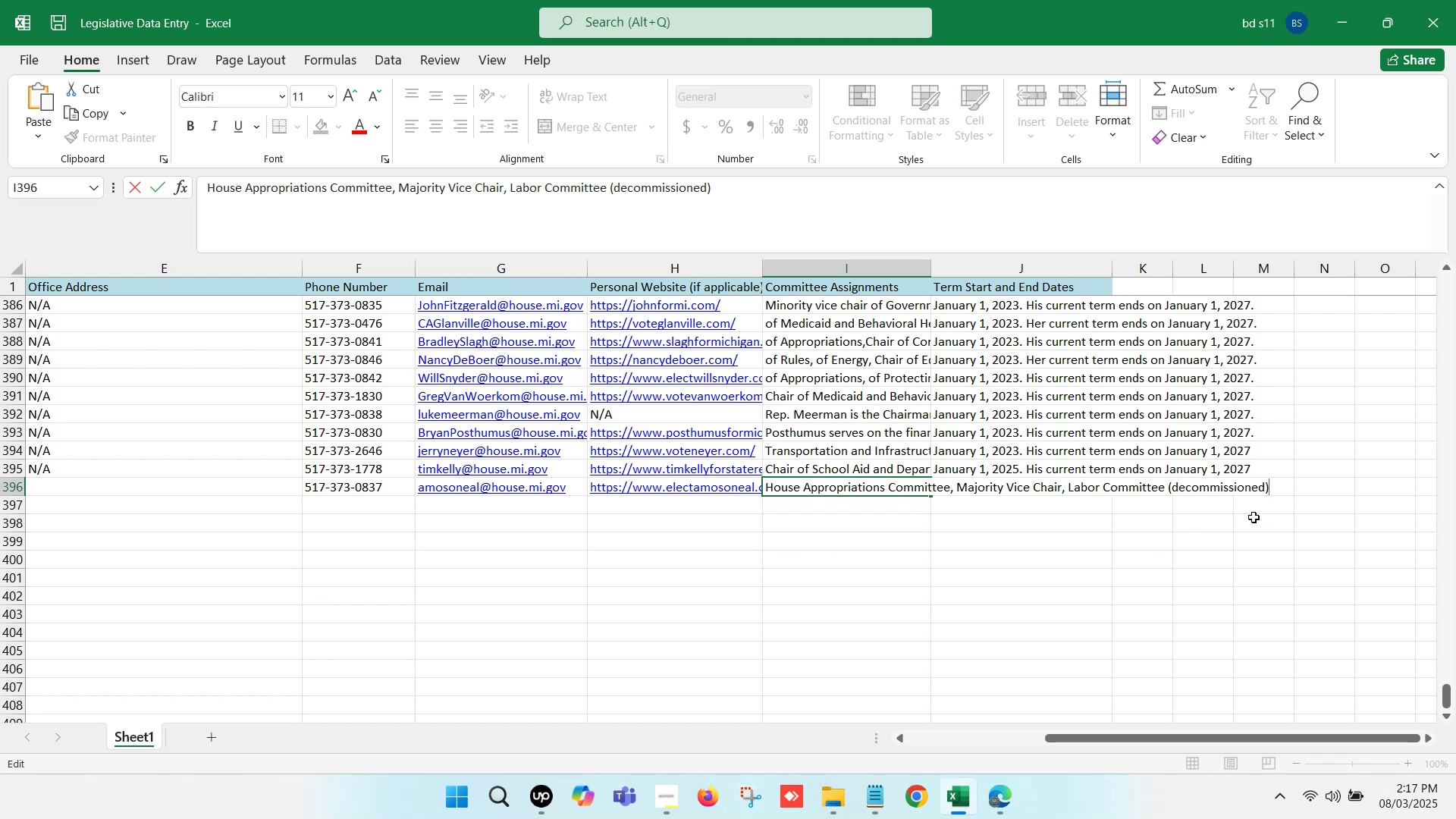 
key(Comma)
 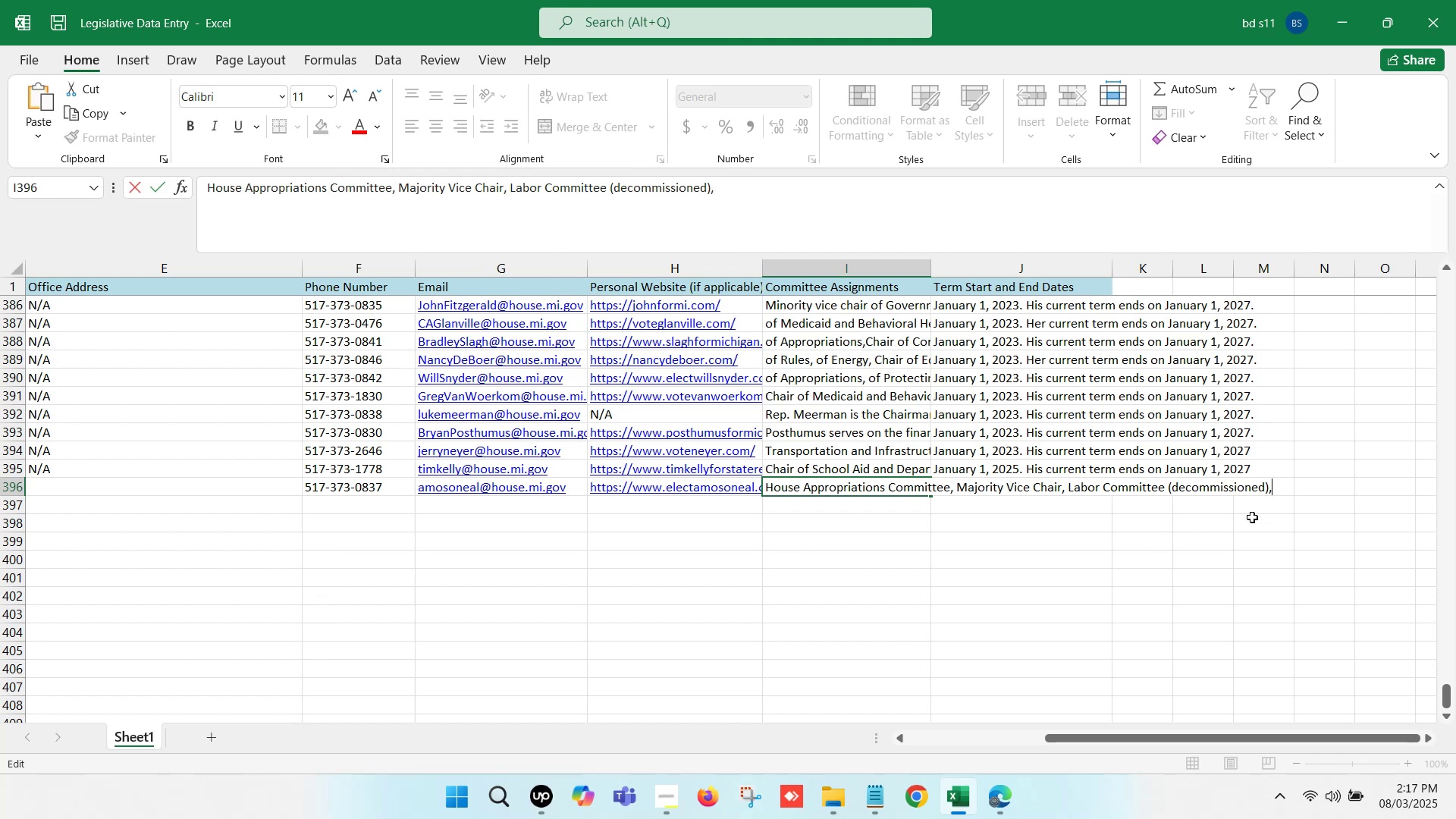 
key(Space)
 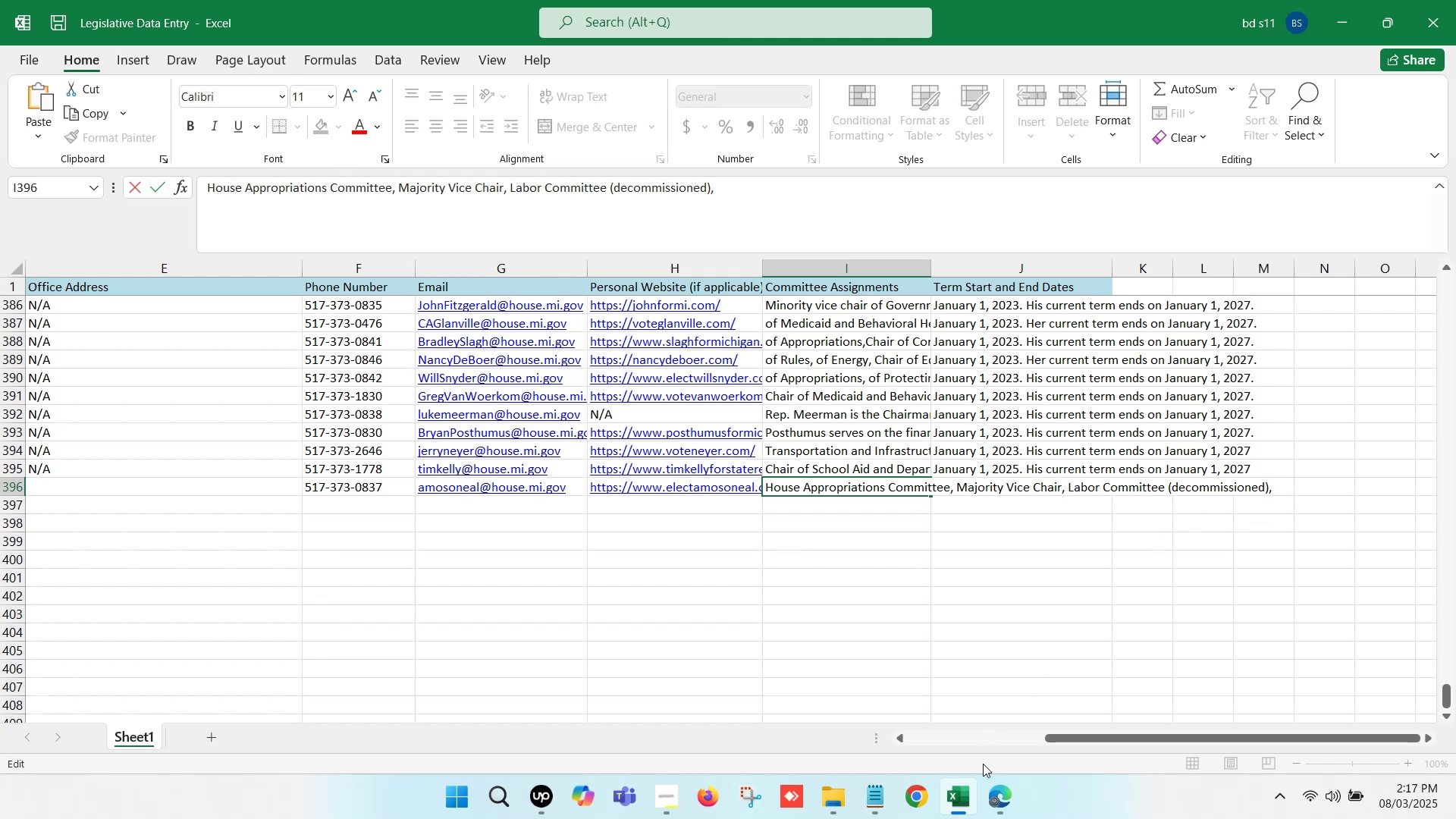 
left_click([993, 783])
 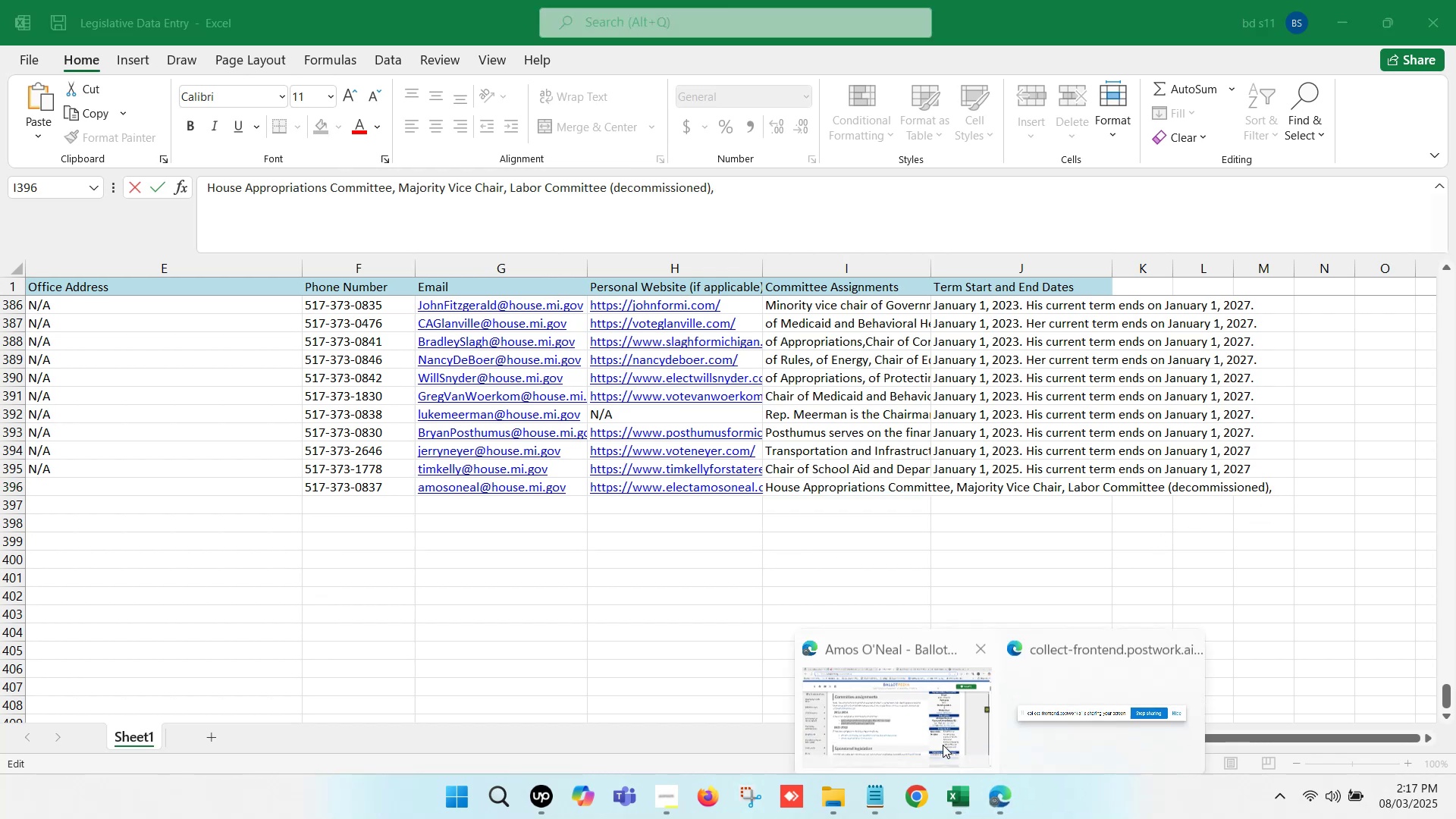 
left_click([886, 716])
 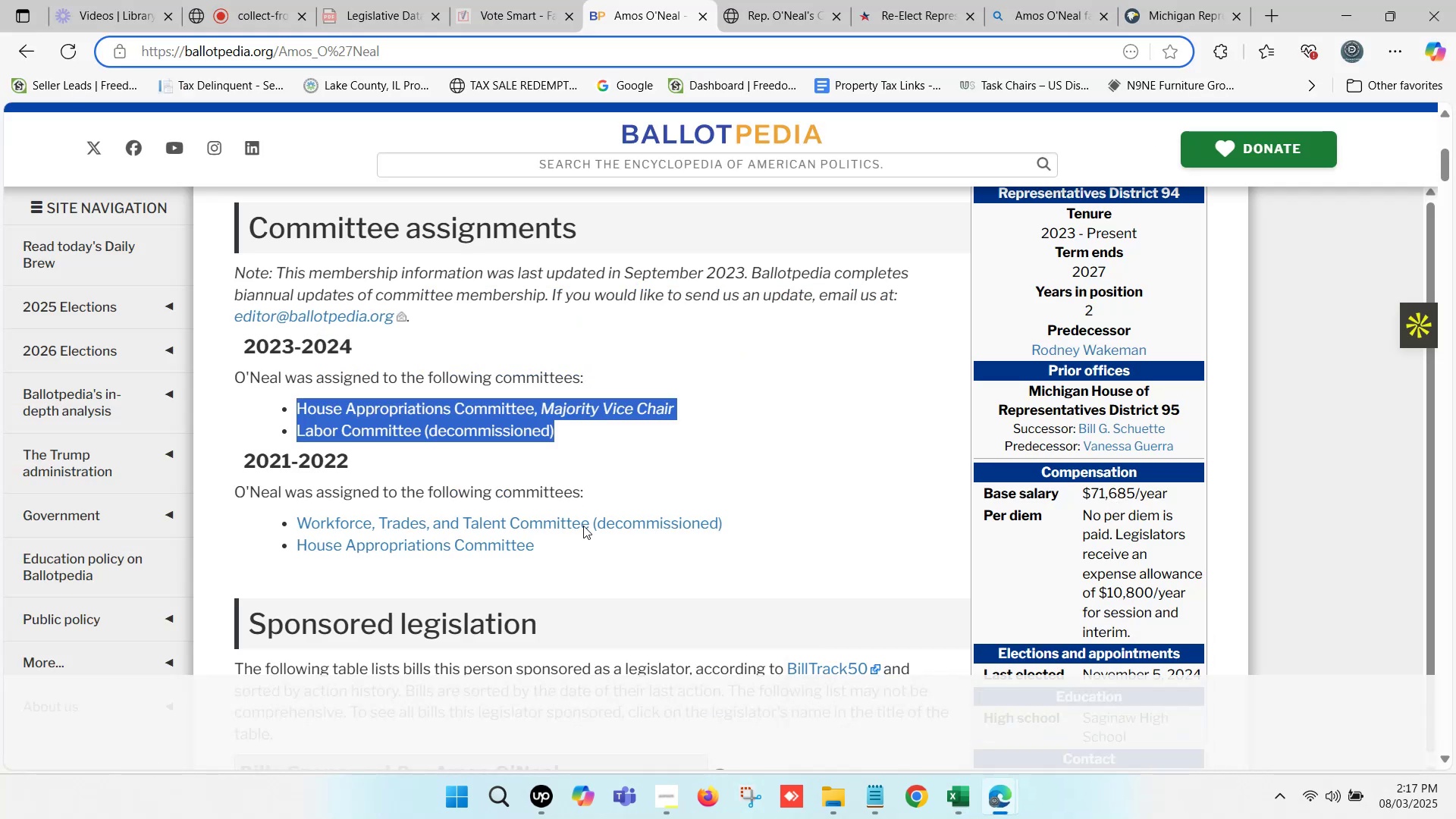 
left_click_drag(start_coordinate=[557, 551], to_coordinate=[303, 524])
 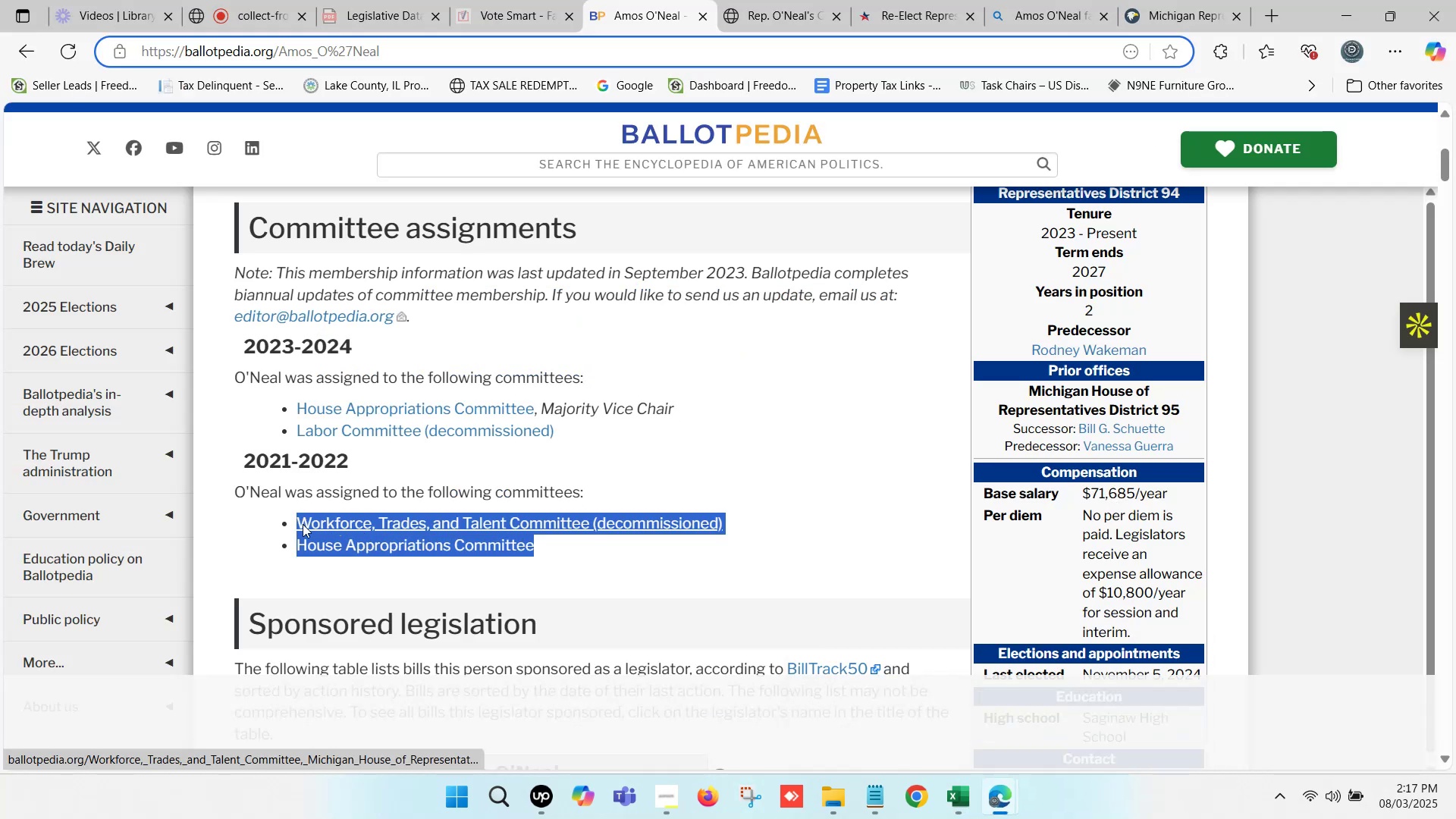 
key(Control+C)
 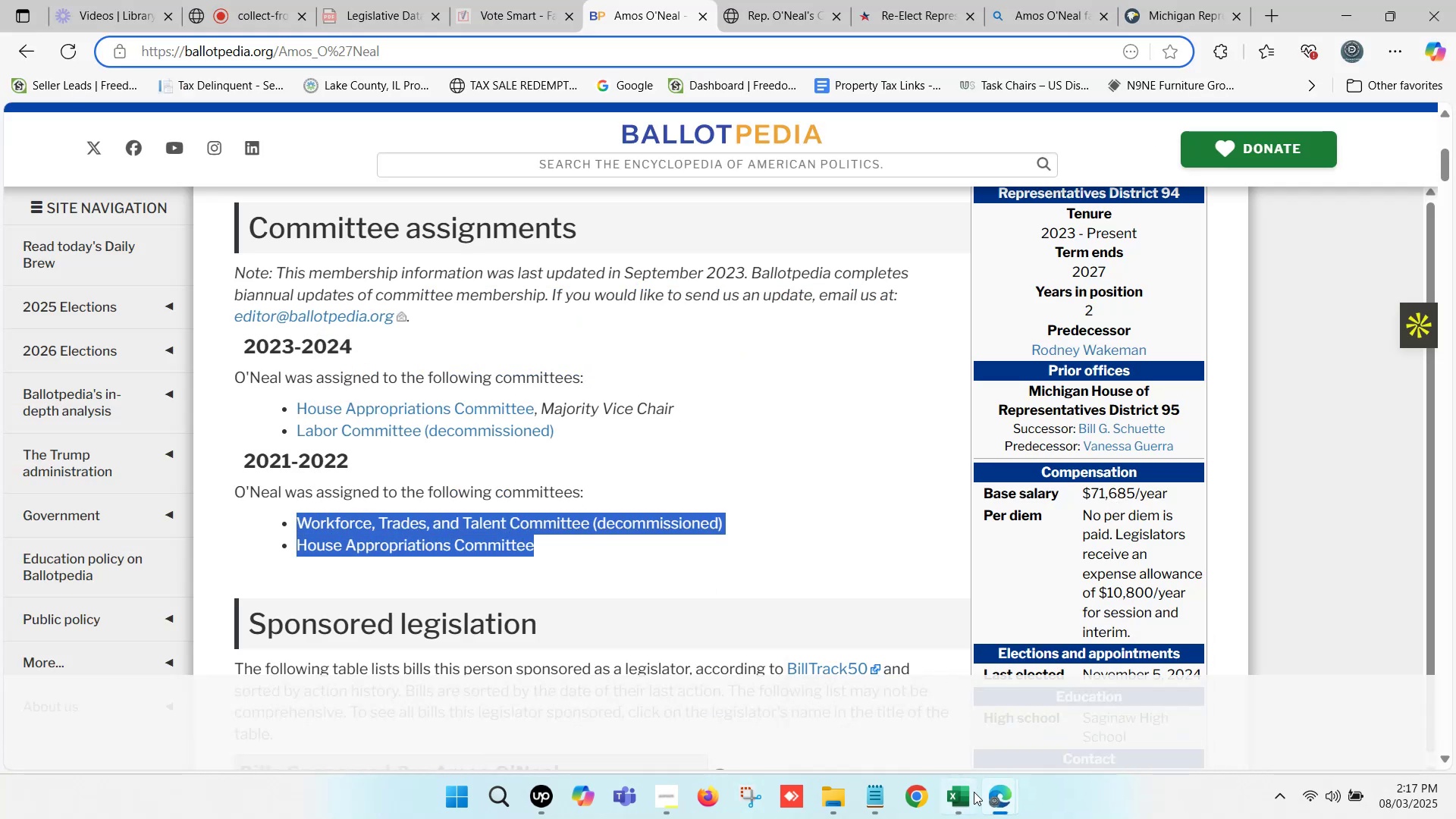 
left_click([962, 795])
 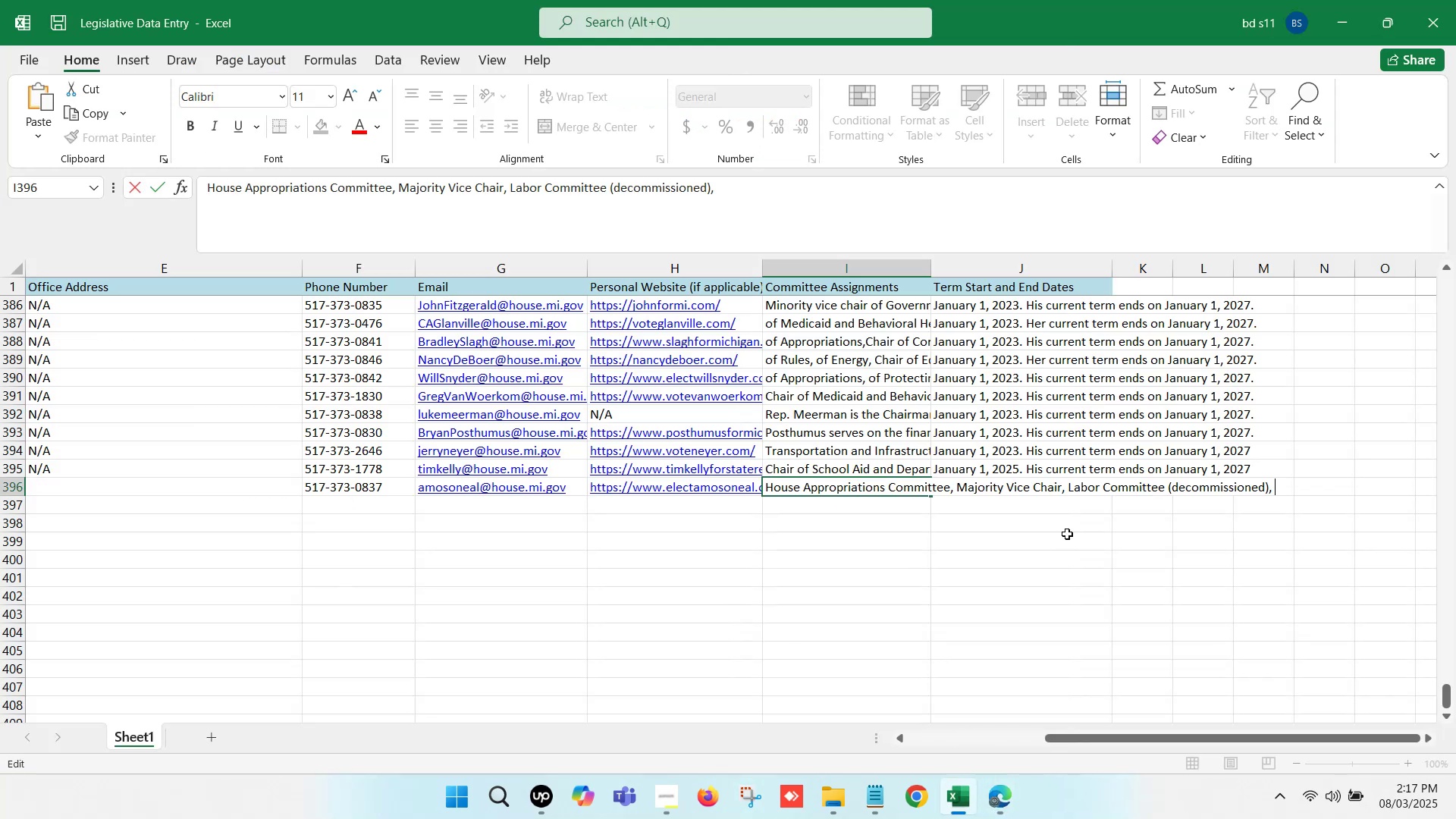 
key(Control+ControlLeft)
 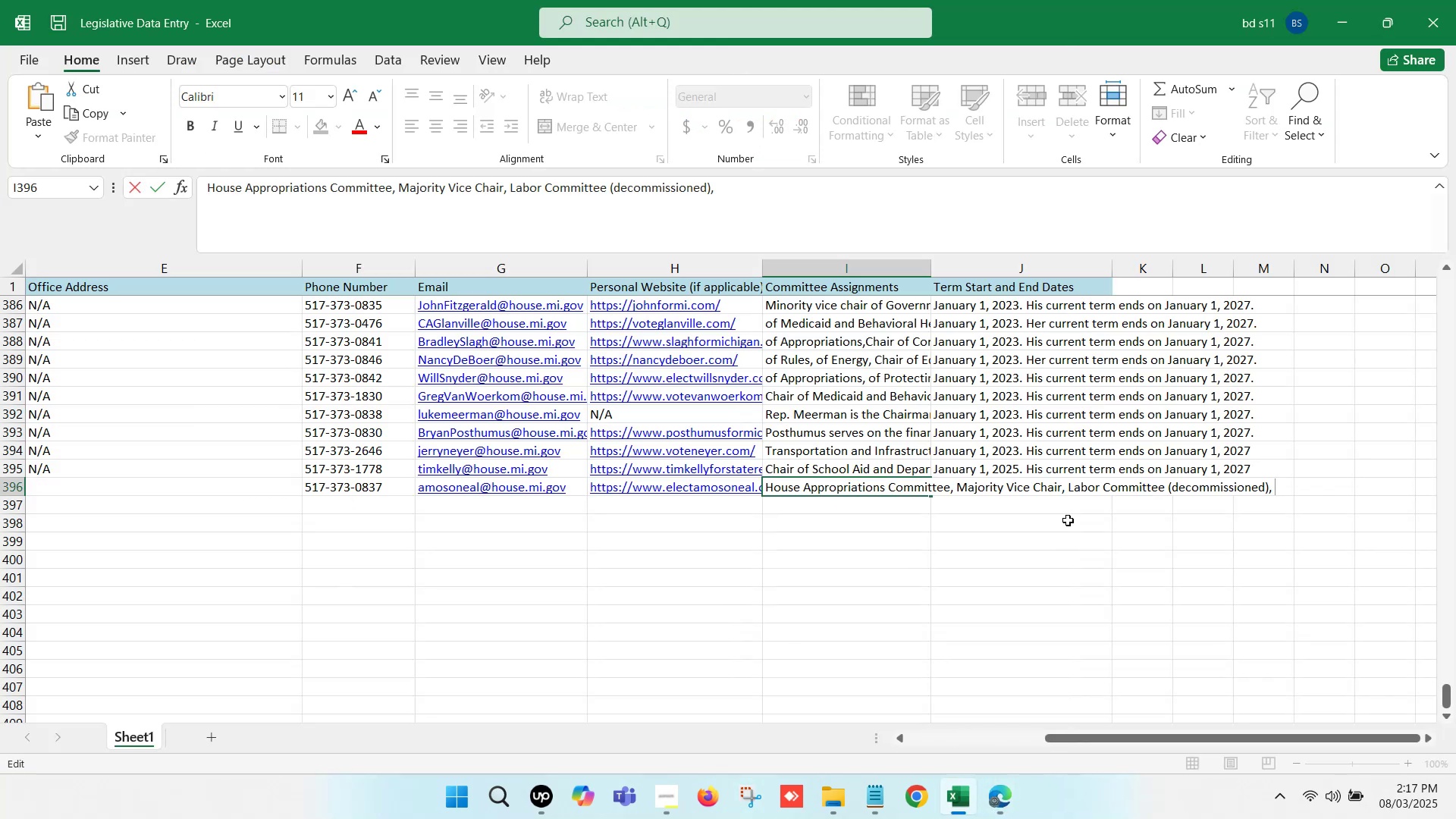 
key(Control+V)
 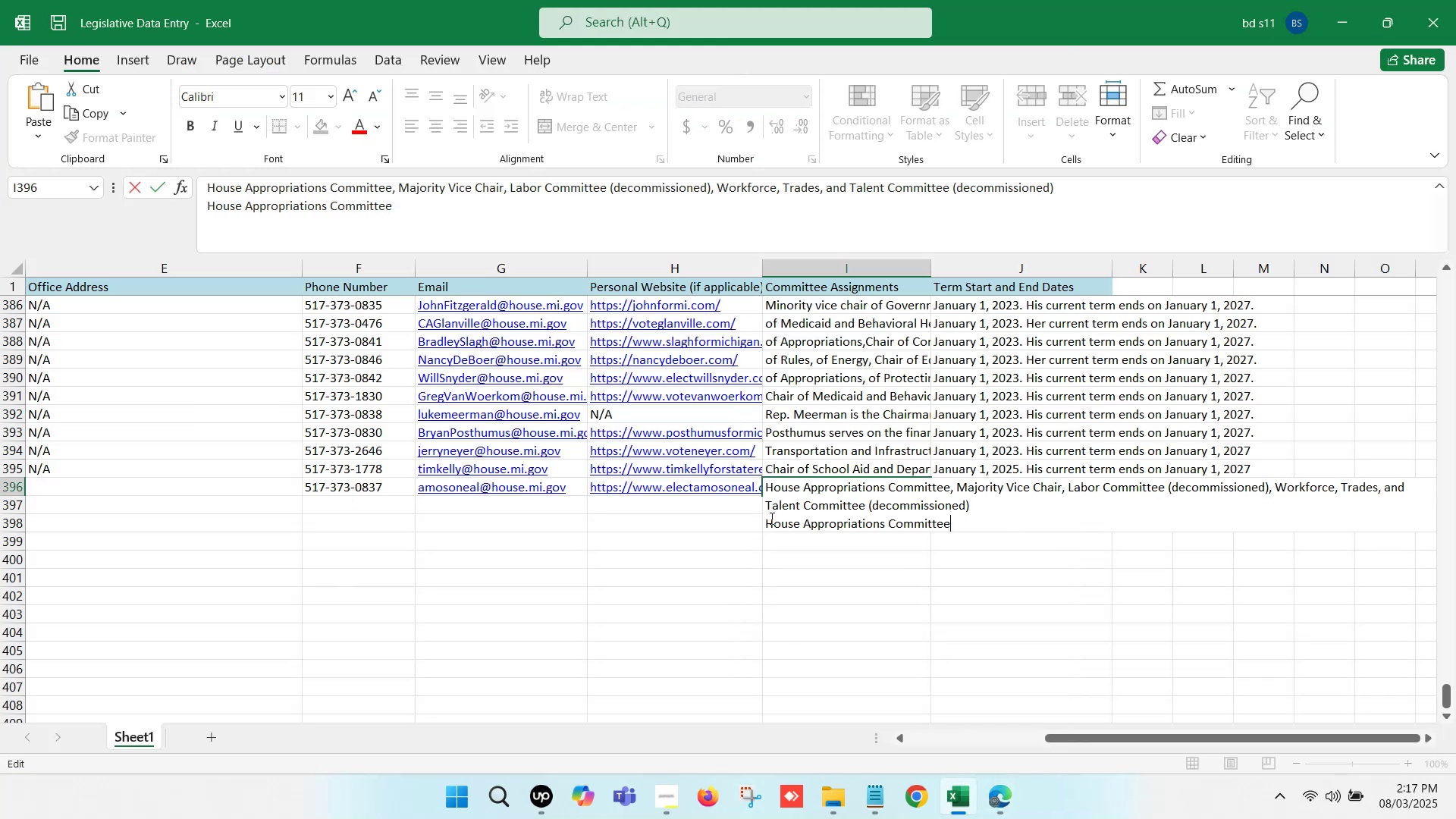 
left_click([770, 518])
 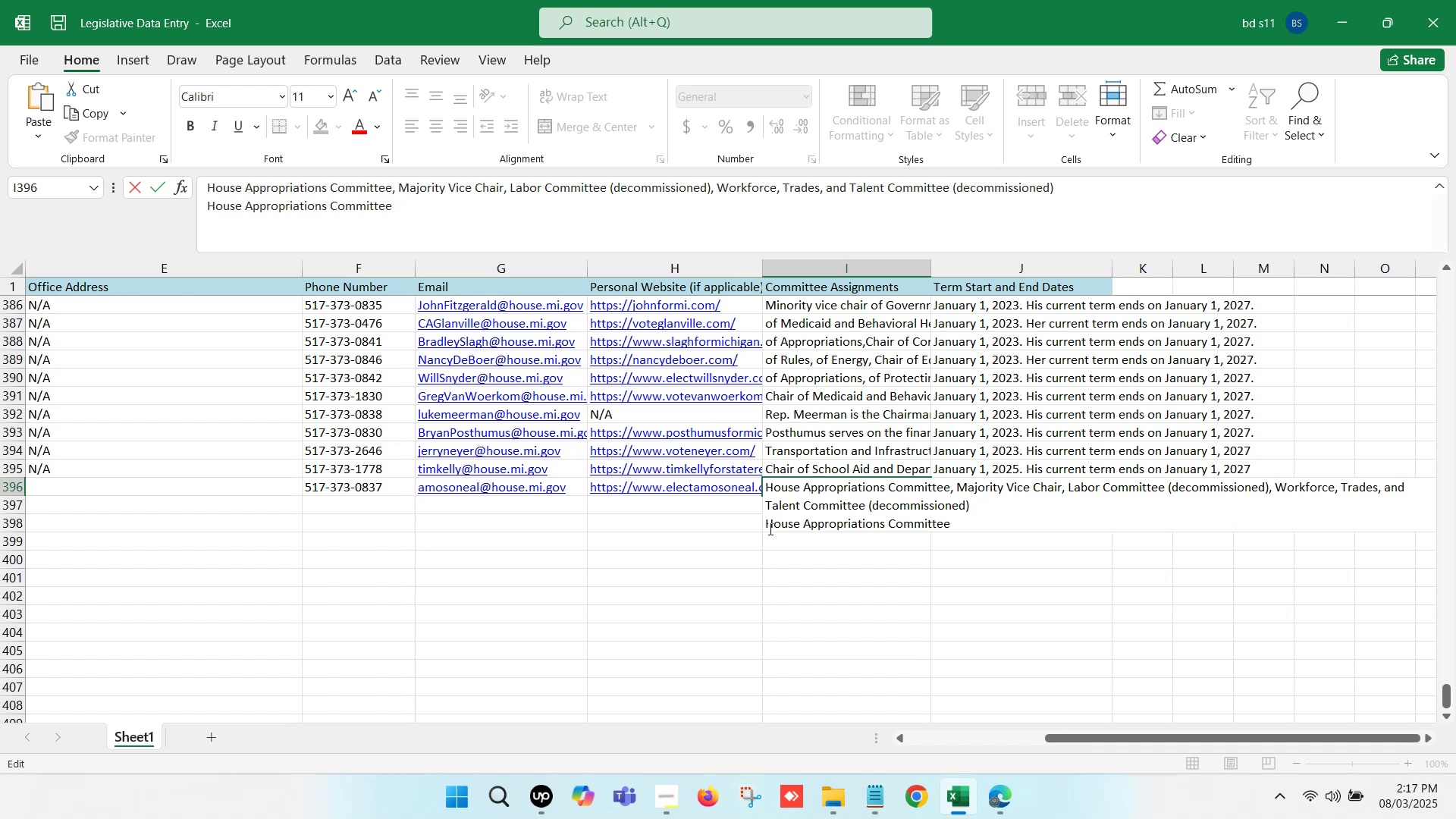 
left_click([767, 526])
 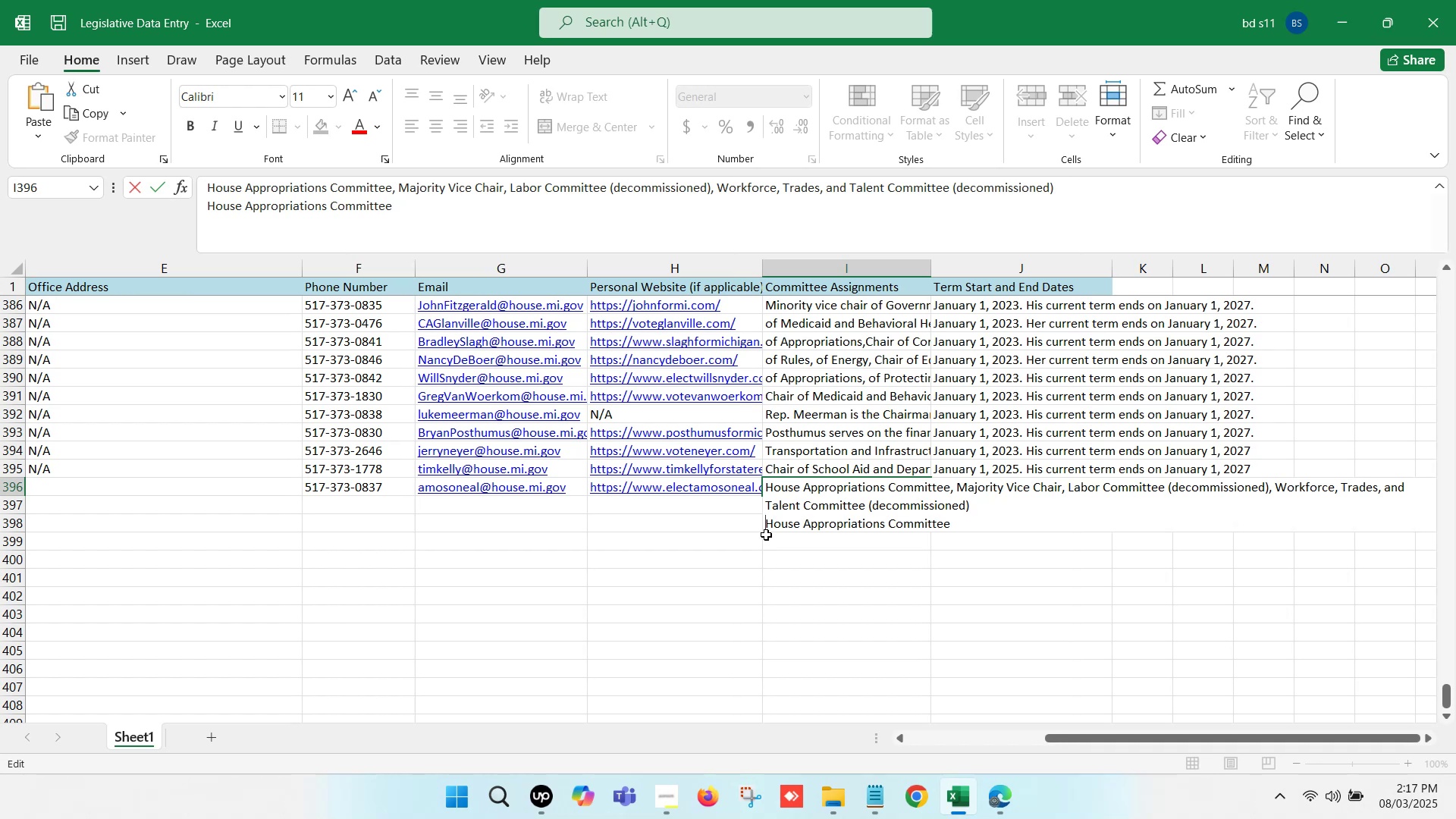 
key(Backspace)
 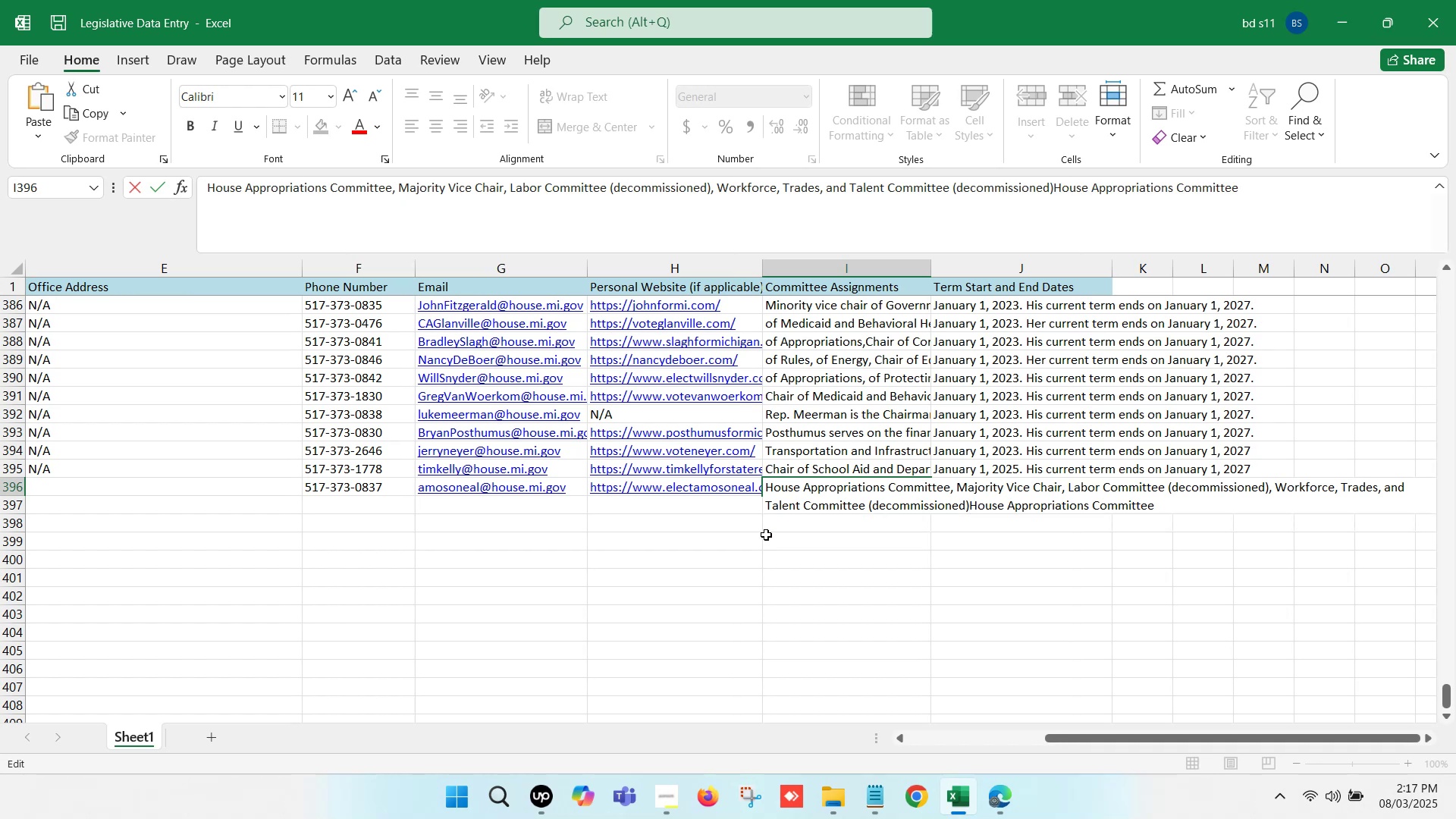 
key(Comma)
 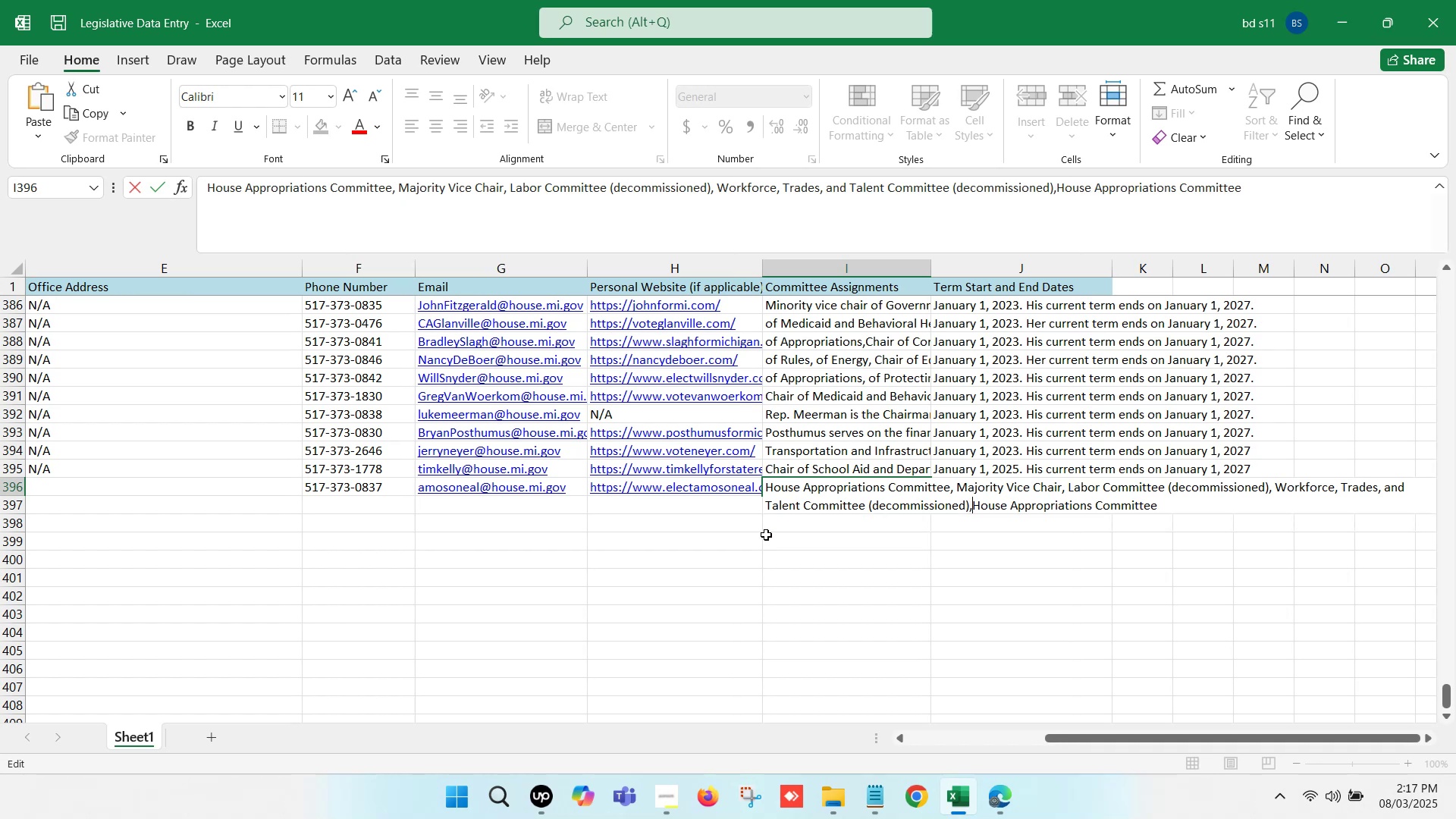 
key(Space)
 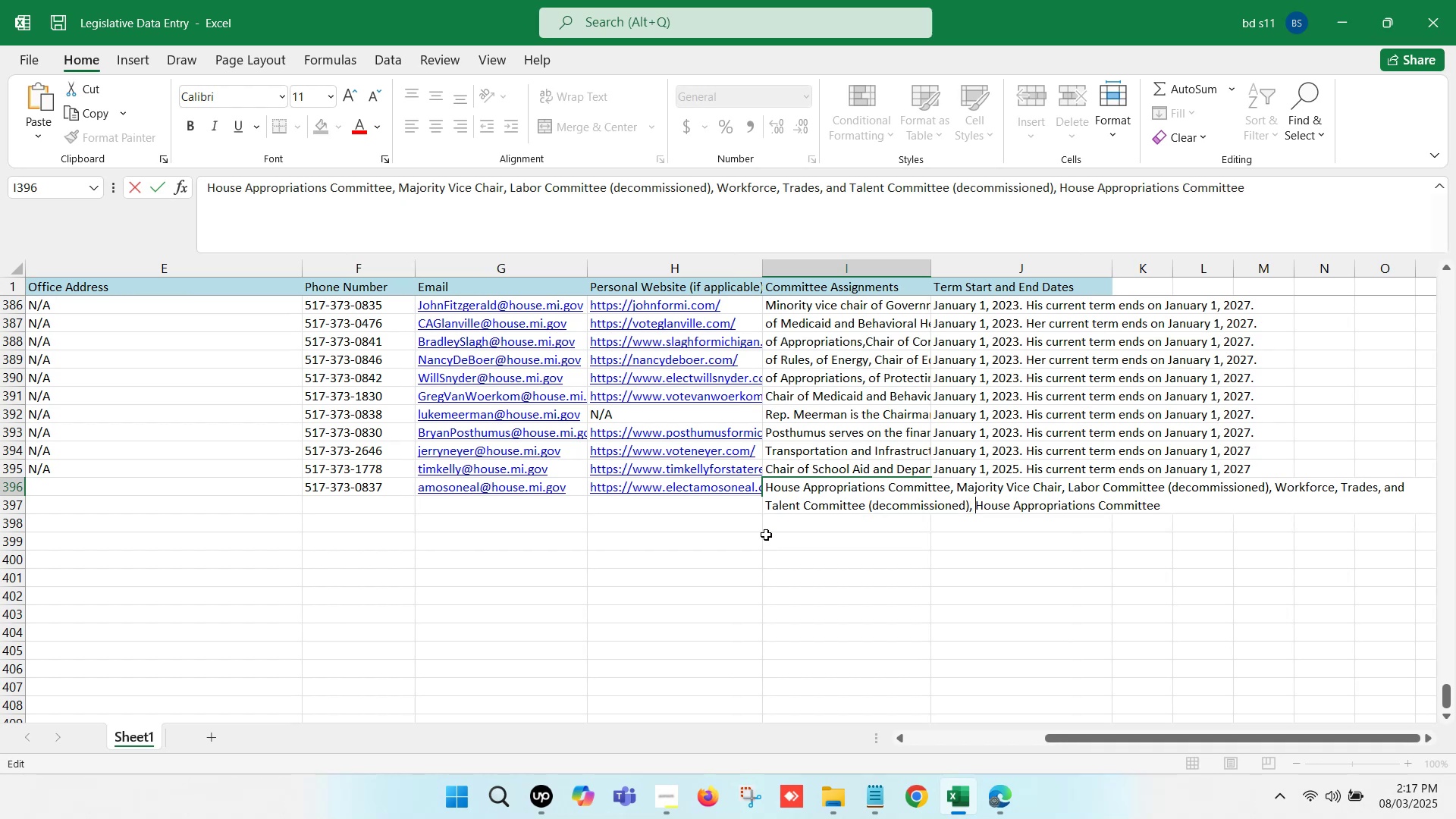 
left_click([766, 535])
 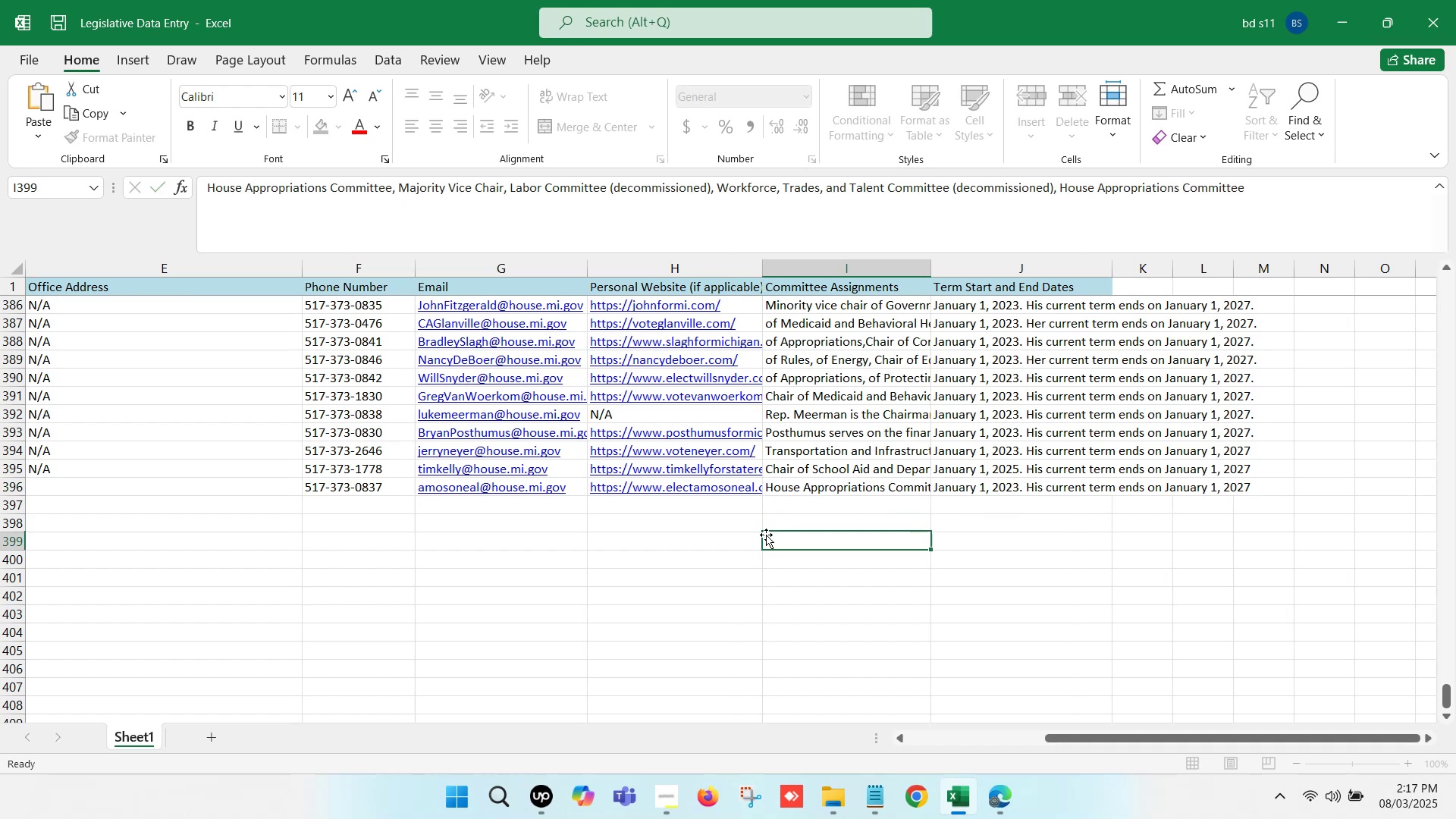 
left_click([707, 527])
 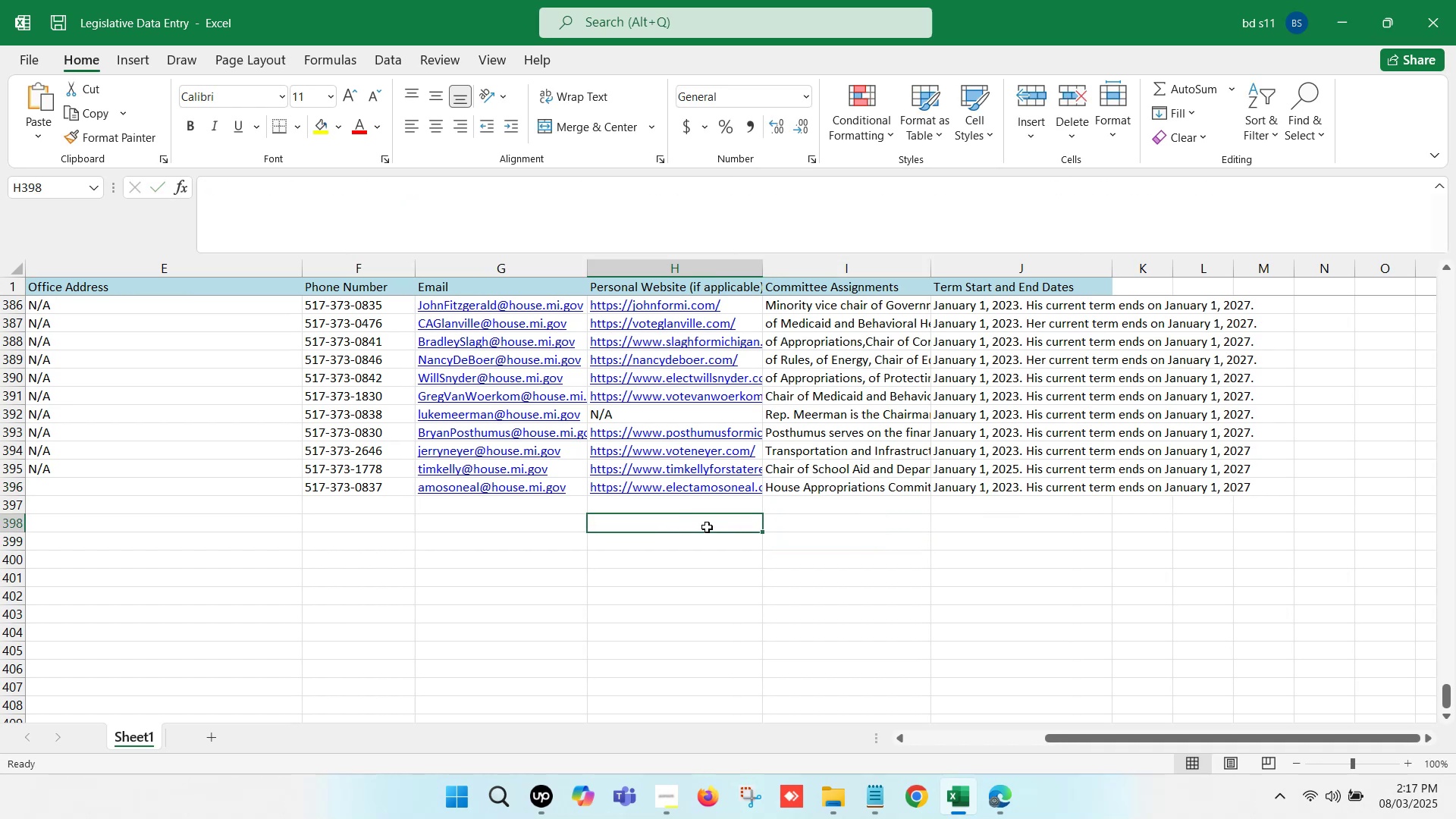 
key(Control+S)
 